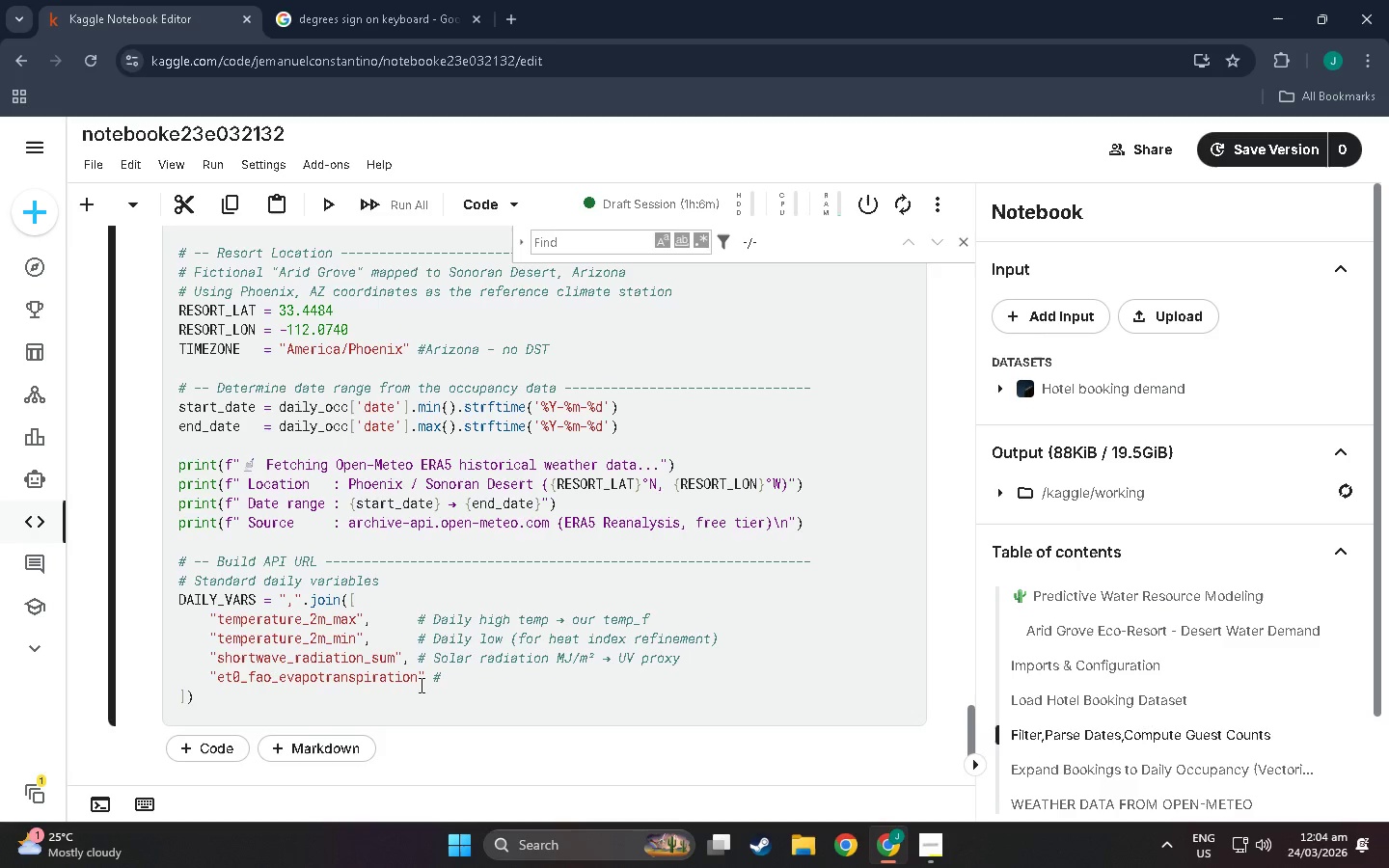 
key(Shift+Quote)
 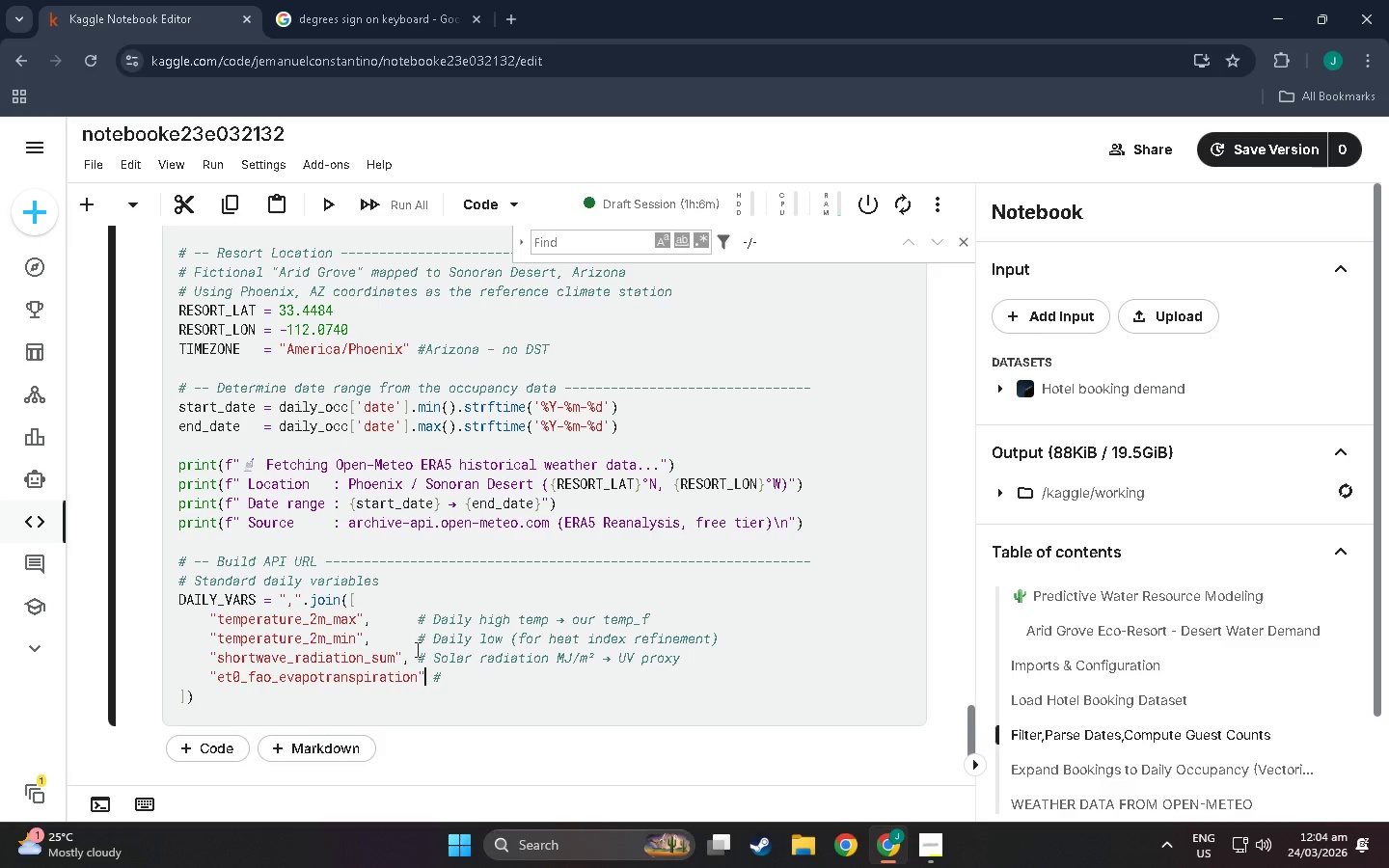 
left_click([420, 658])
 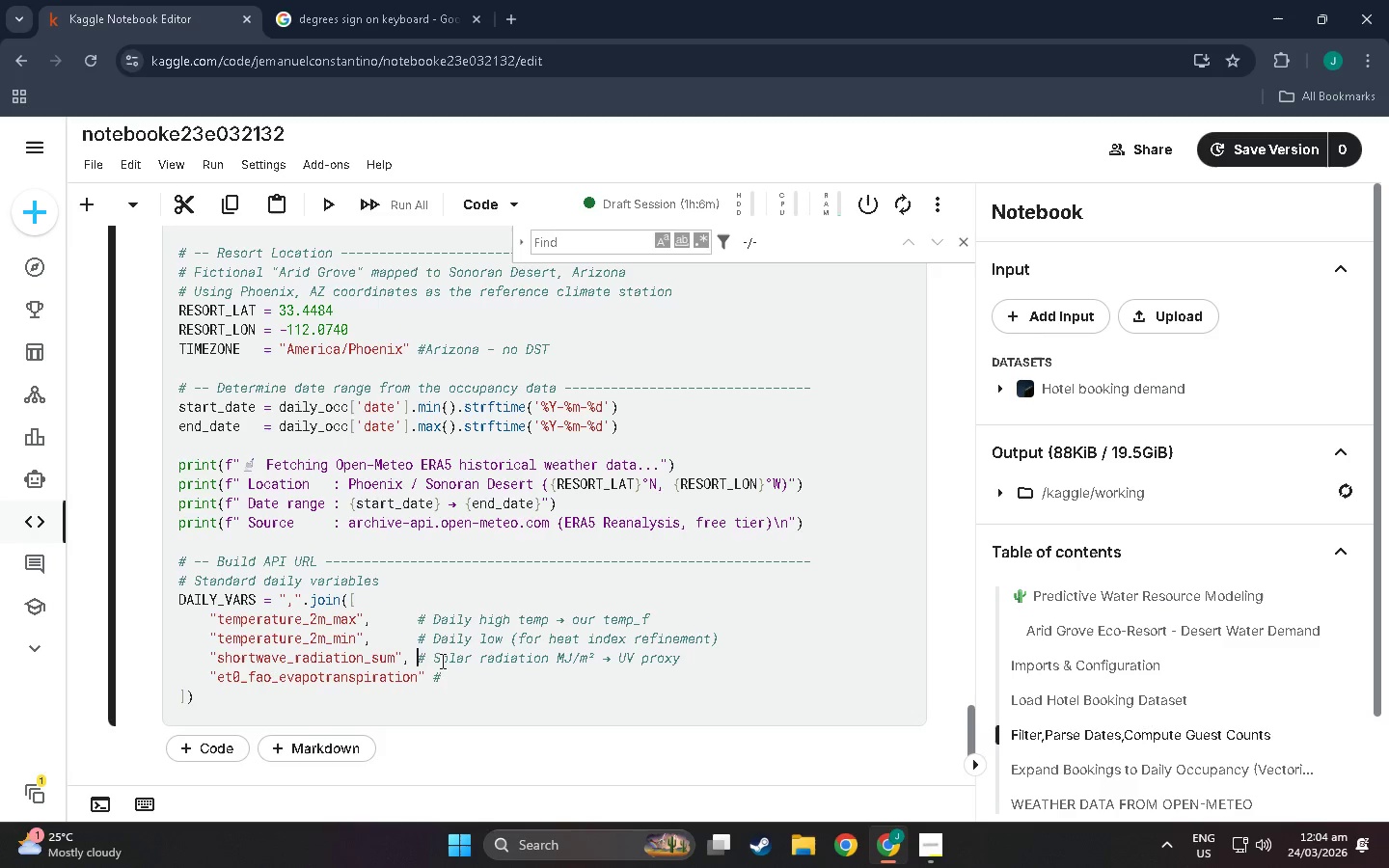 
key(Space)
 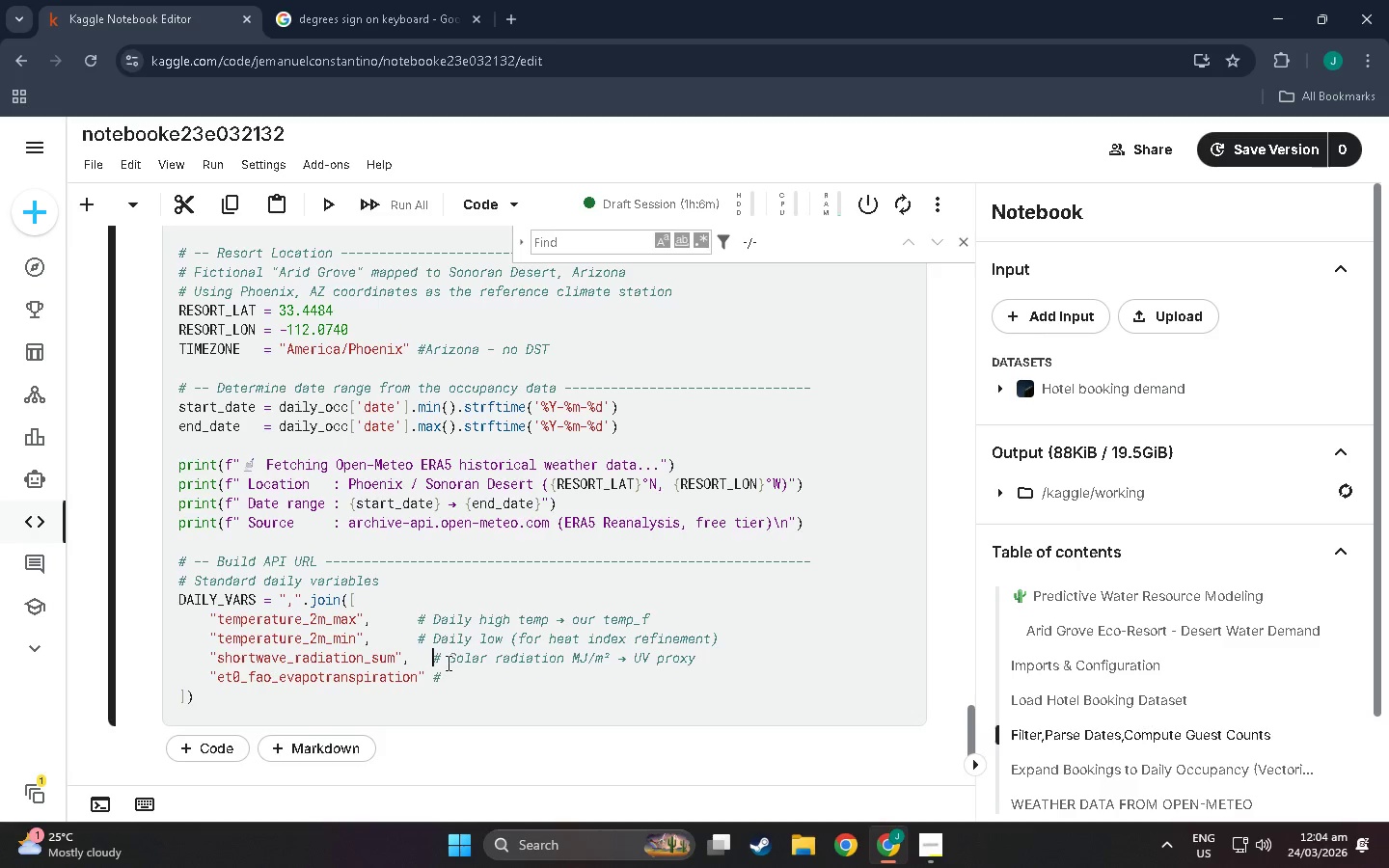 
key(Space)
 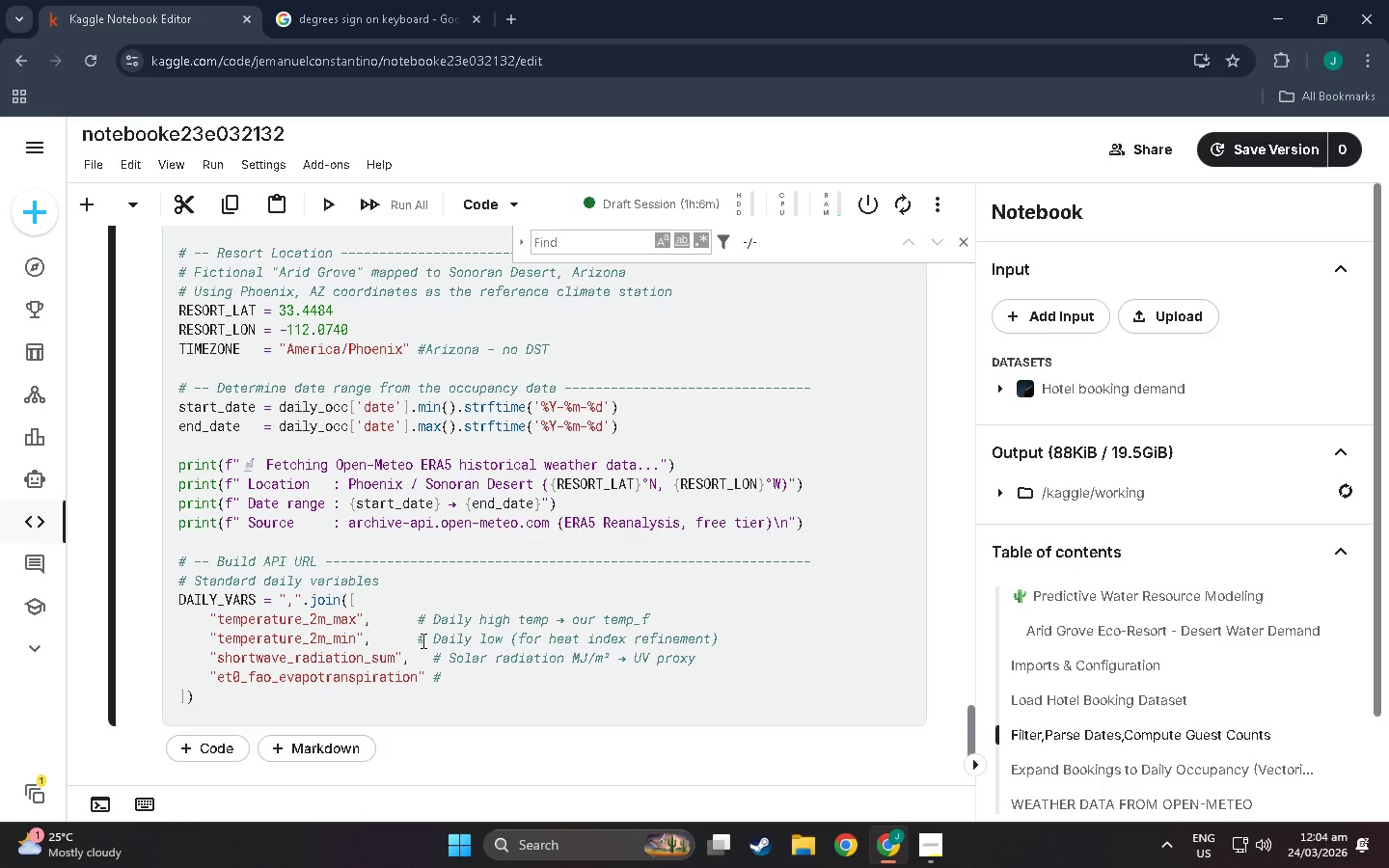 
left_click([422, 640])
 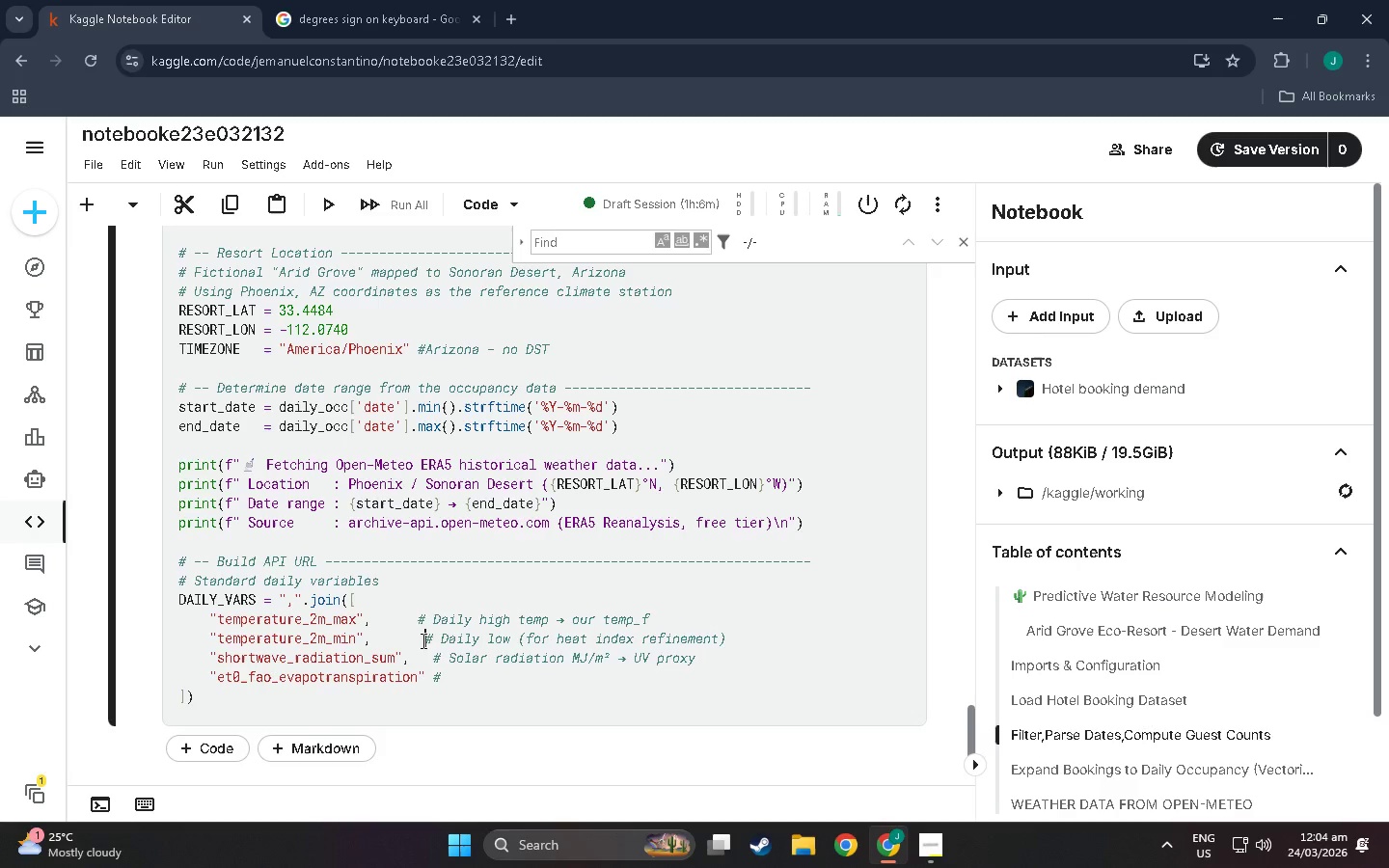 
key(Space)
 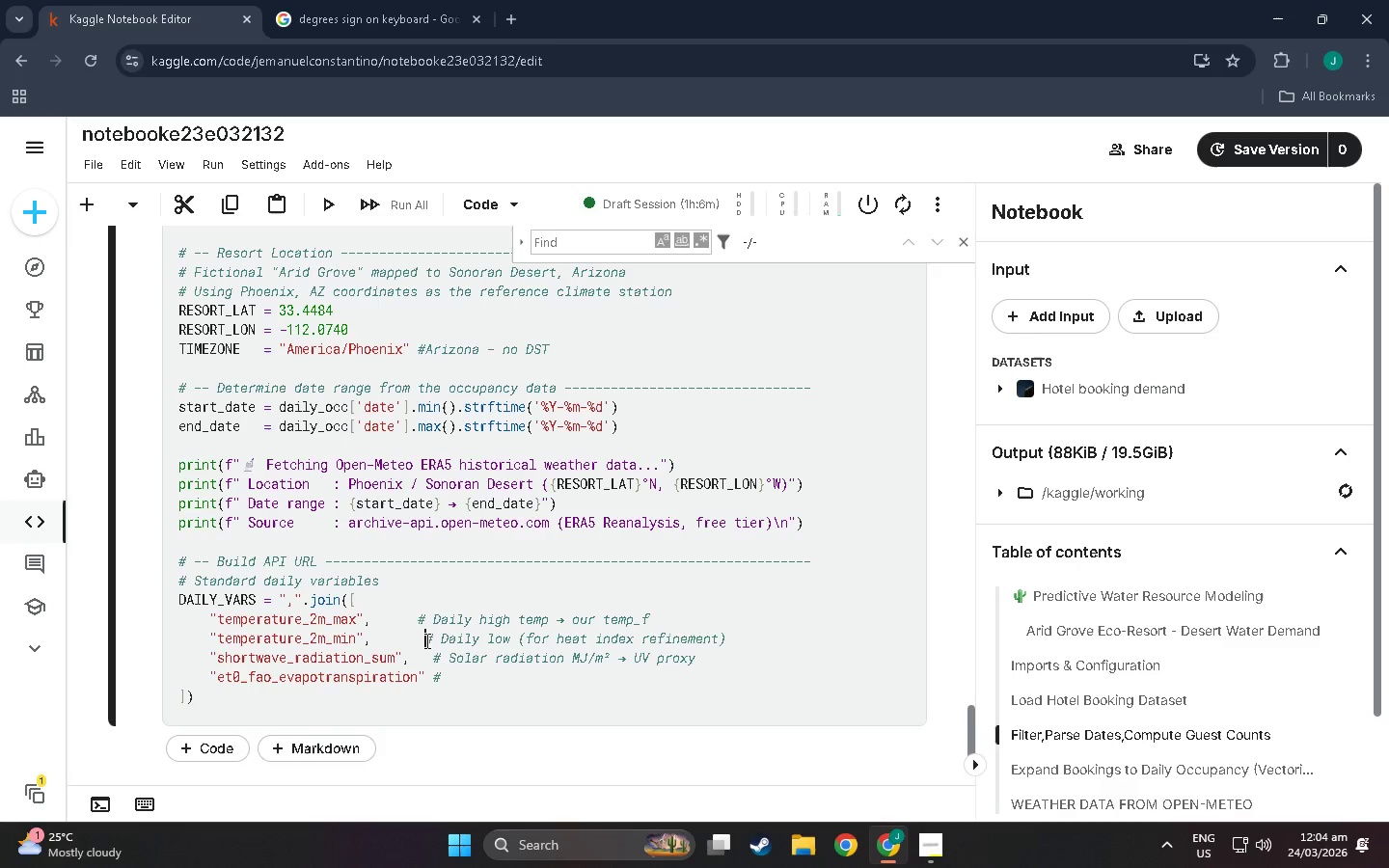 
key(Space)
 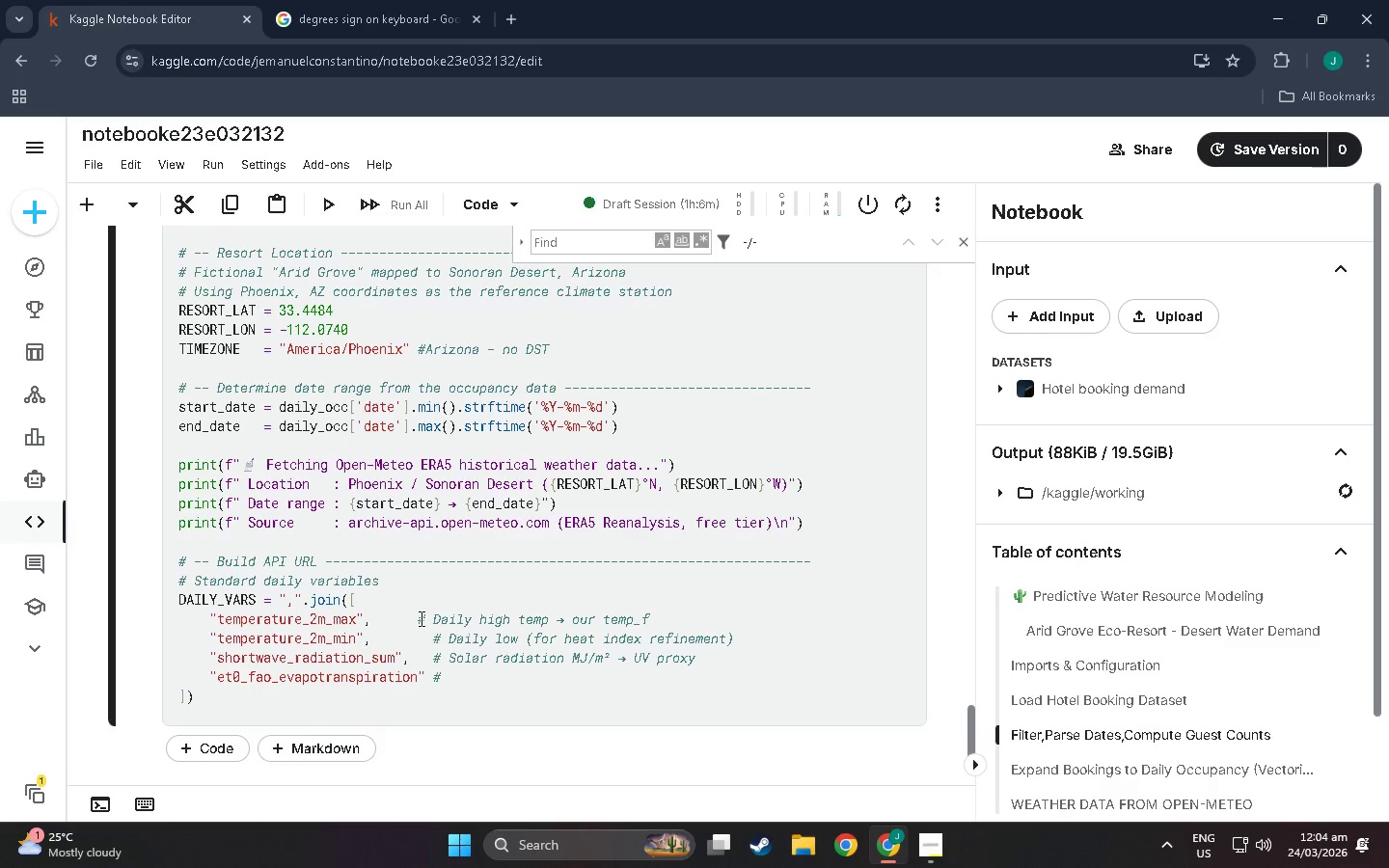 
left_click([420, 618])
 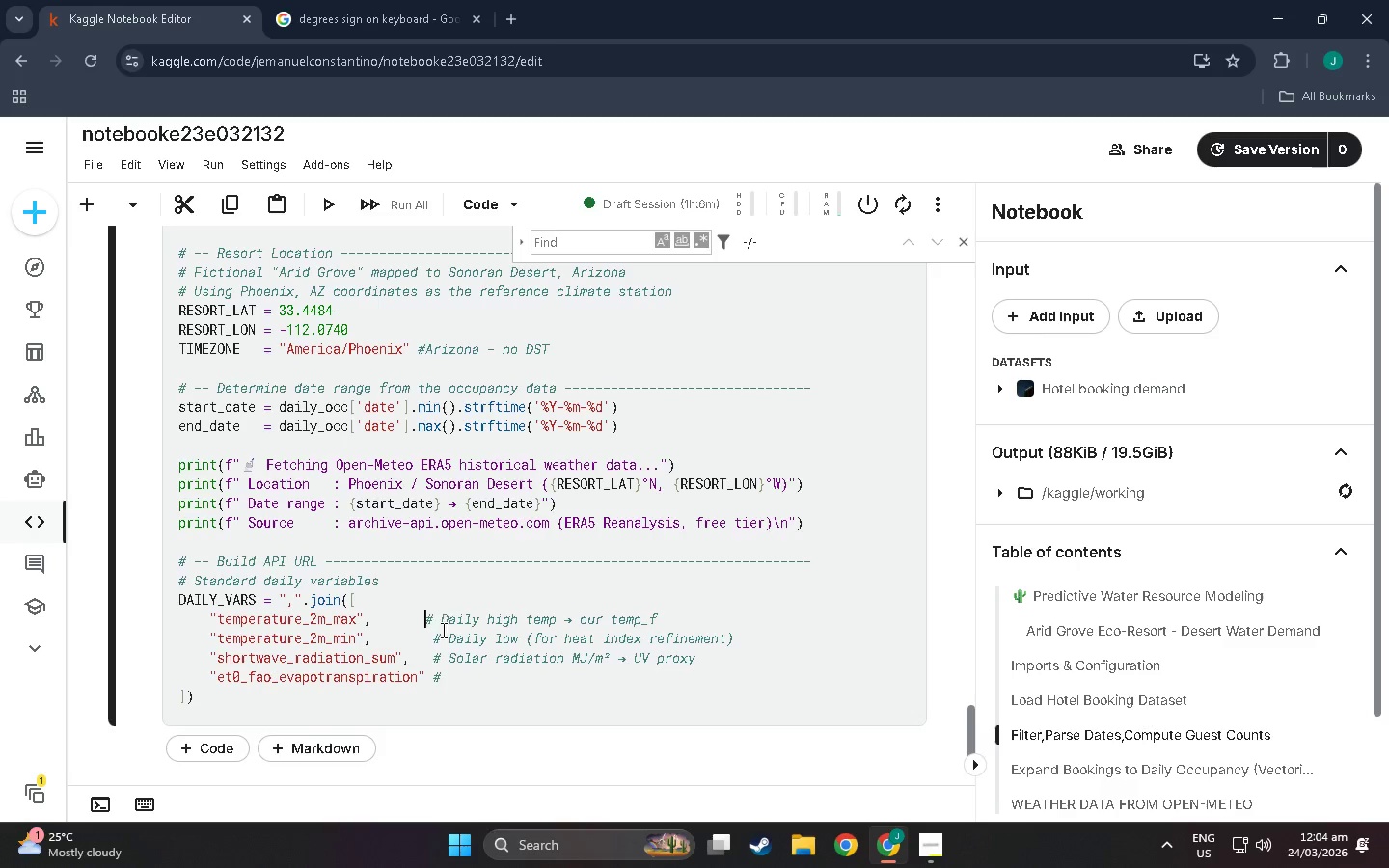 
key(Space)
 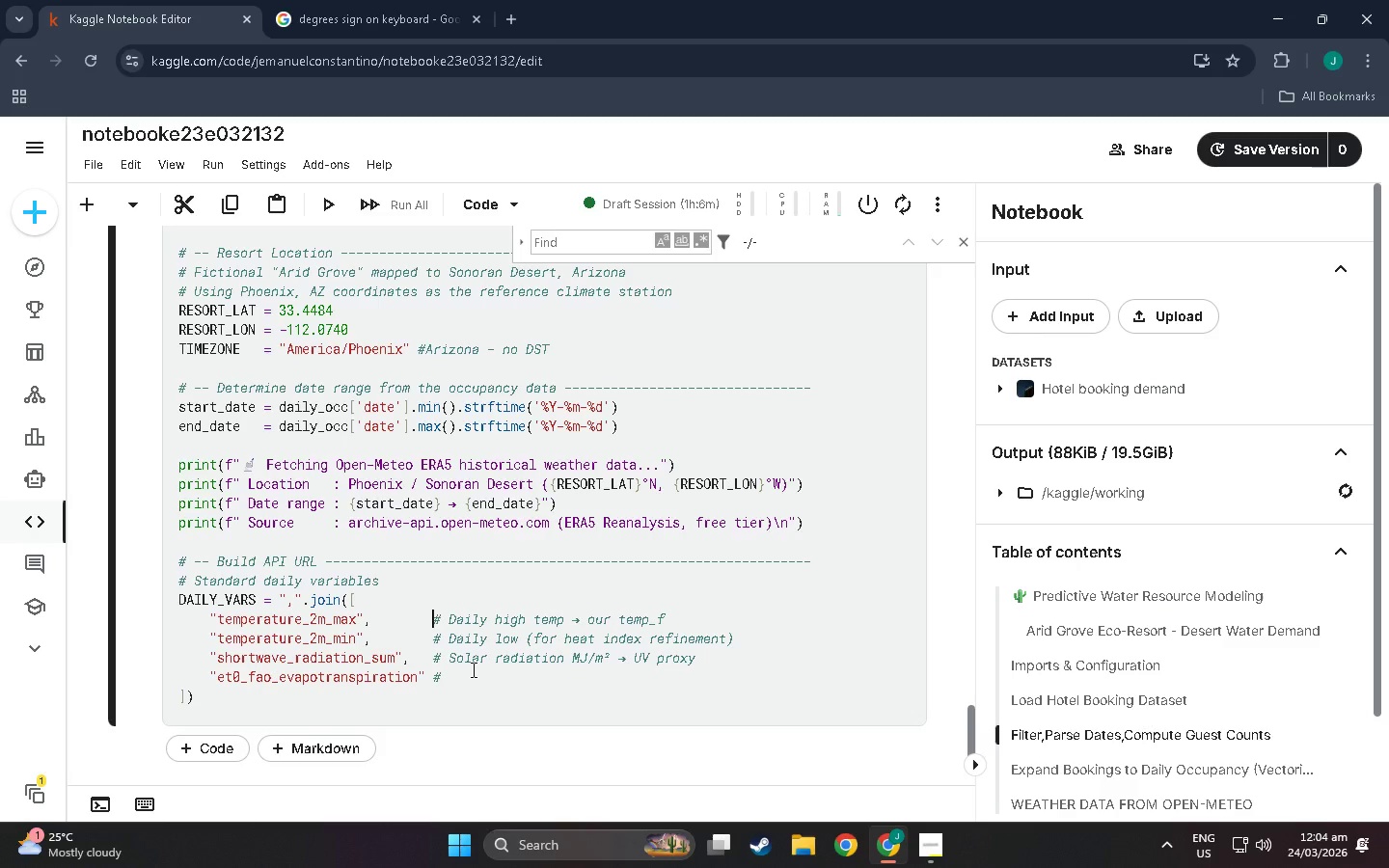 
key(Space)
 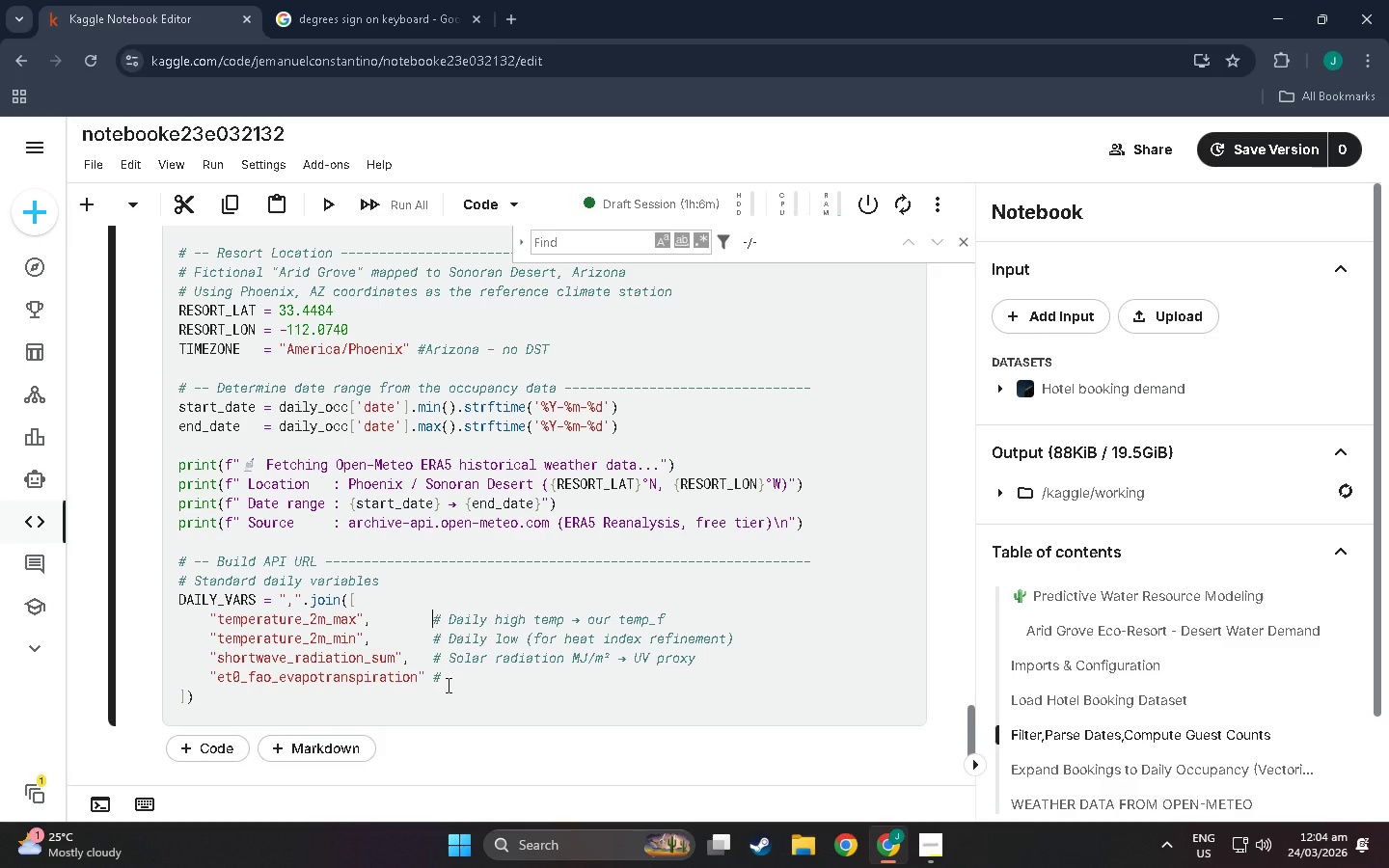 
left_click([454, 676])
 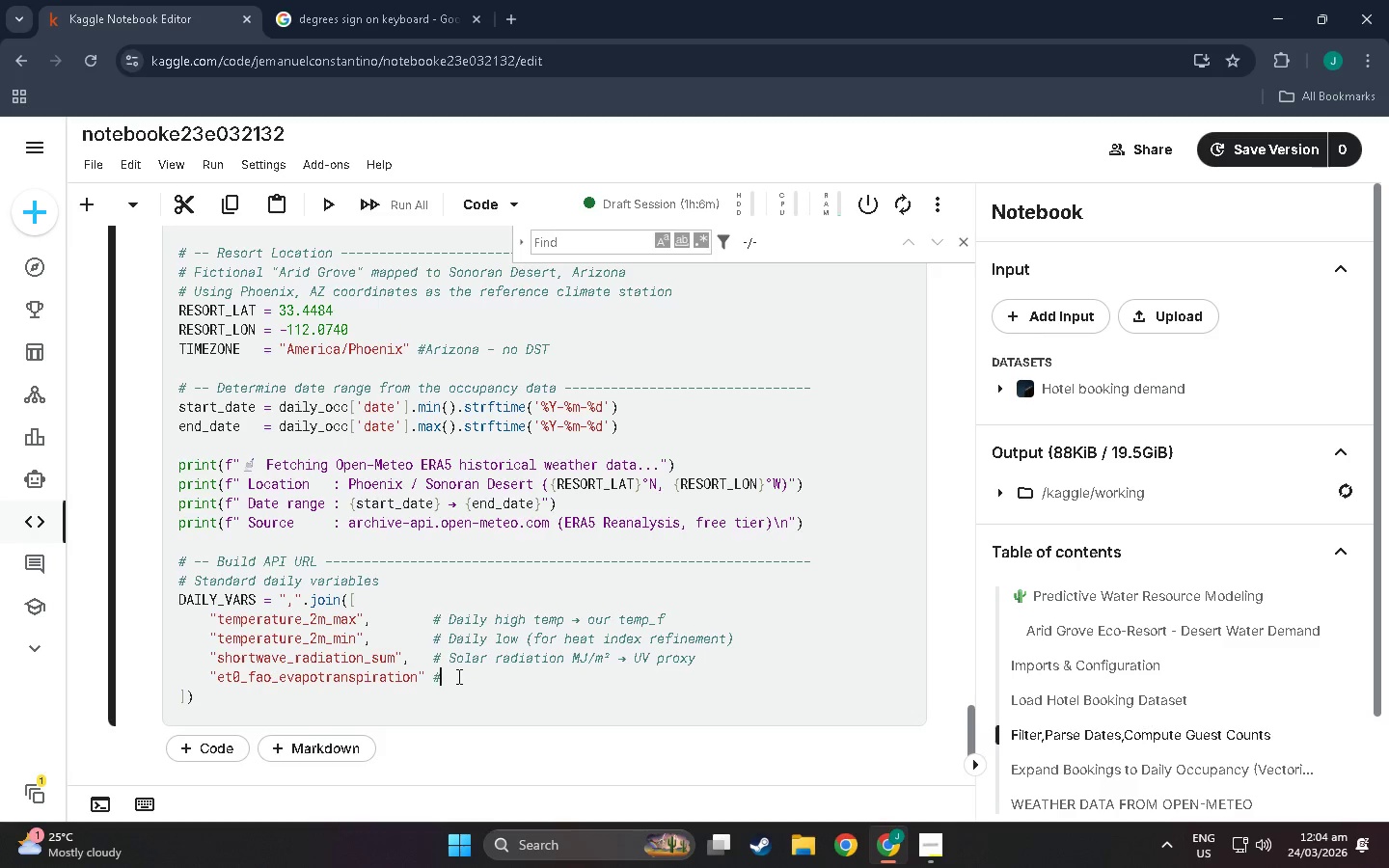 
key(Space)
 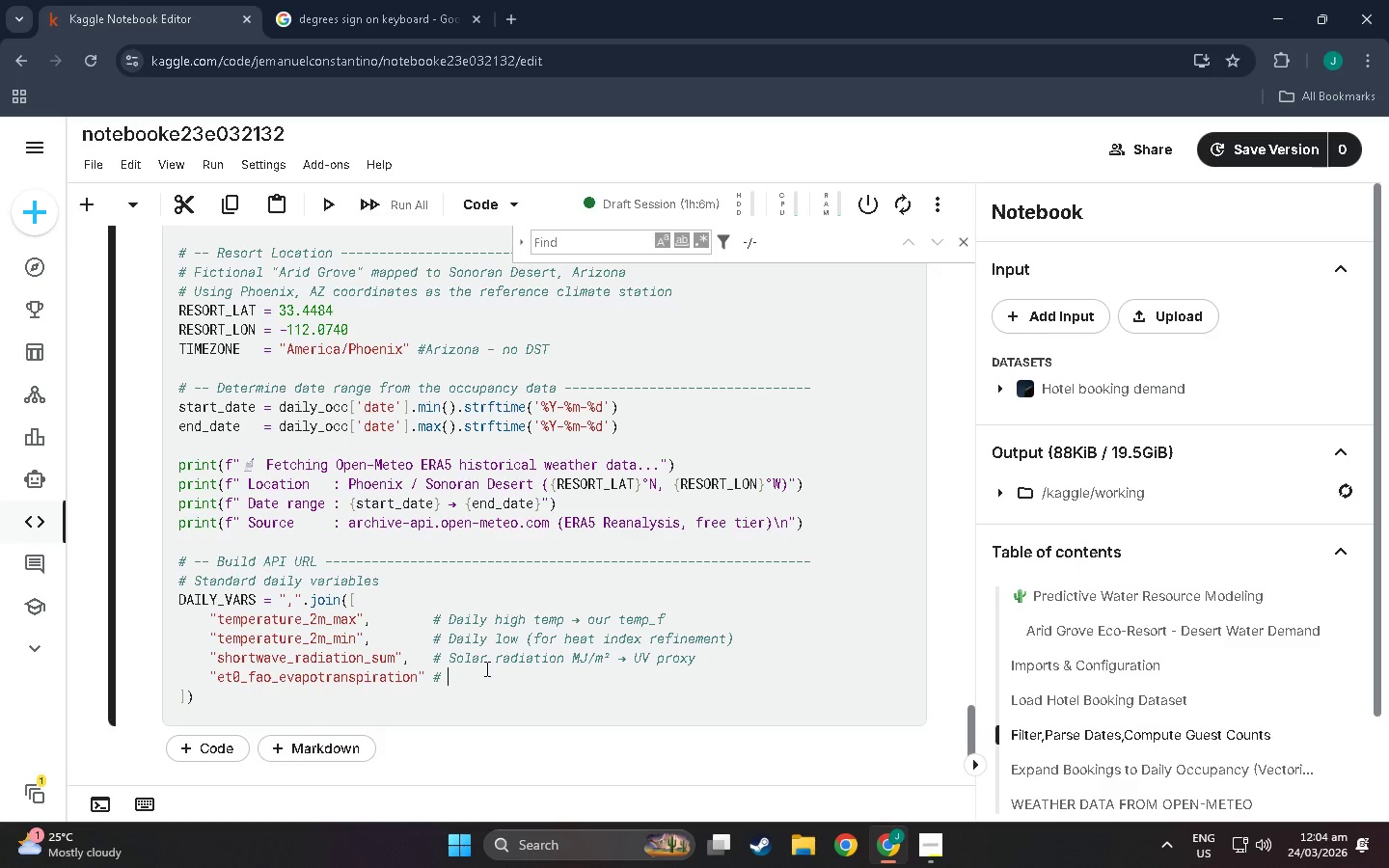 
type(Evapotranspiration )
 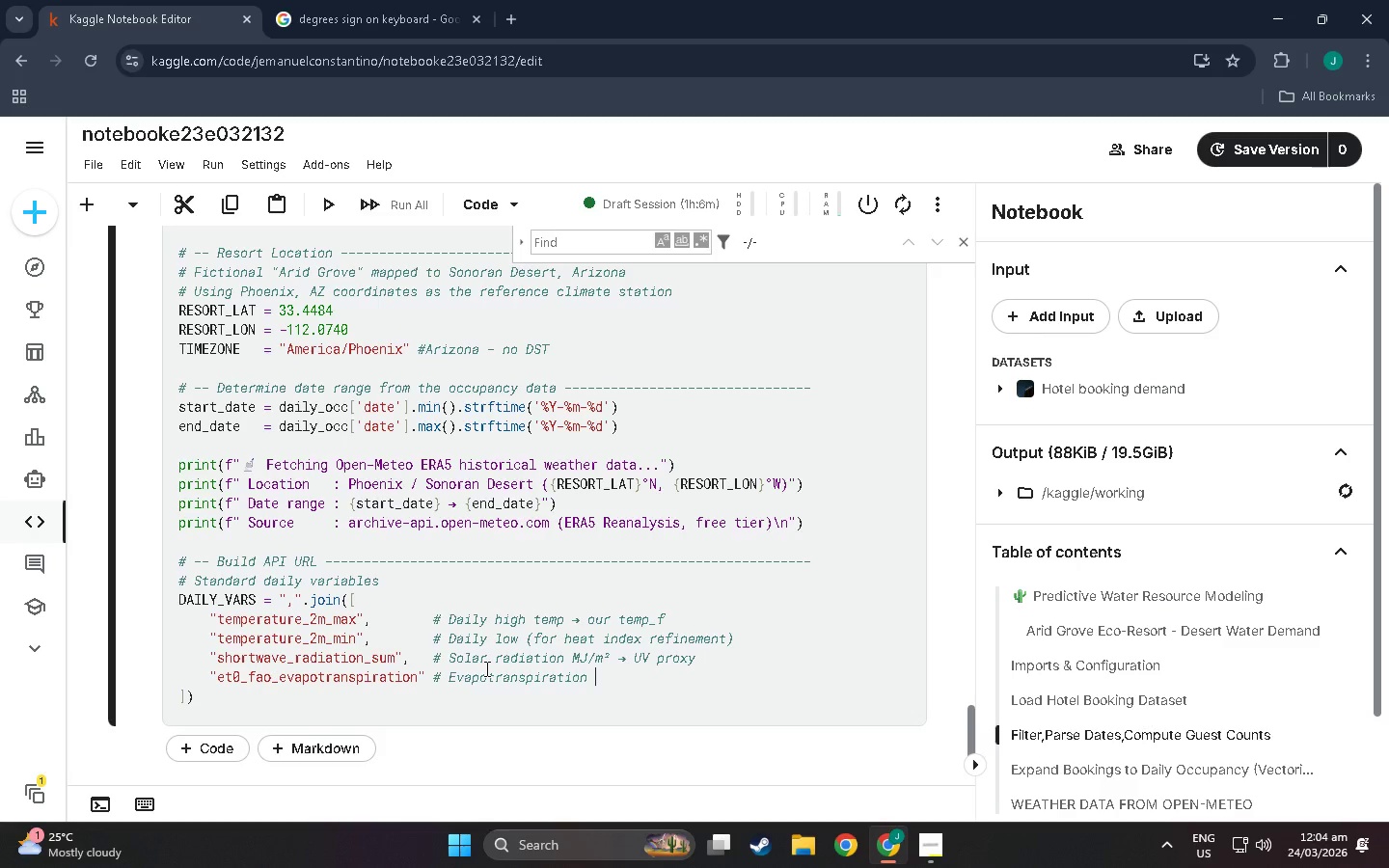 
key(Meta+MetaLeft)
 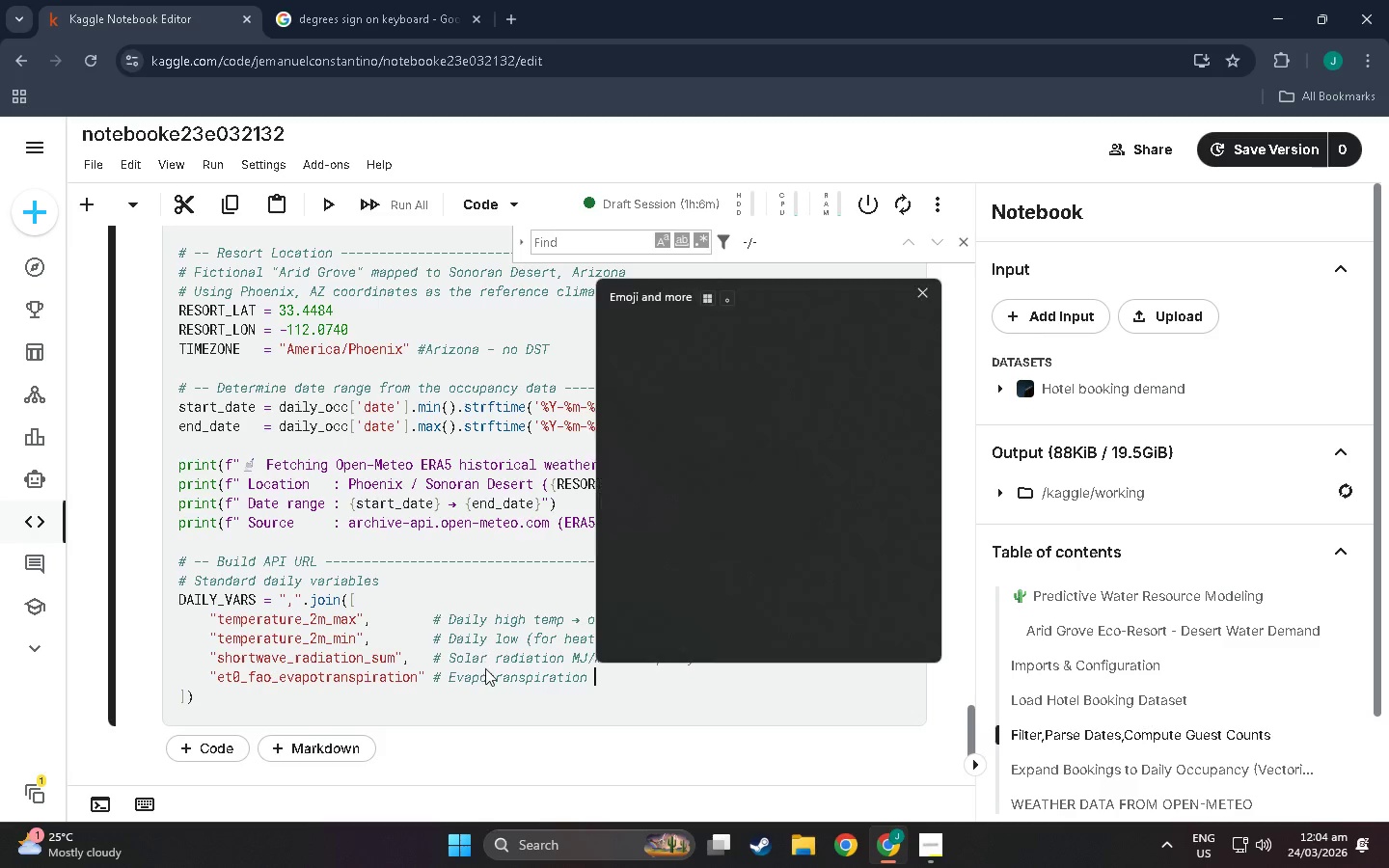 
key(Meta+Period)
 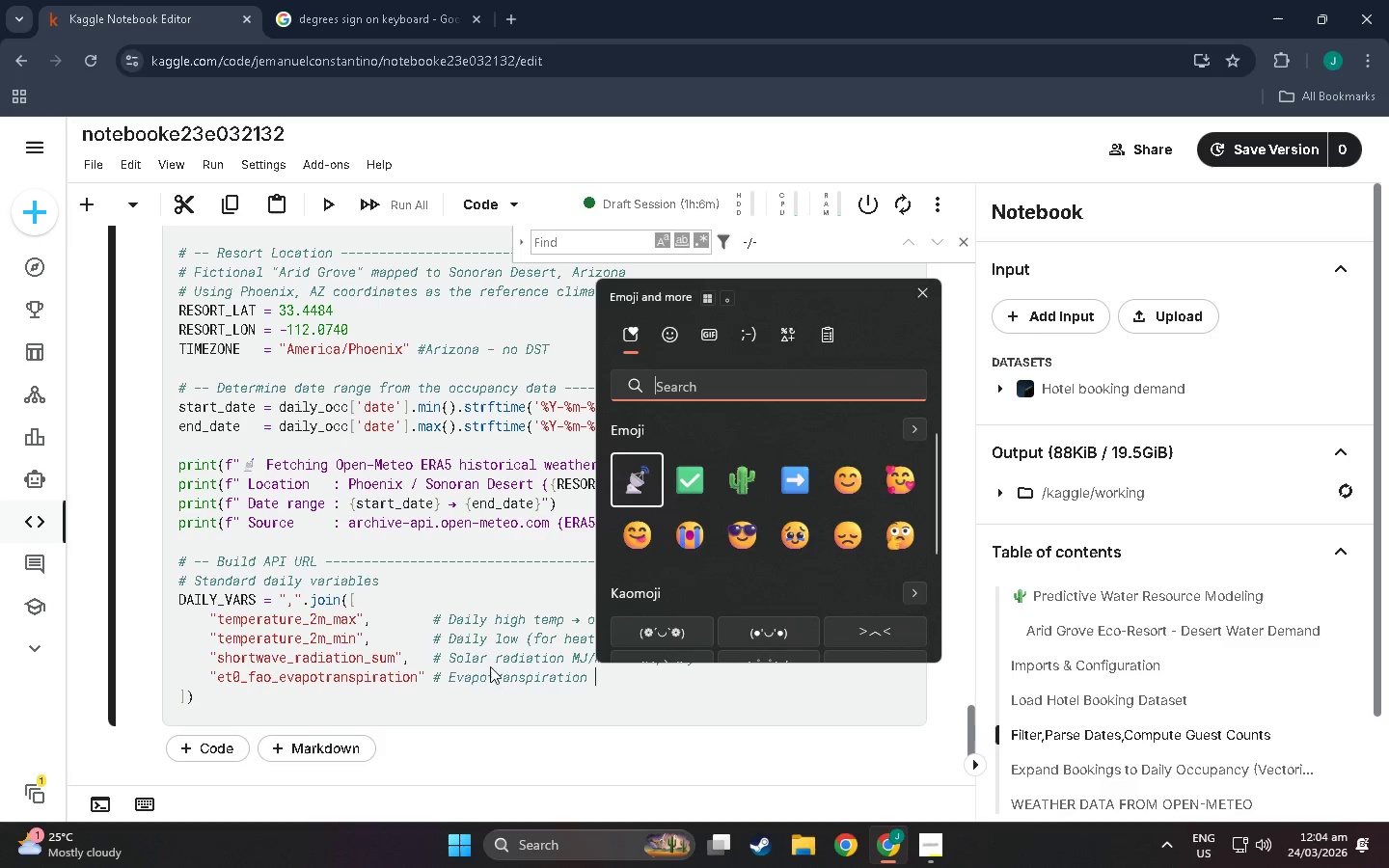 
scroll: coordinate [700, 594], scroll_direction: down, amount: 14.0
 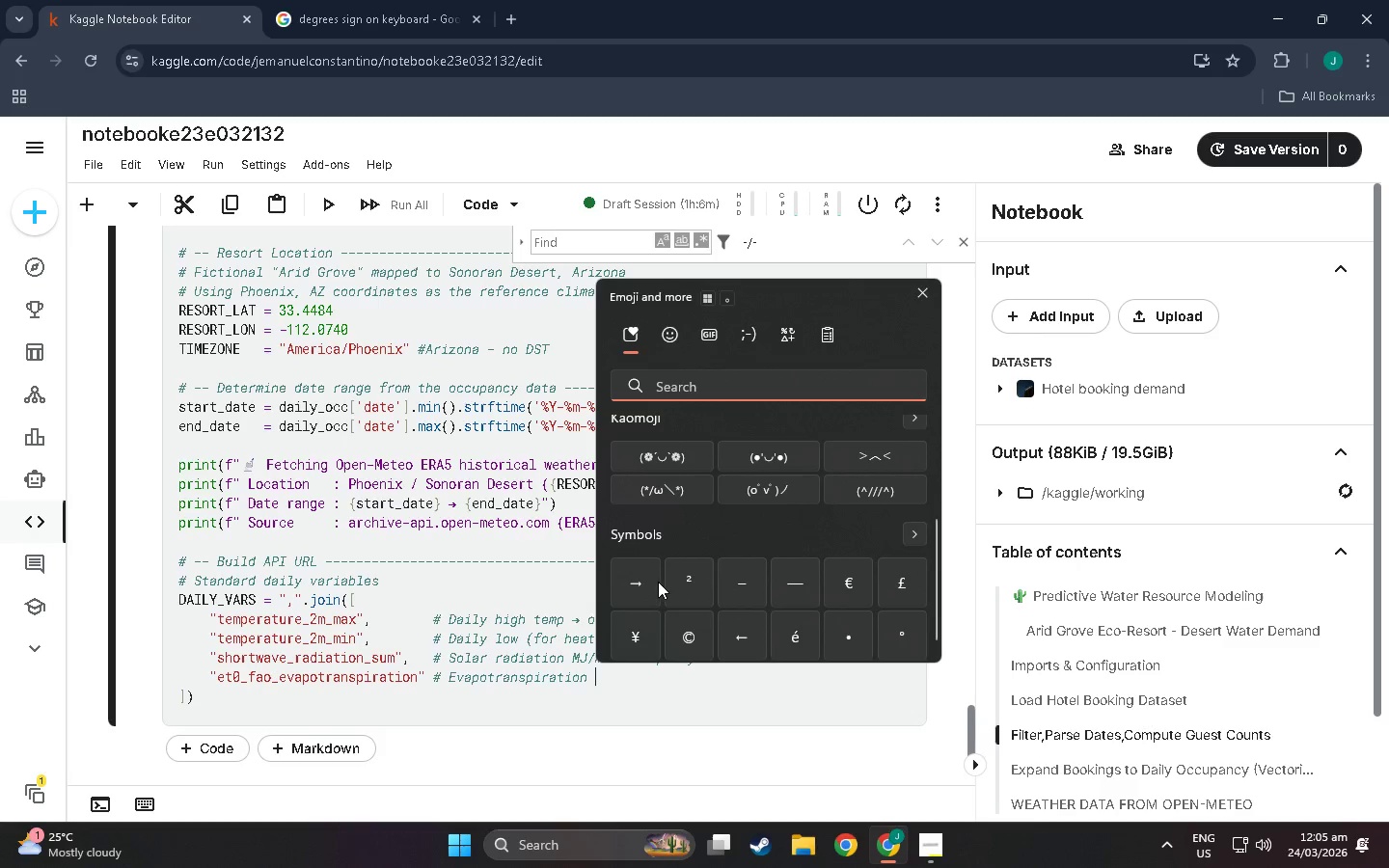 
left_click([652, 583])
 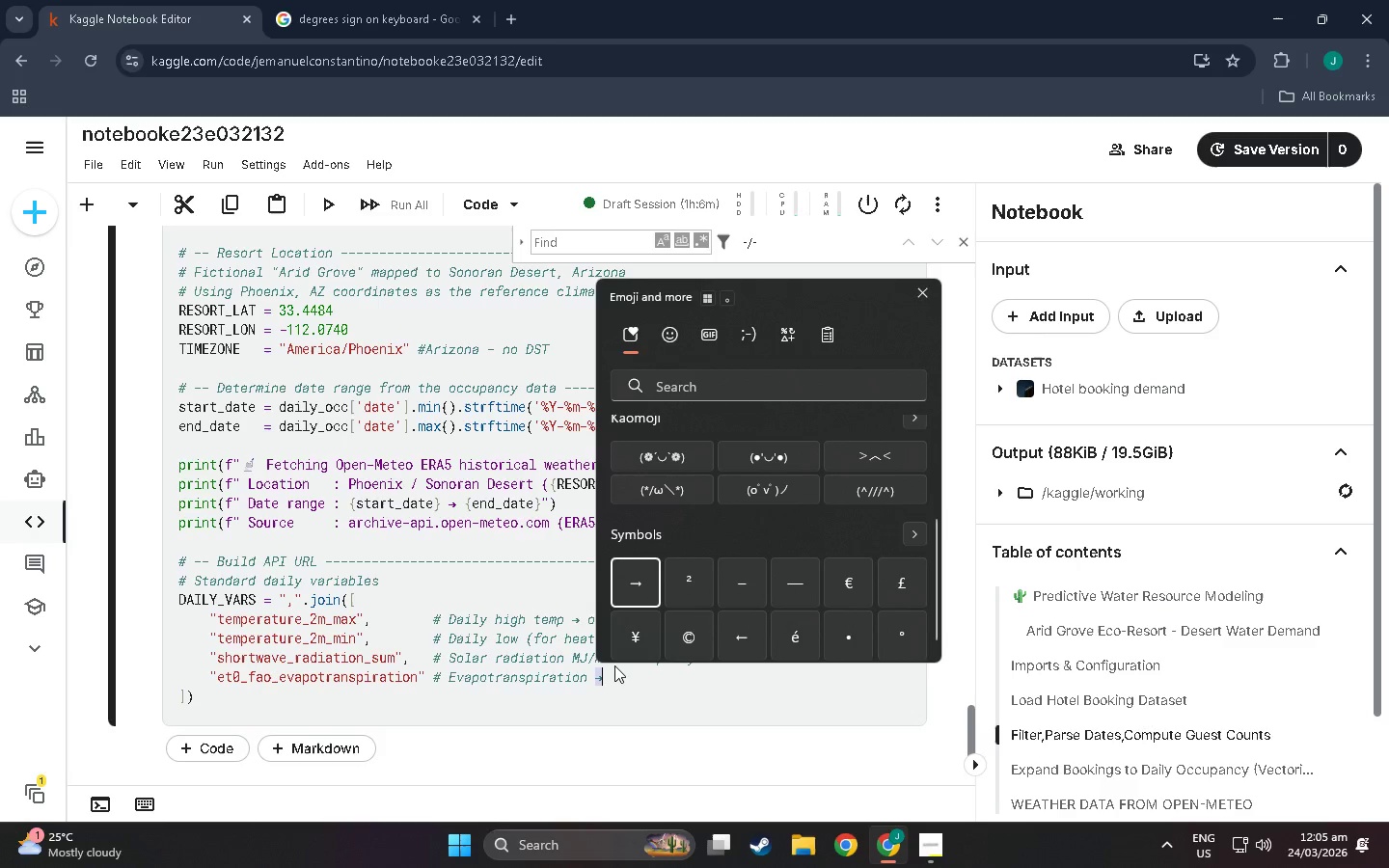 
left_click([614, 667])
 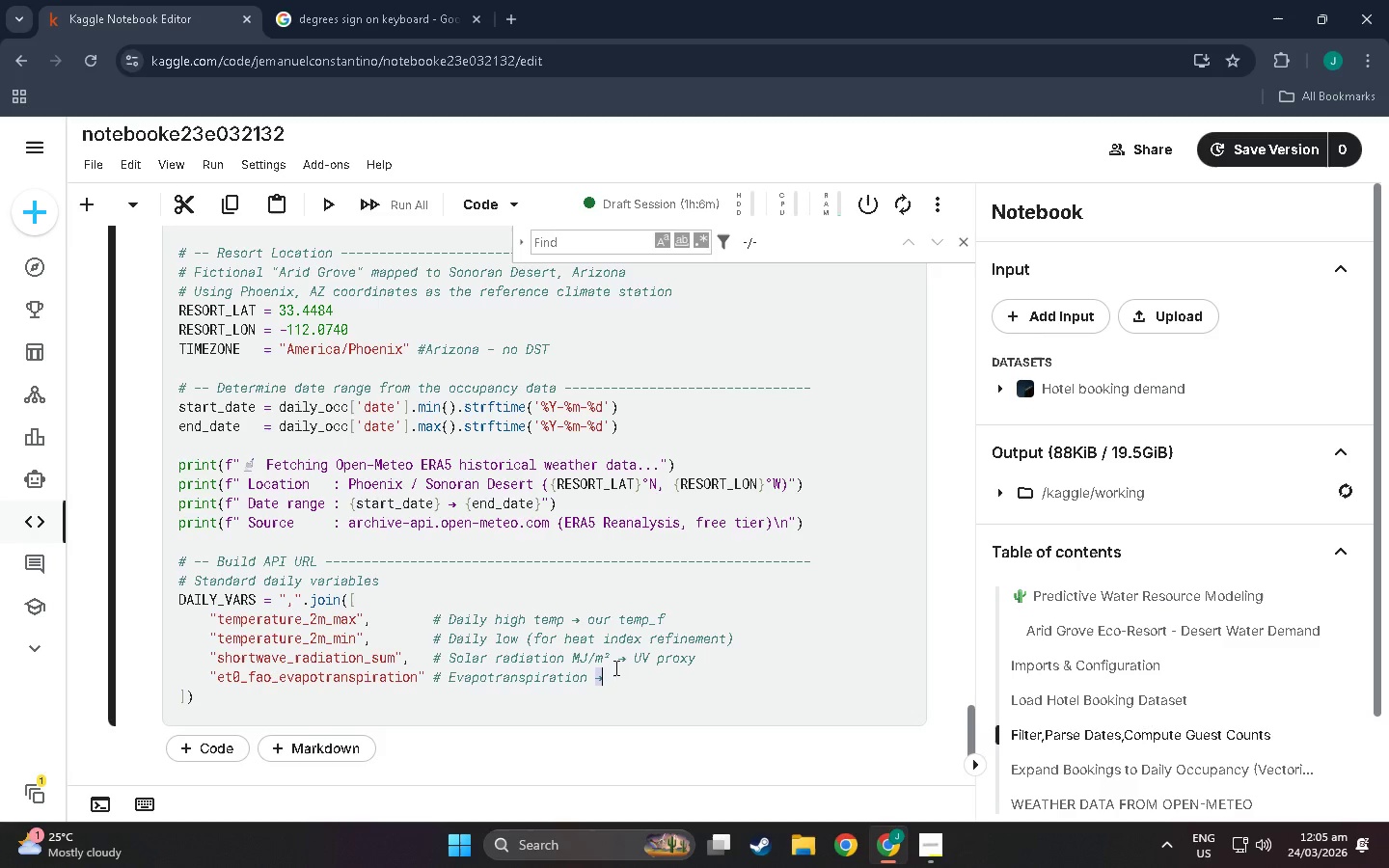 
key(Space)
 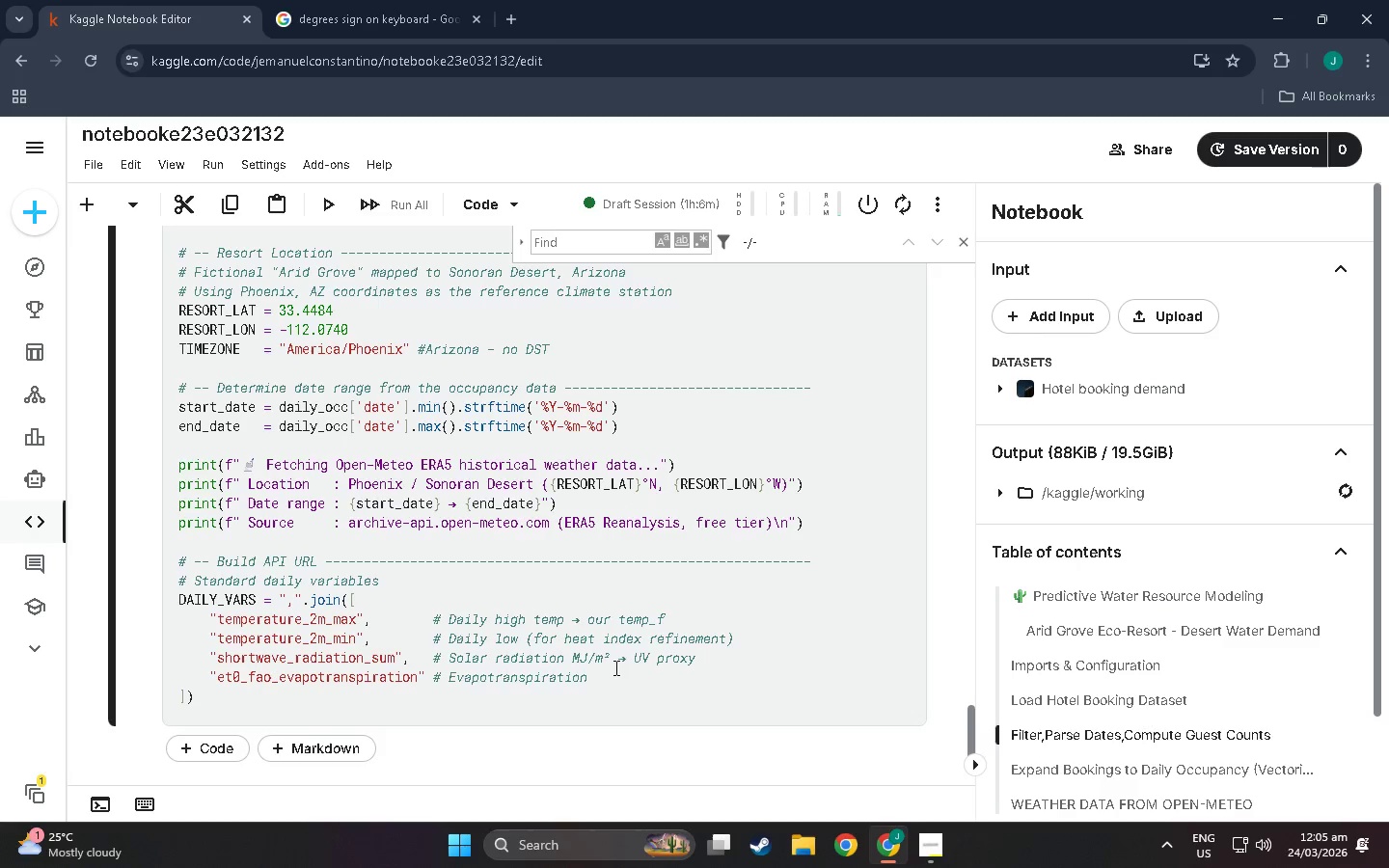 
key(Control+Z)
 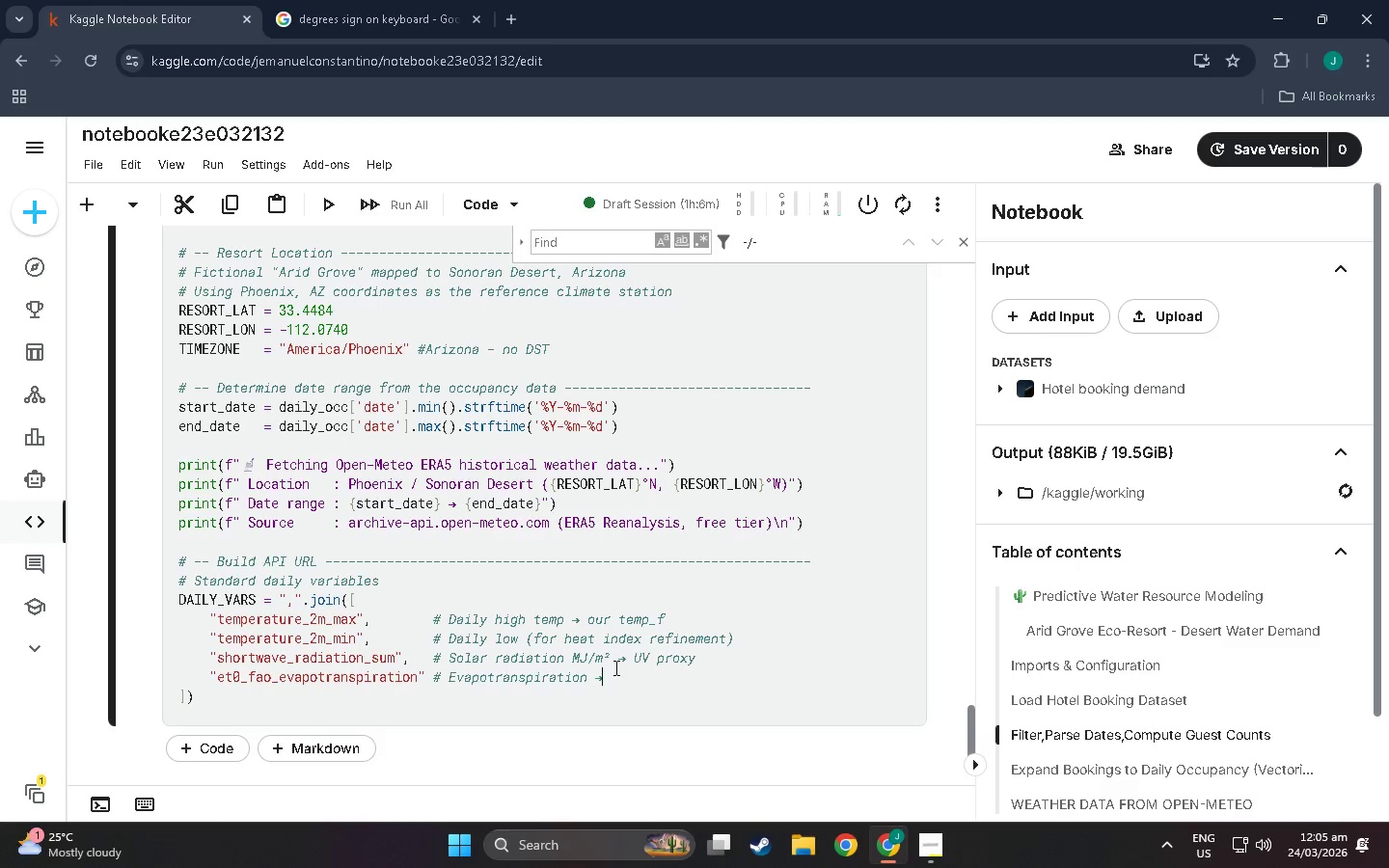 
type( aridity)
 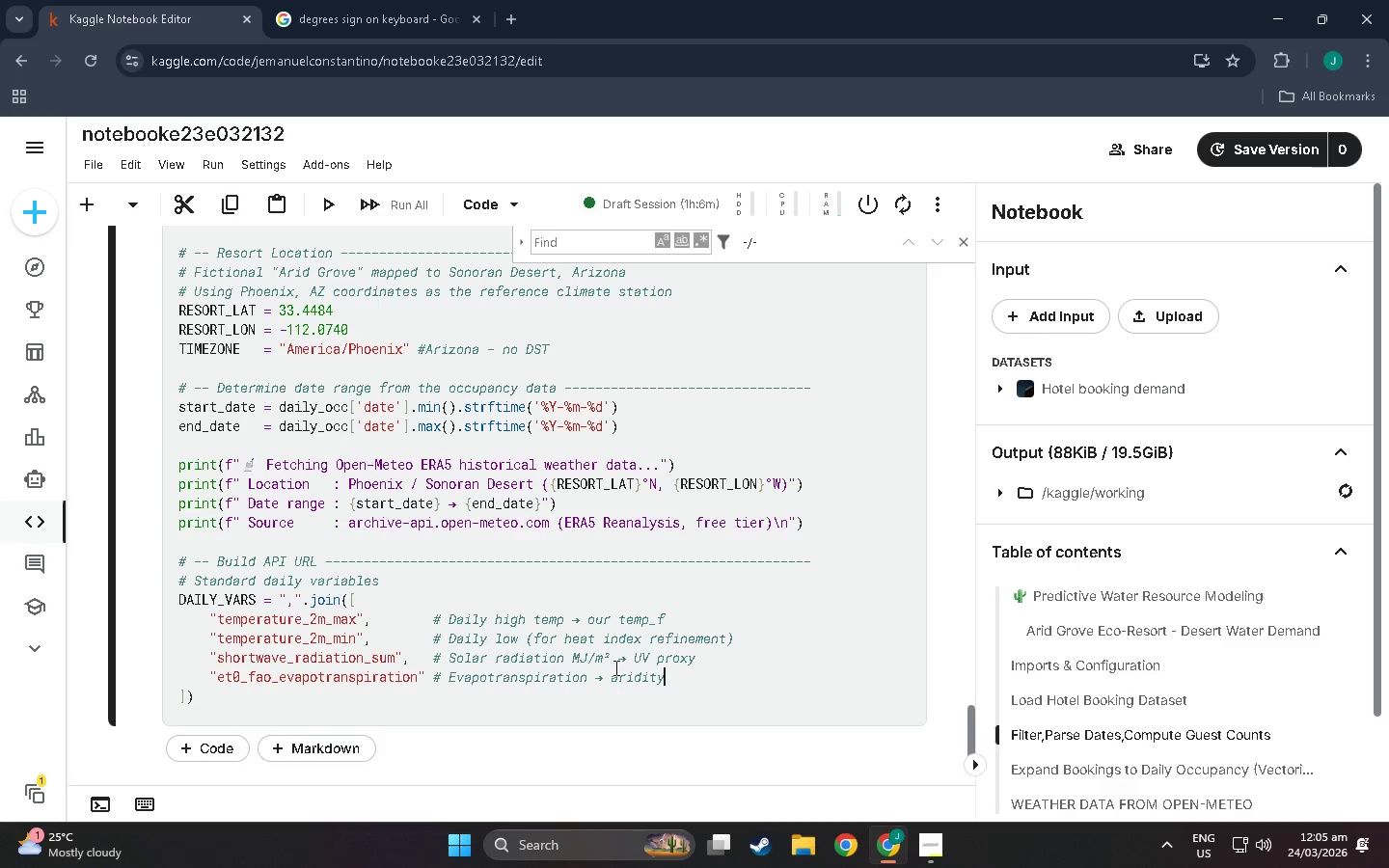 
type( signal)
 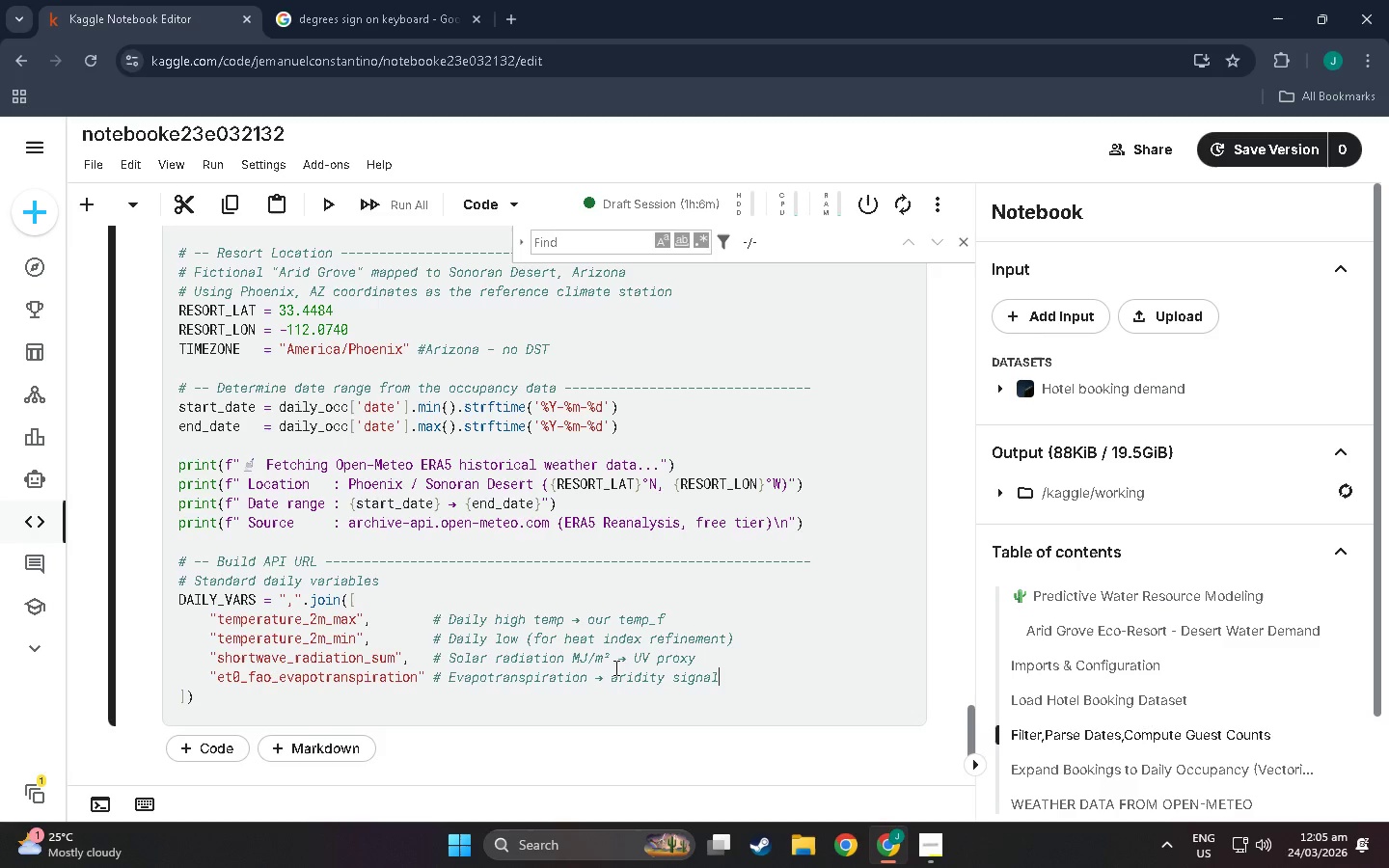 
left_click([252, 601])
 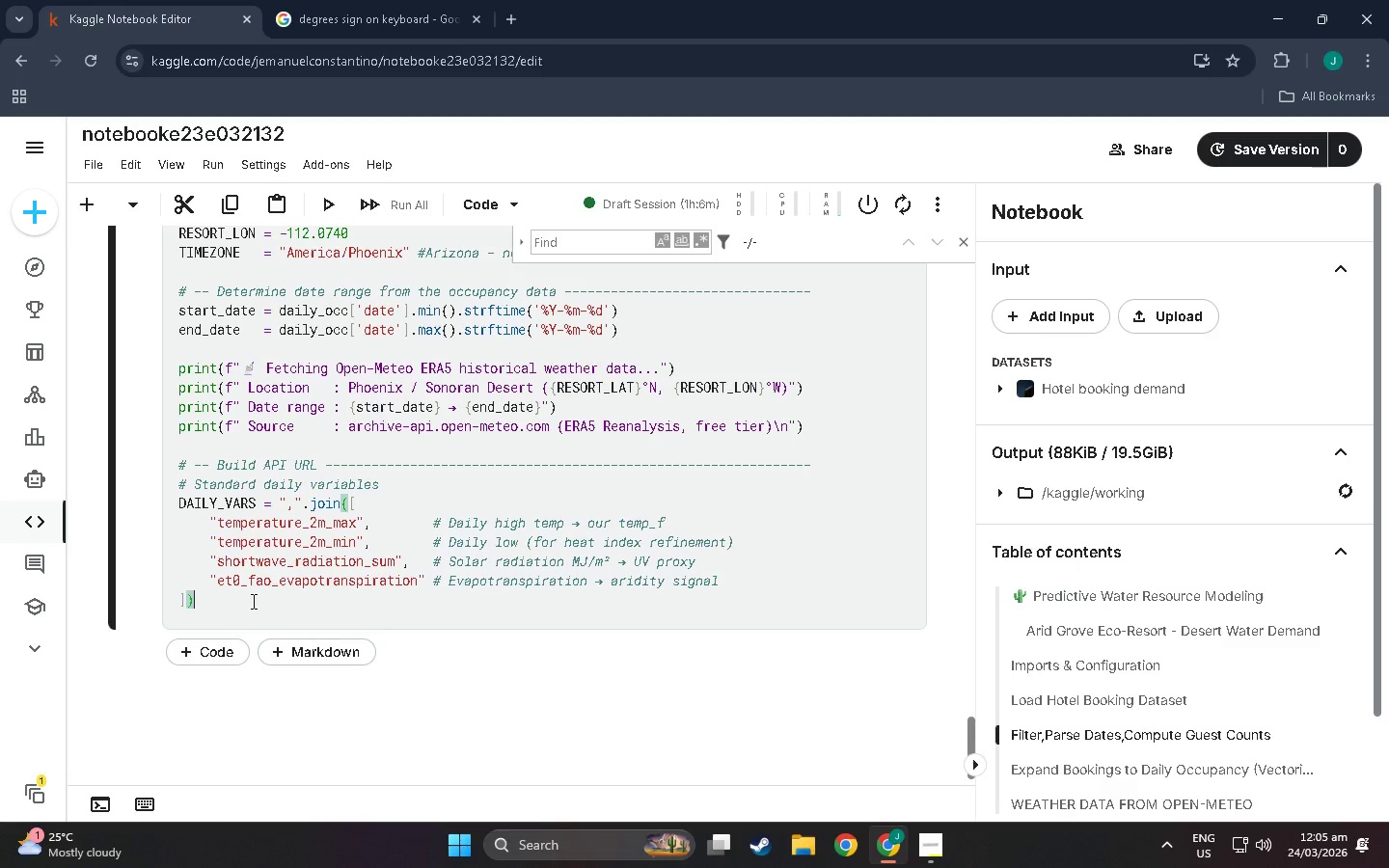 
scroll: coordinate [594, 679], scroll_direction: down, amount: 3.0
 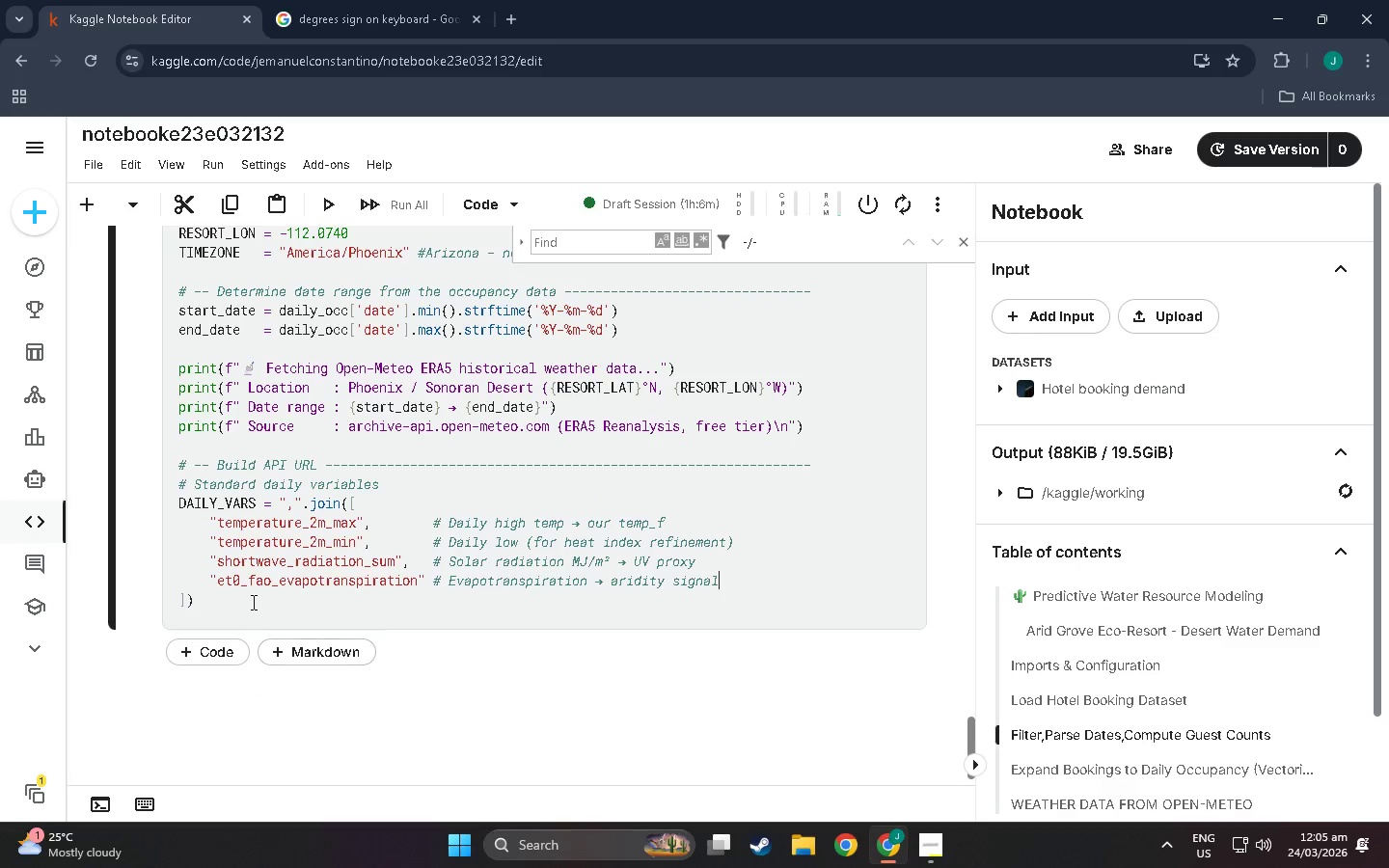 
key(Enter)
 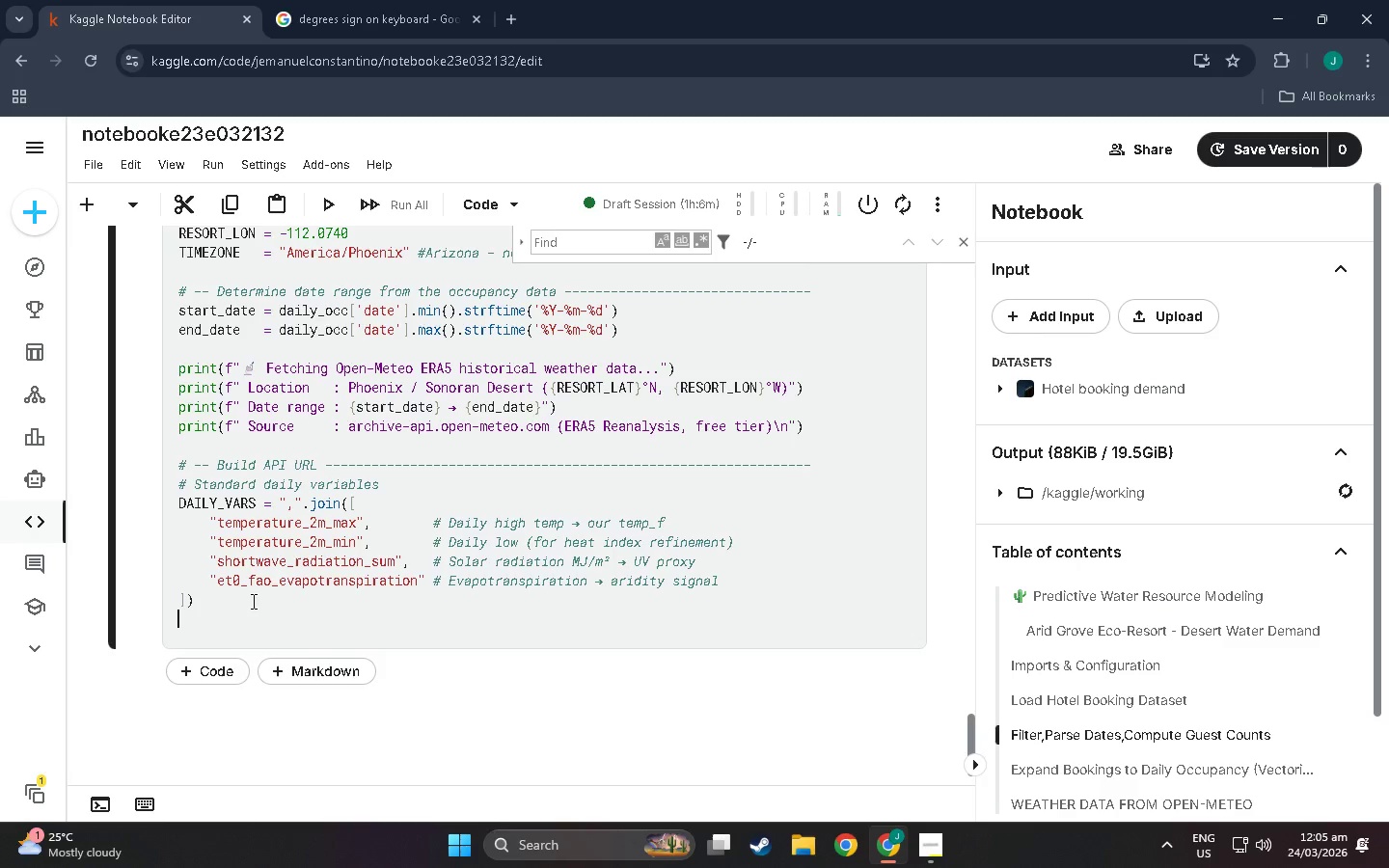 
type(# Additional daily variables (require sepe)
key(Backspace)
type(arate parameter grouping in URL)
 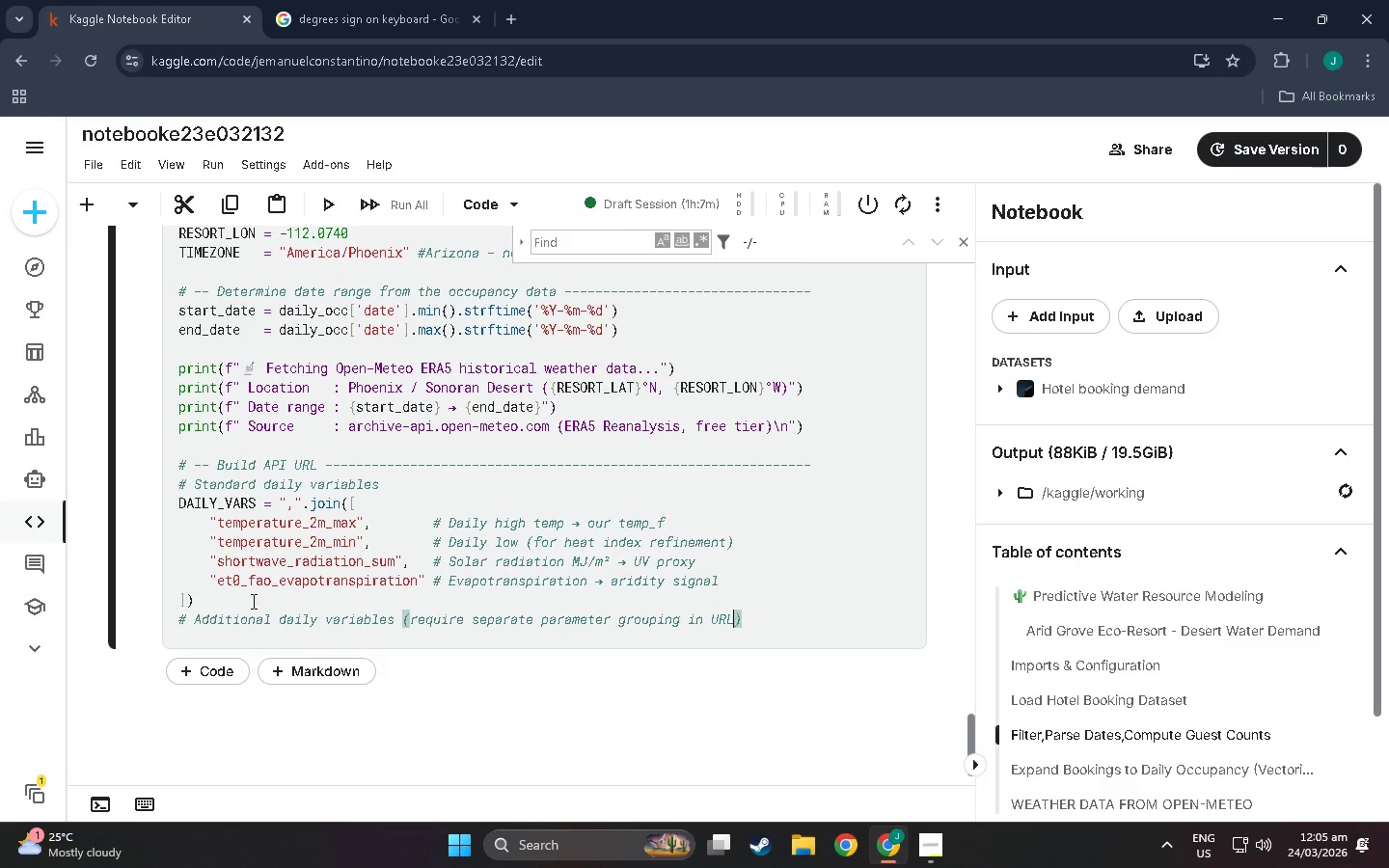 
key(ArrowRight)
 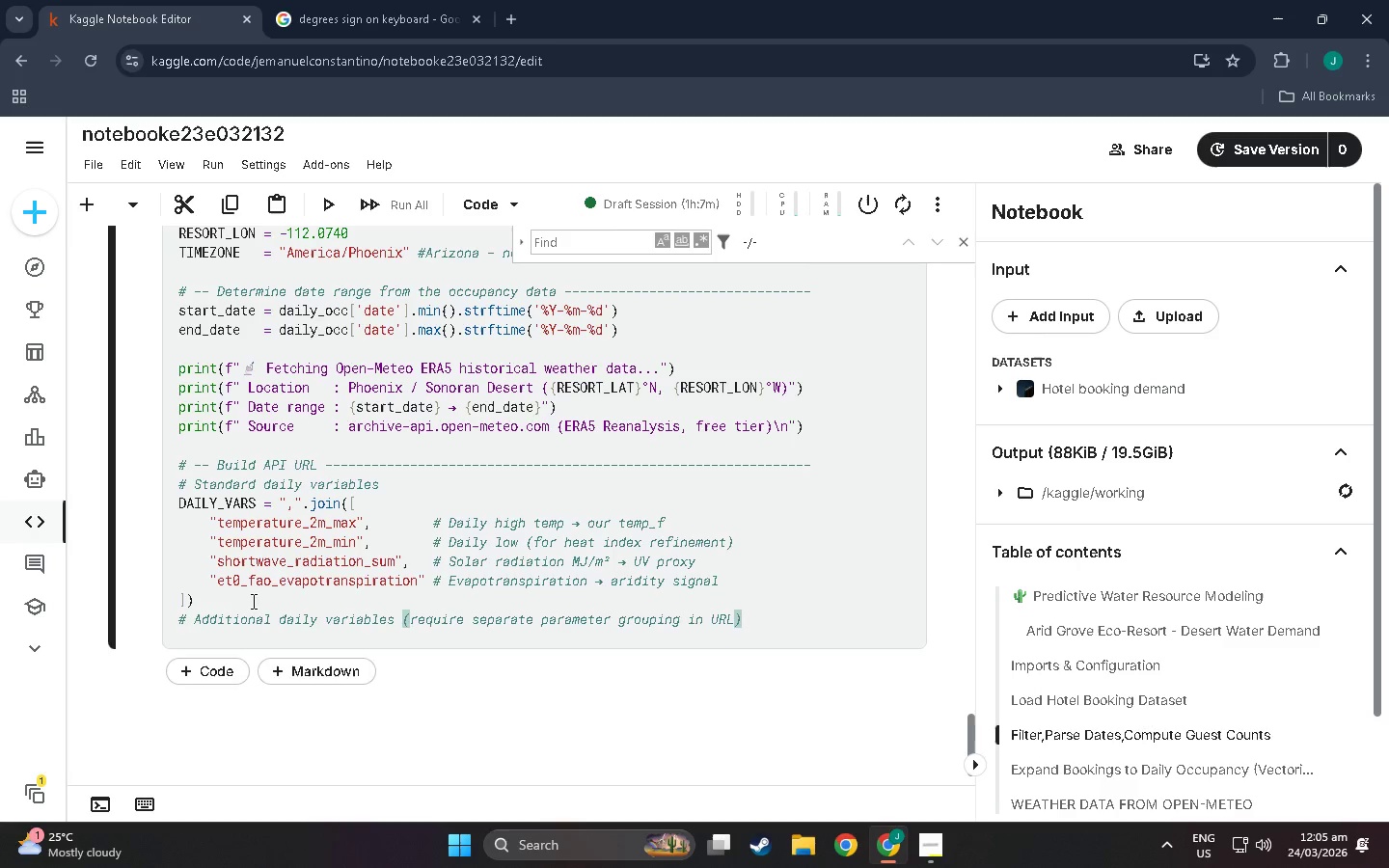 
key(Enter)
 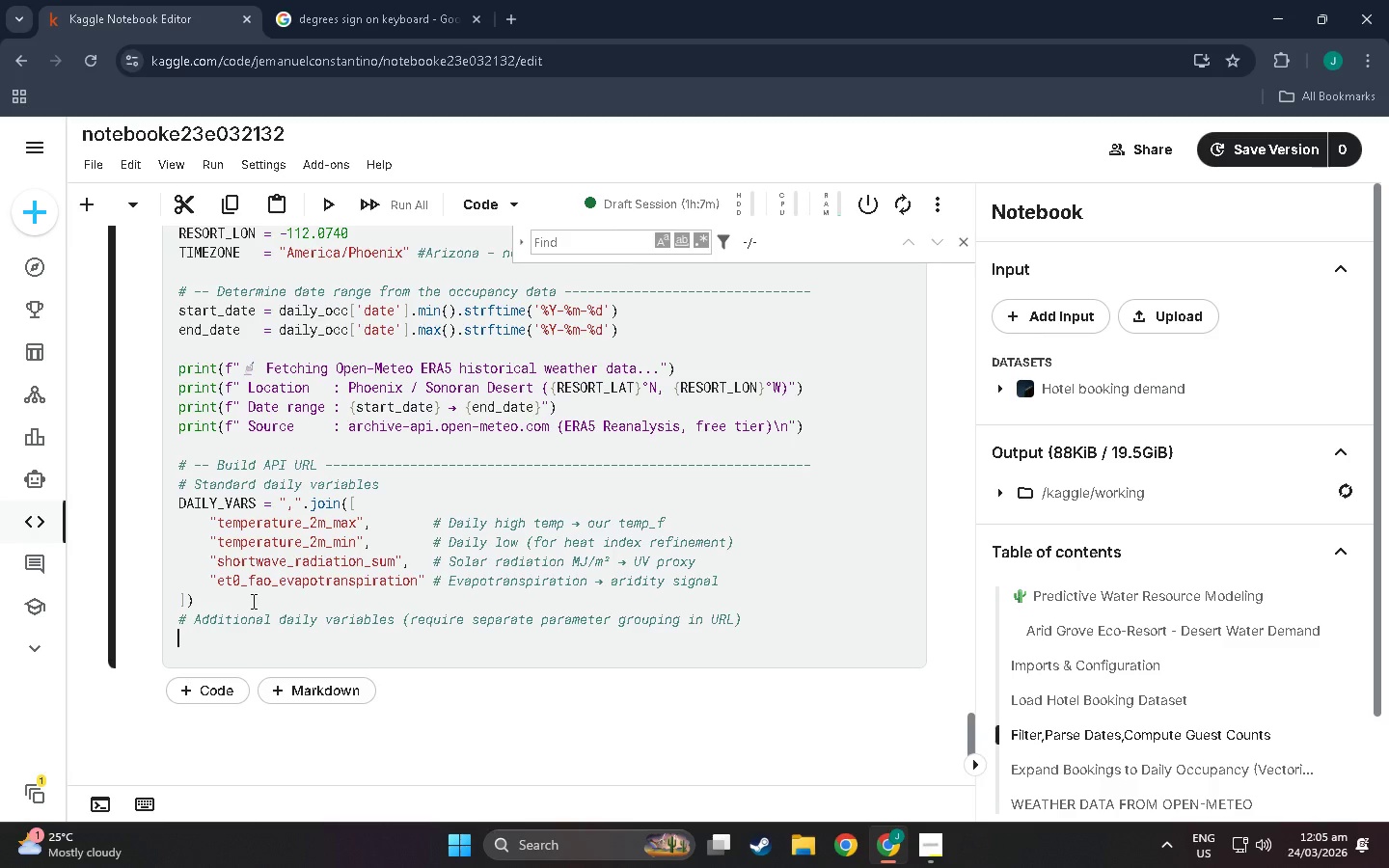 
type(DAILY_EXTRA = ')
key(Backspace)
type(",)
 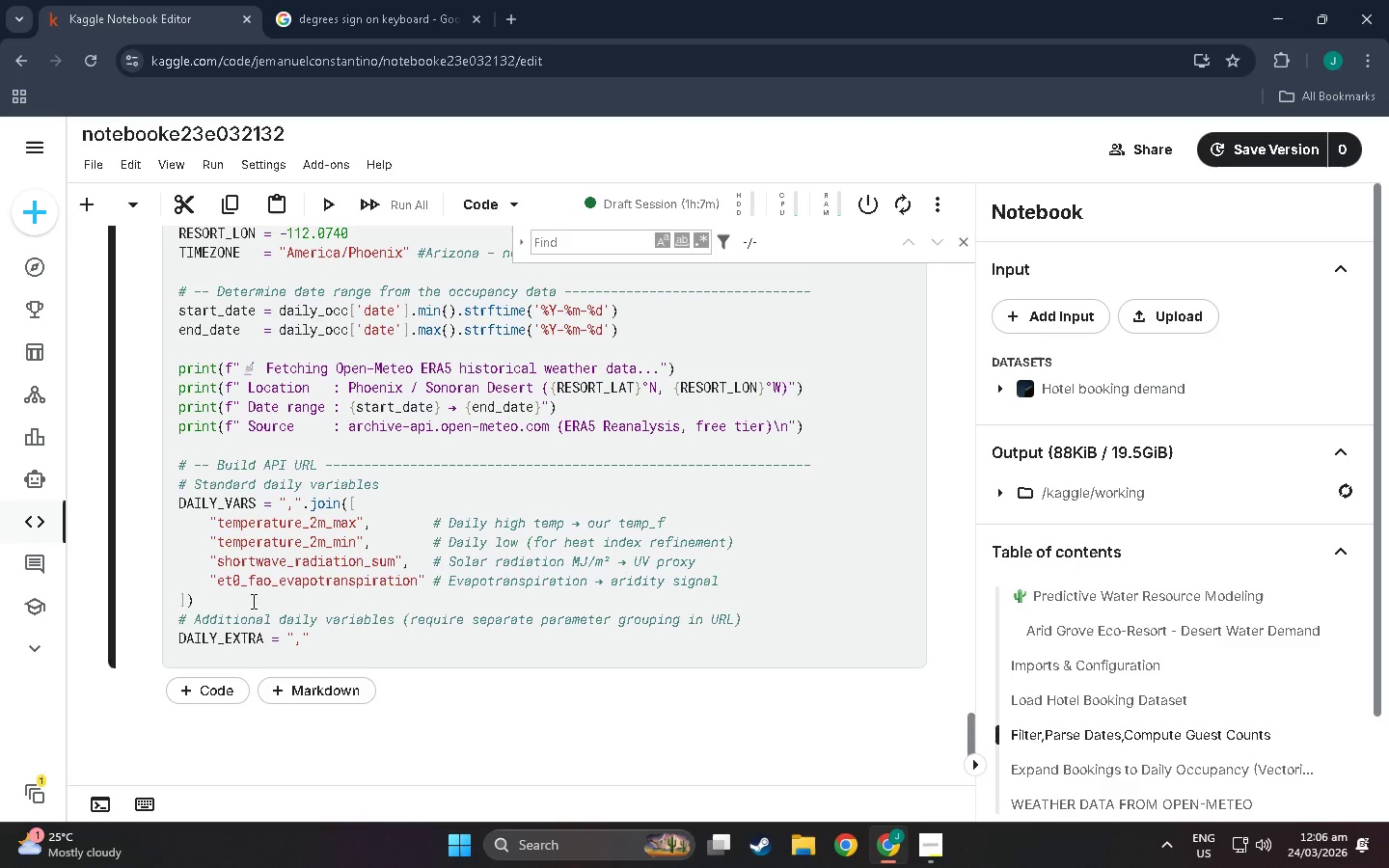 
key(ArrowRight)
 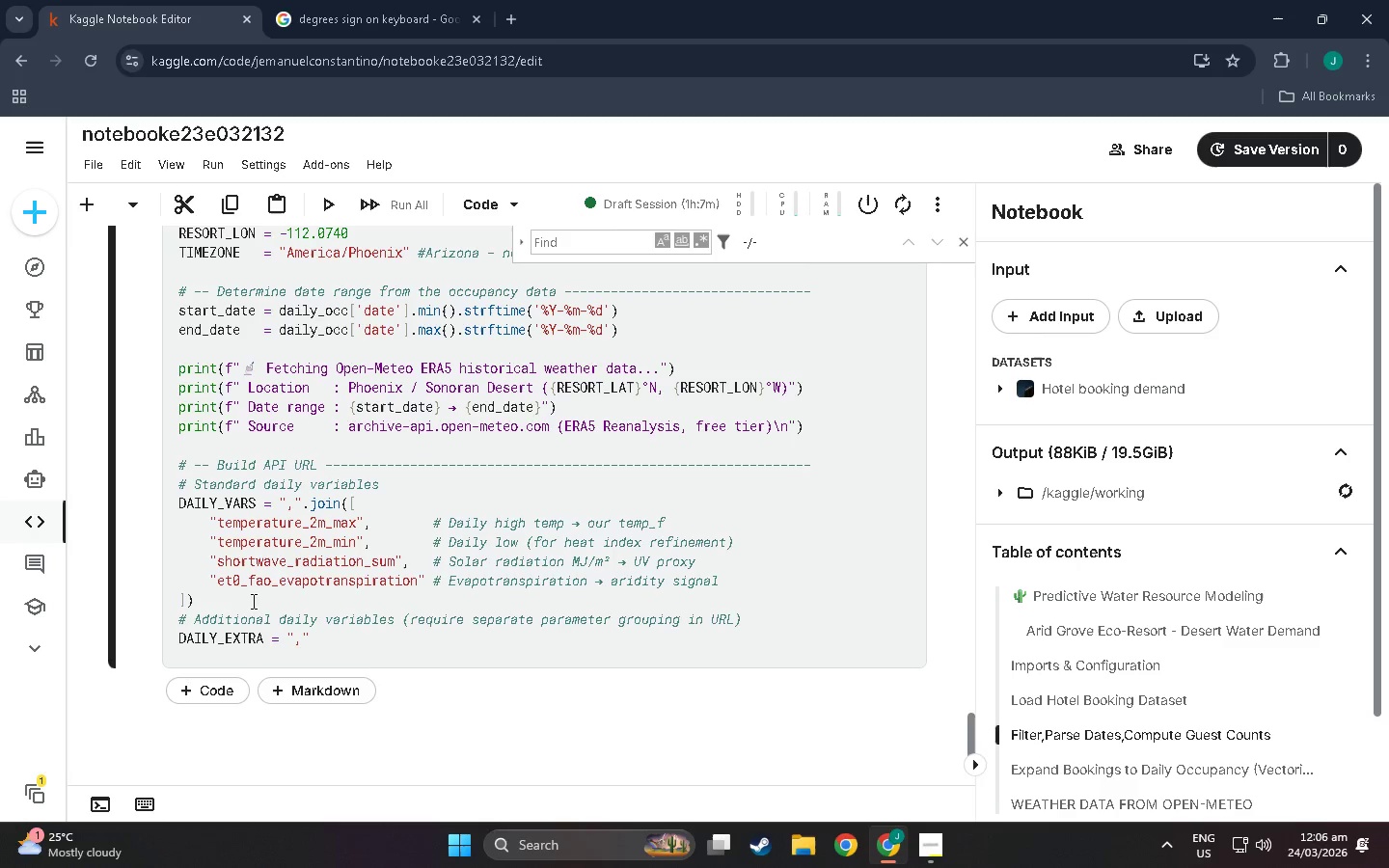 
type(.joui)
key(Backspace)
key(Backspace)
type(in)
 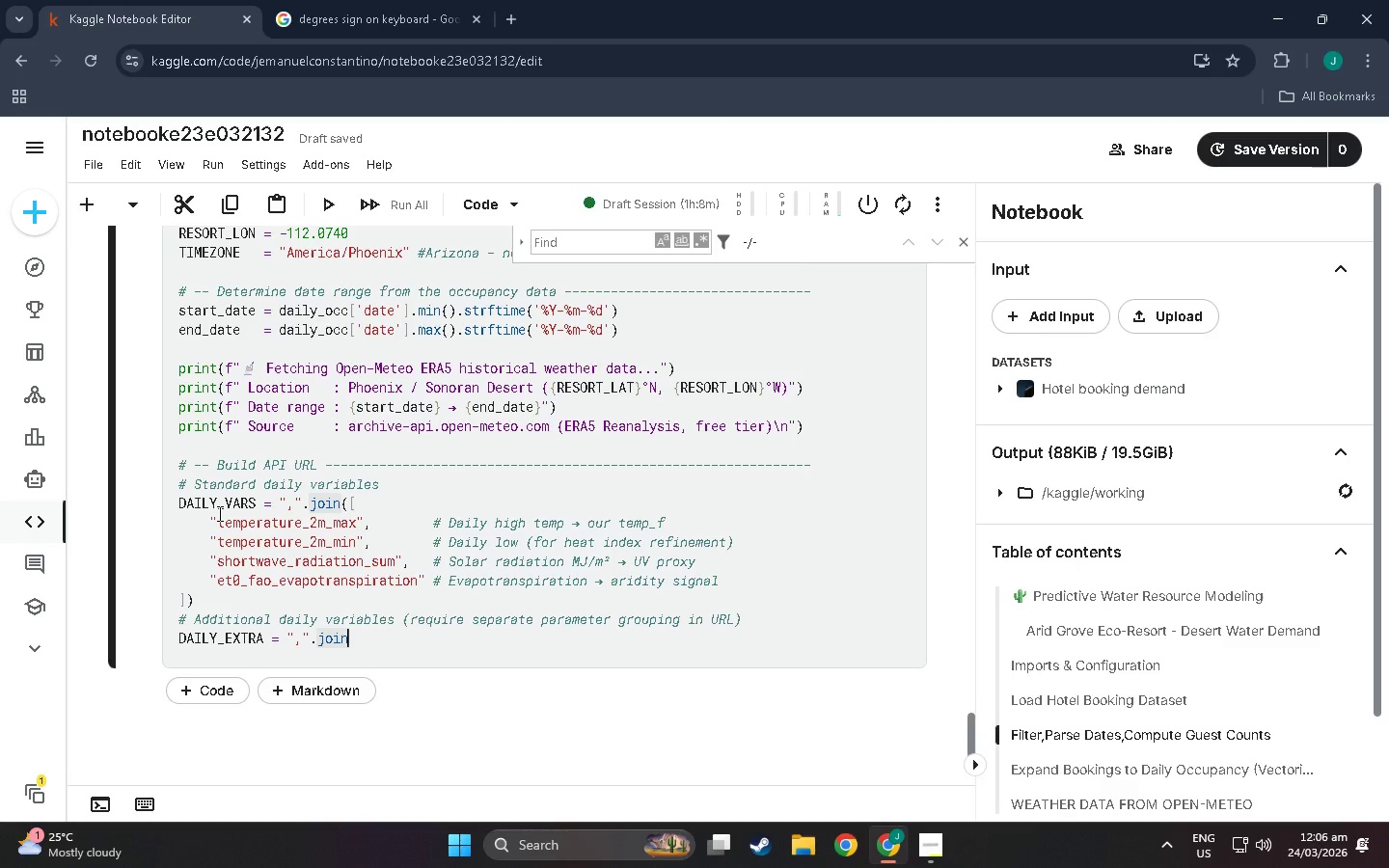 
wait(46.56)
 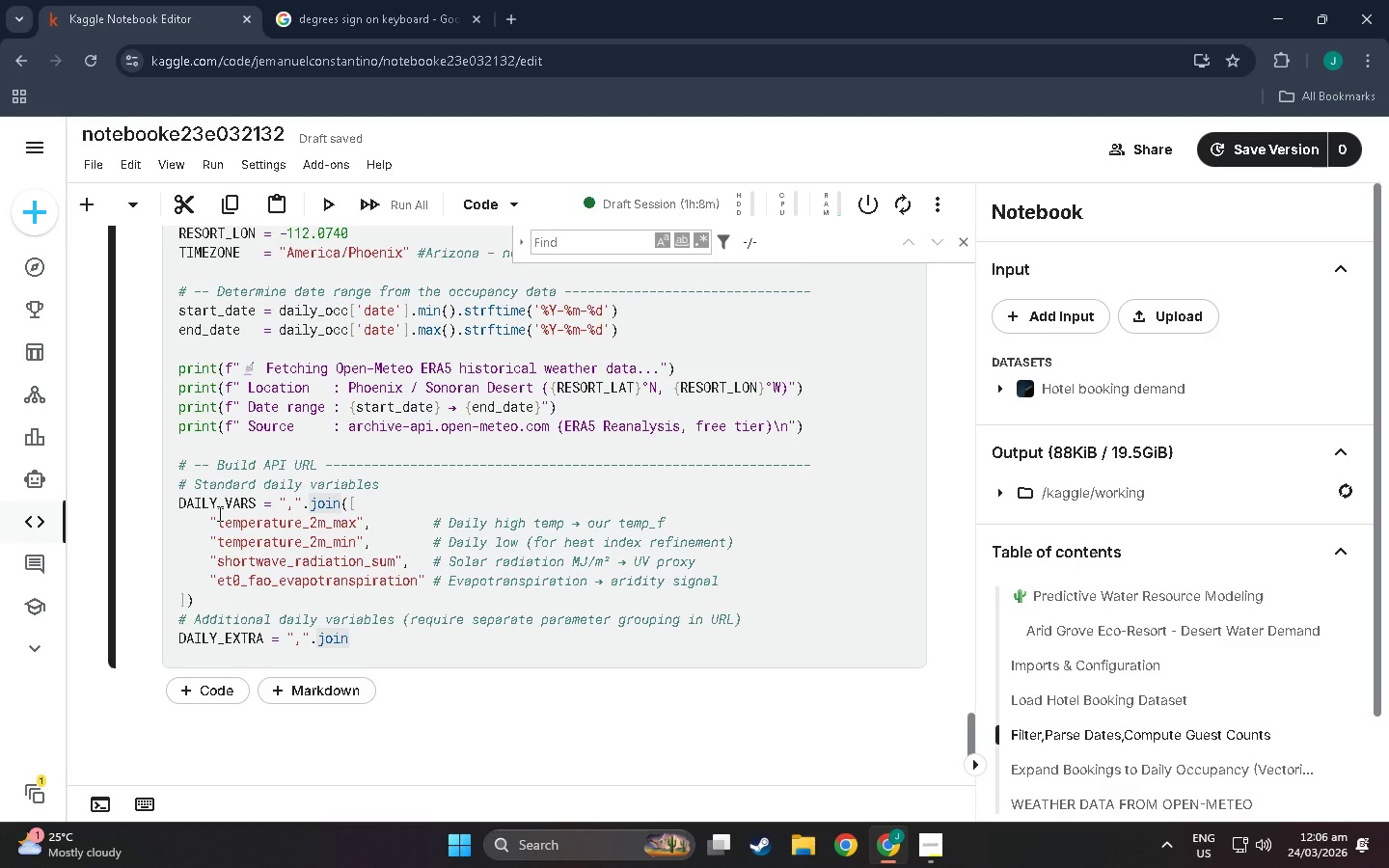 
key(Shift+9)
 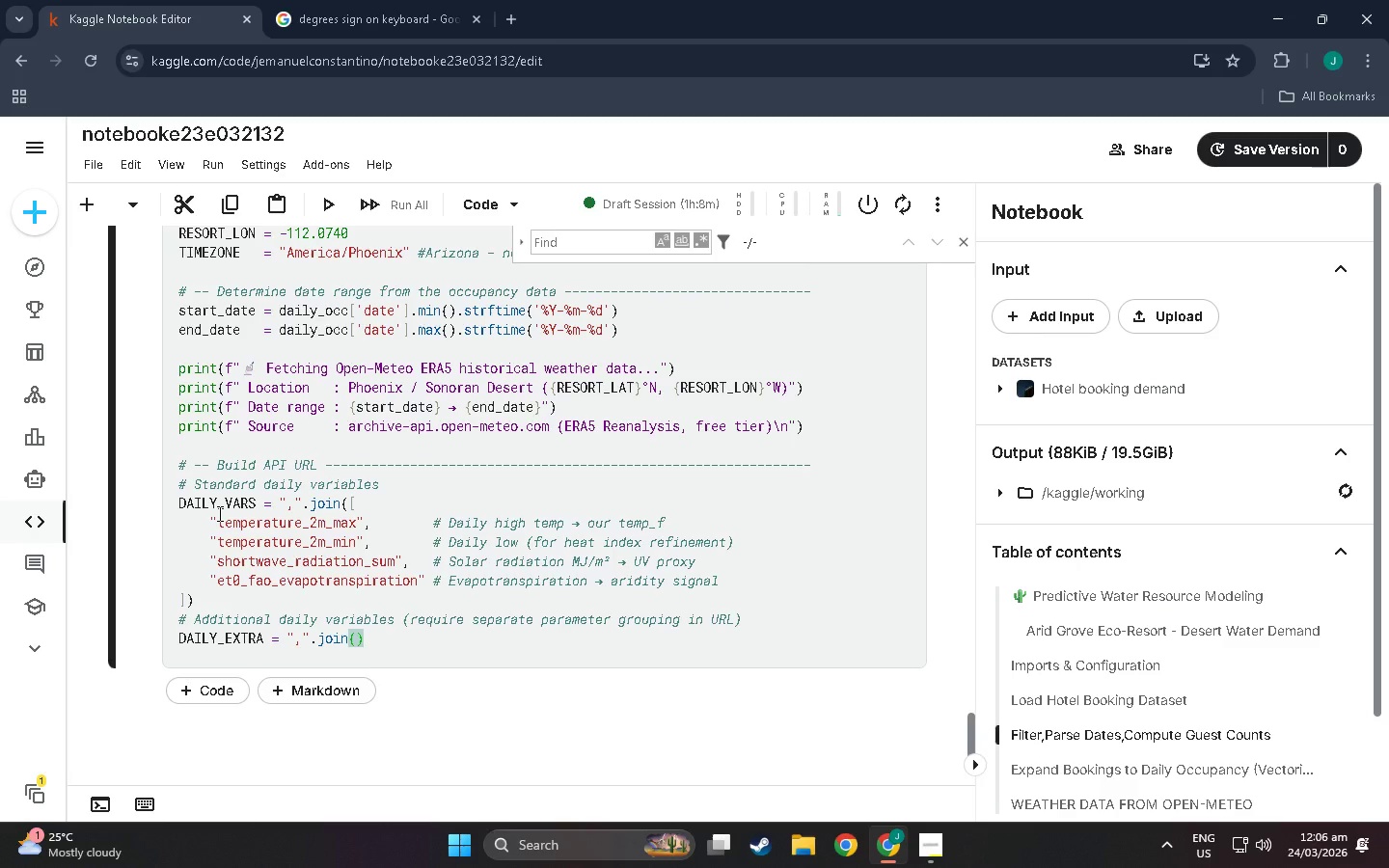 
key(Shift+BracketLeft)
 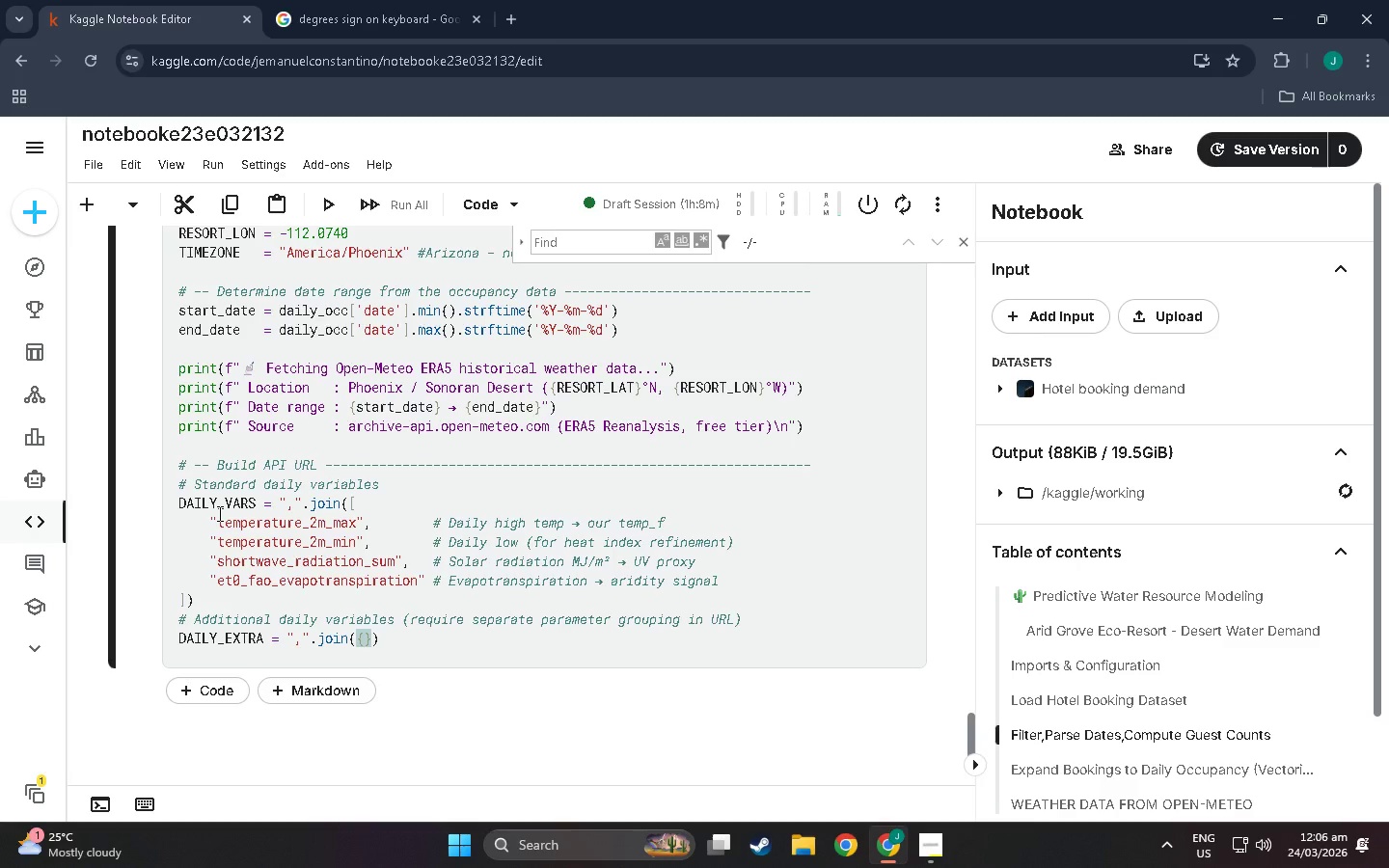 
key(Backspace)
 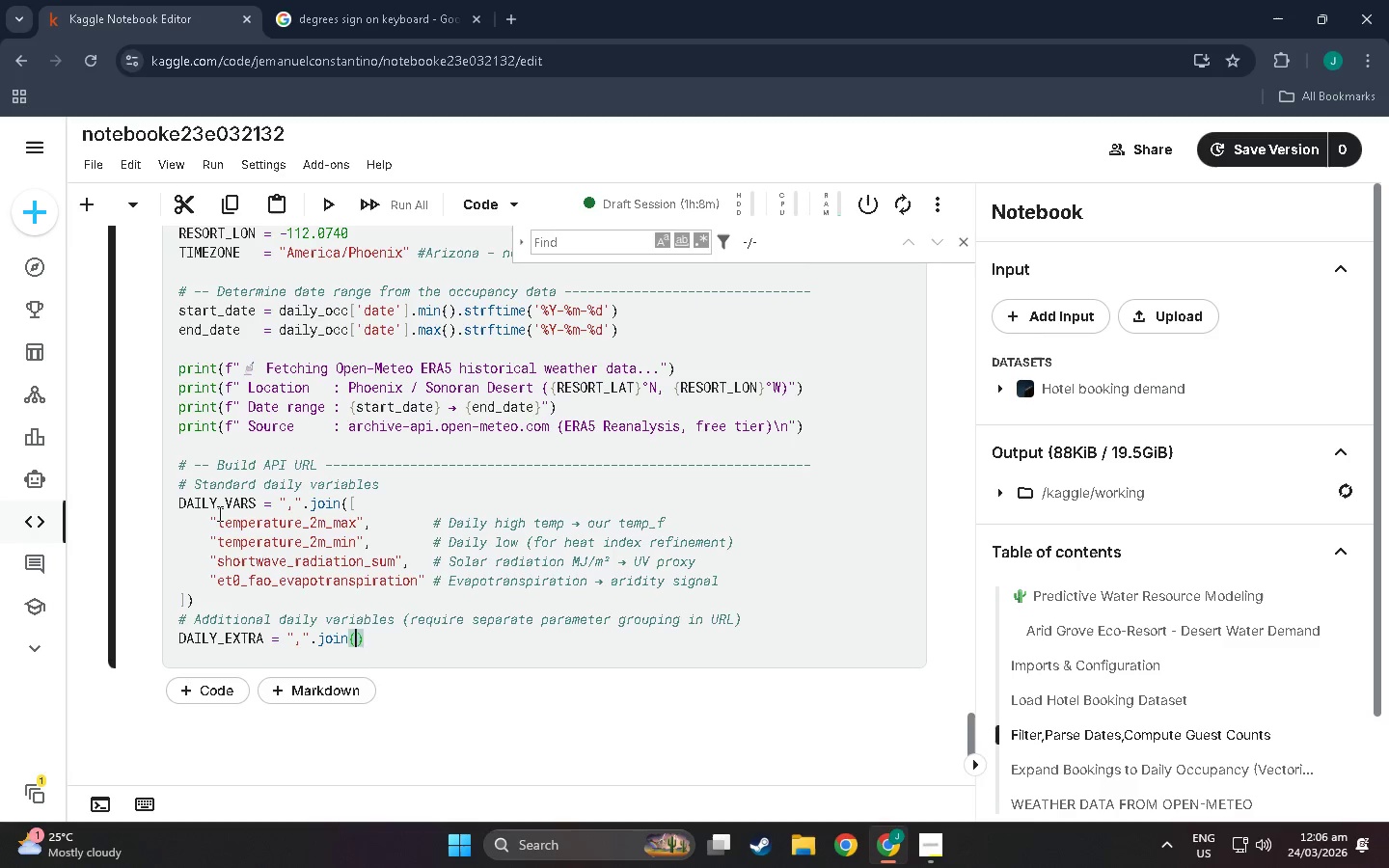 
key(BracketLeft)
 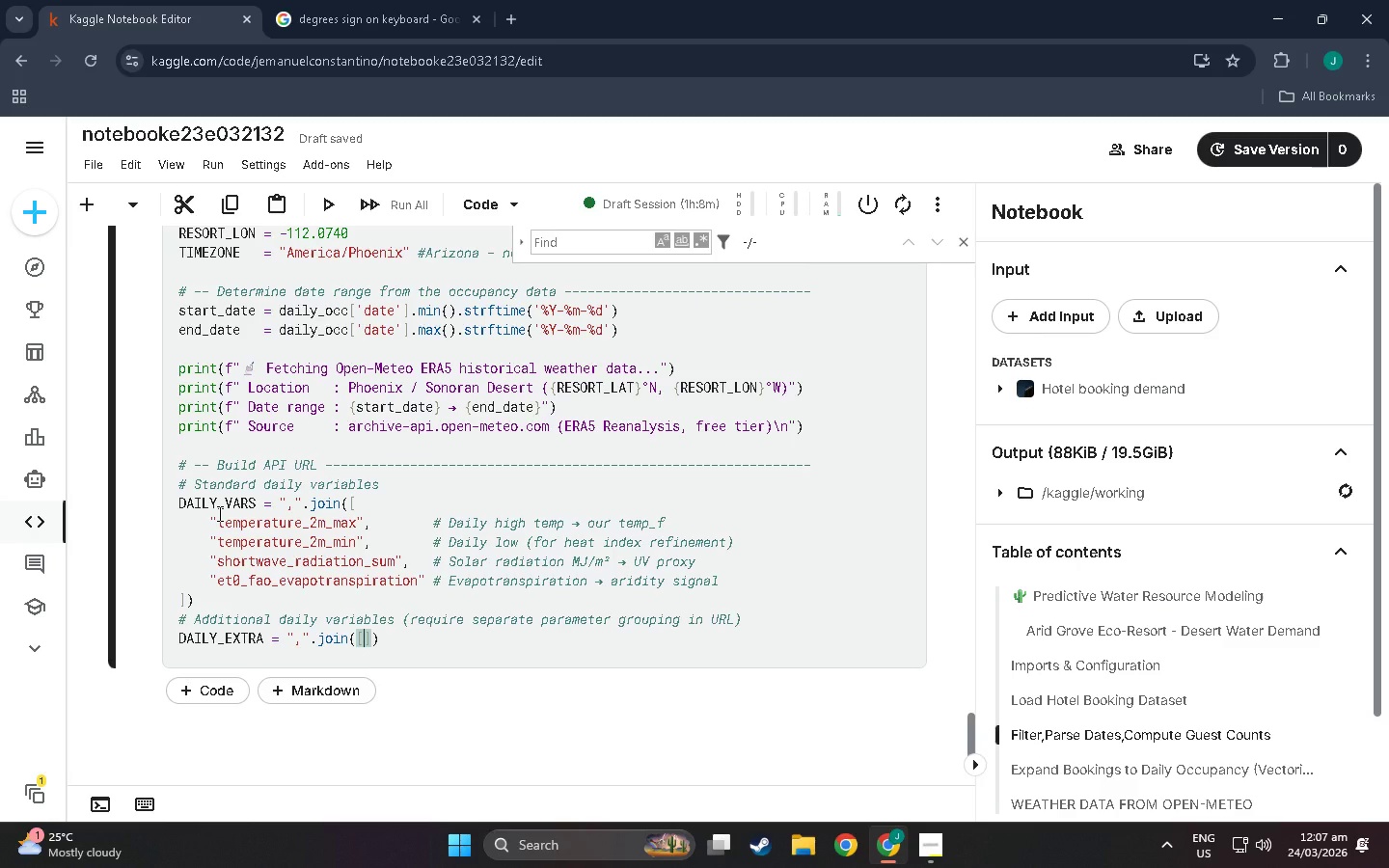 
wait(27.61)
 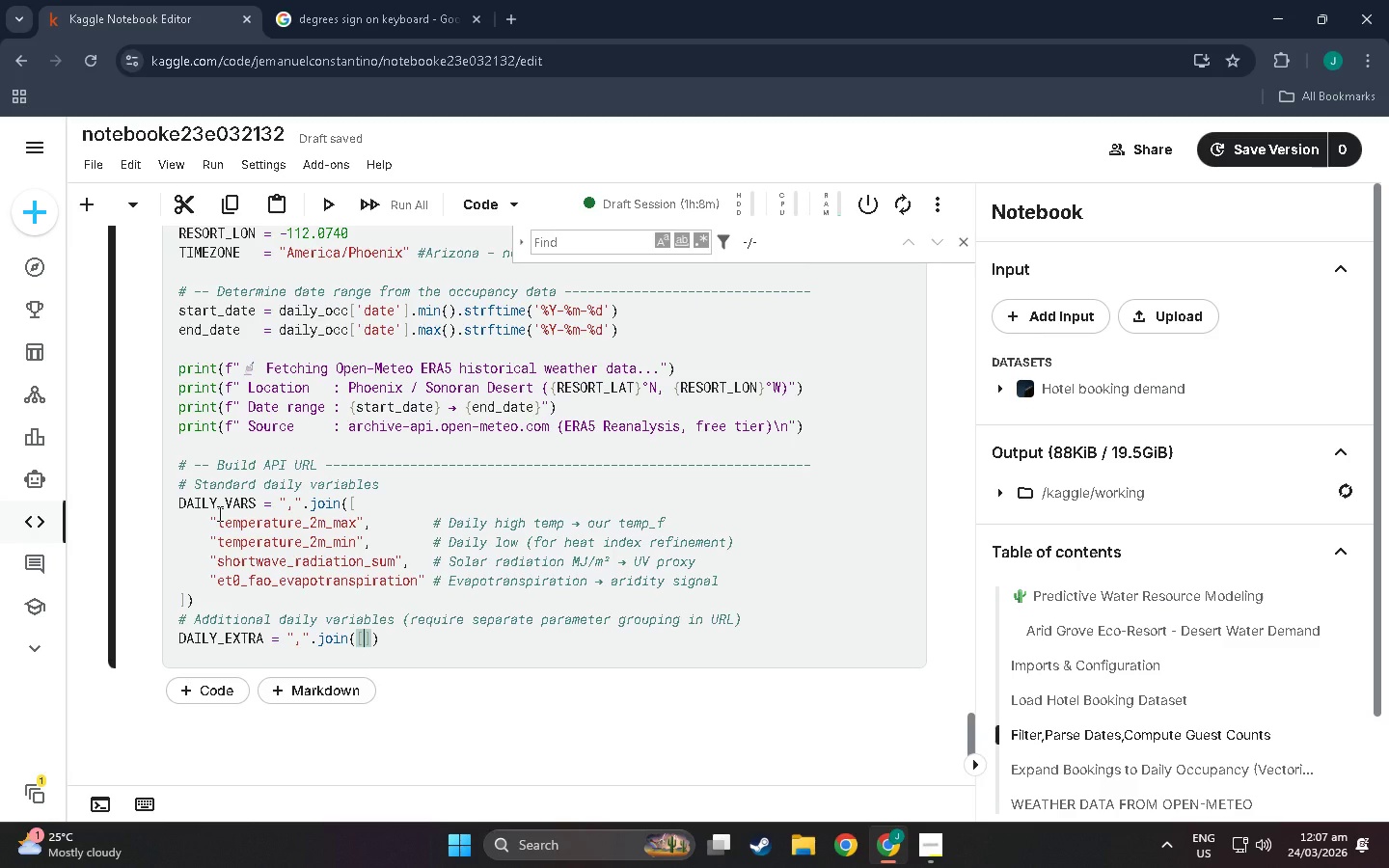 
key(Enter)
 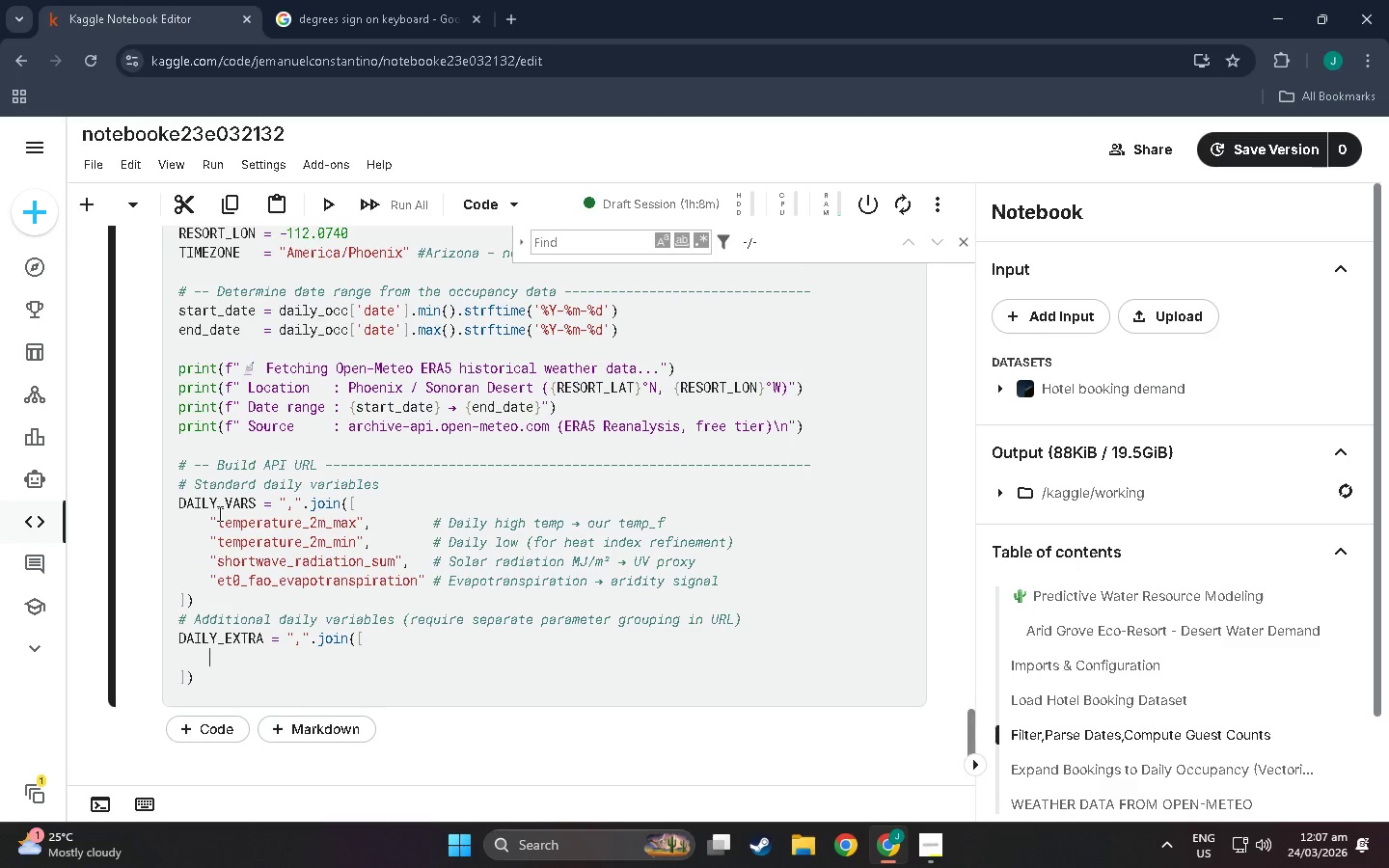 
type(')
key(Backspace)
type("mean_relative_him)
key(Backspace)
key(Backspace)
type(umidity_2m)
 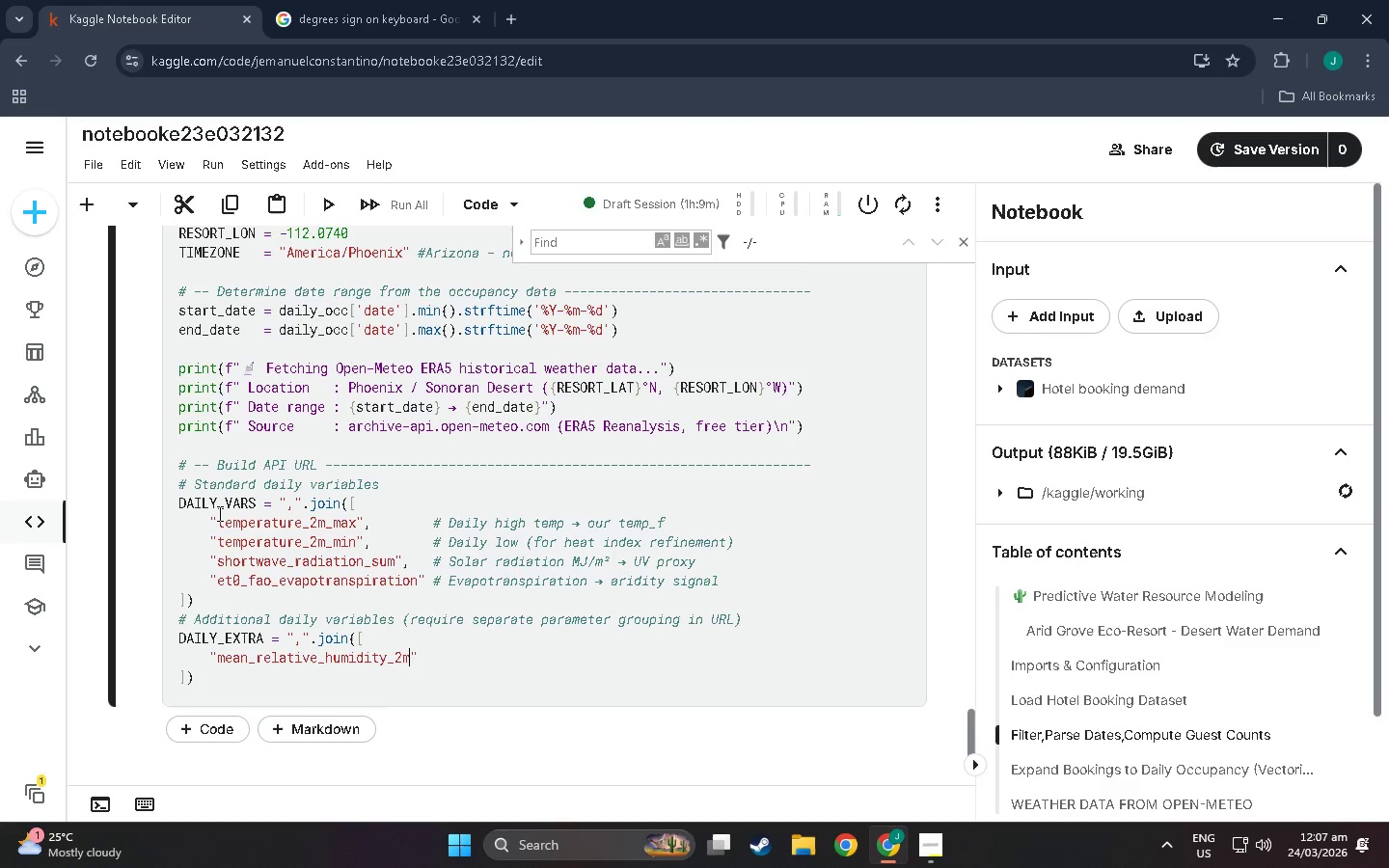 
wait(11.2)
 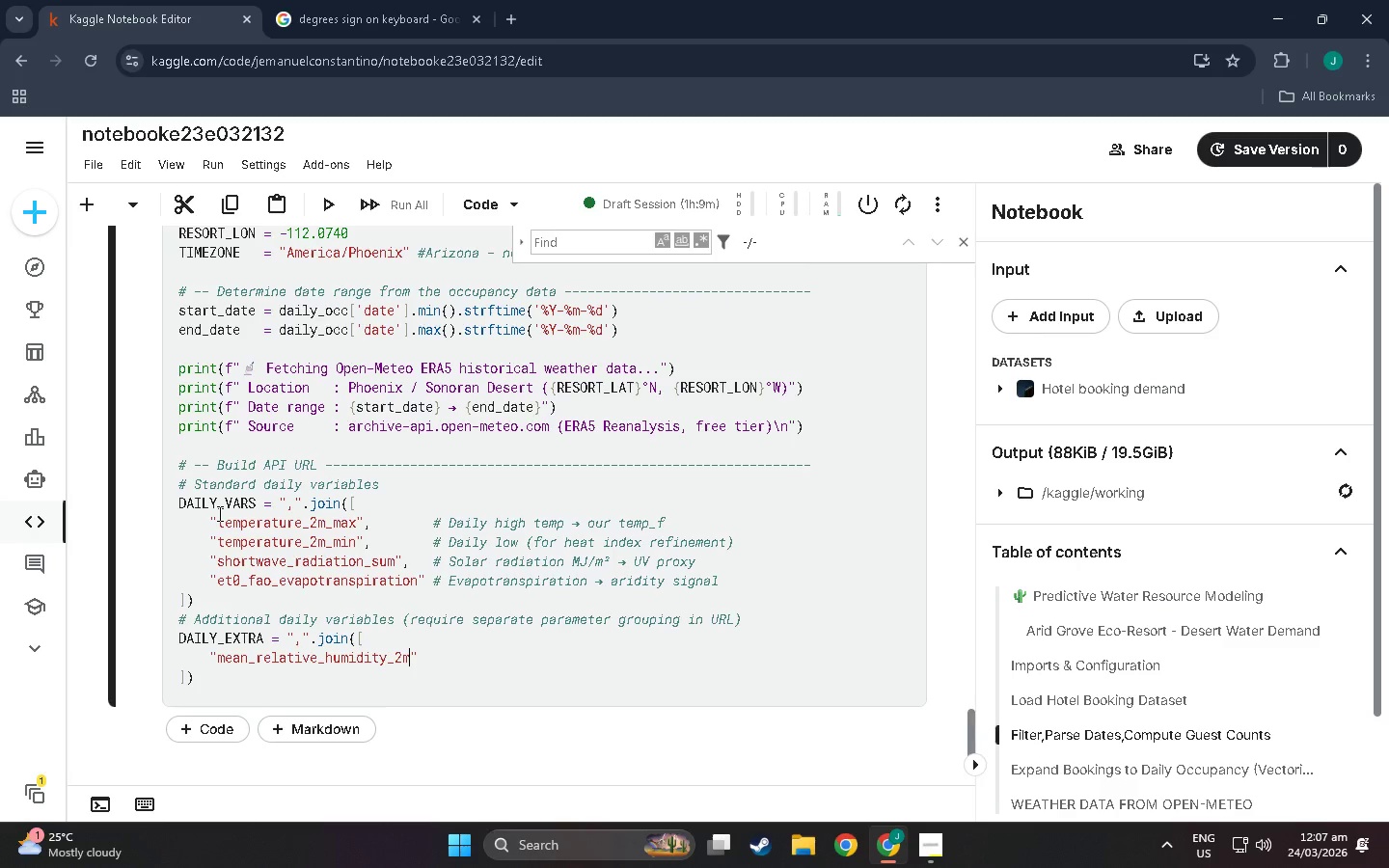 
key(Comma)
 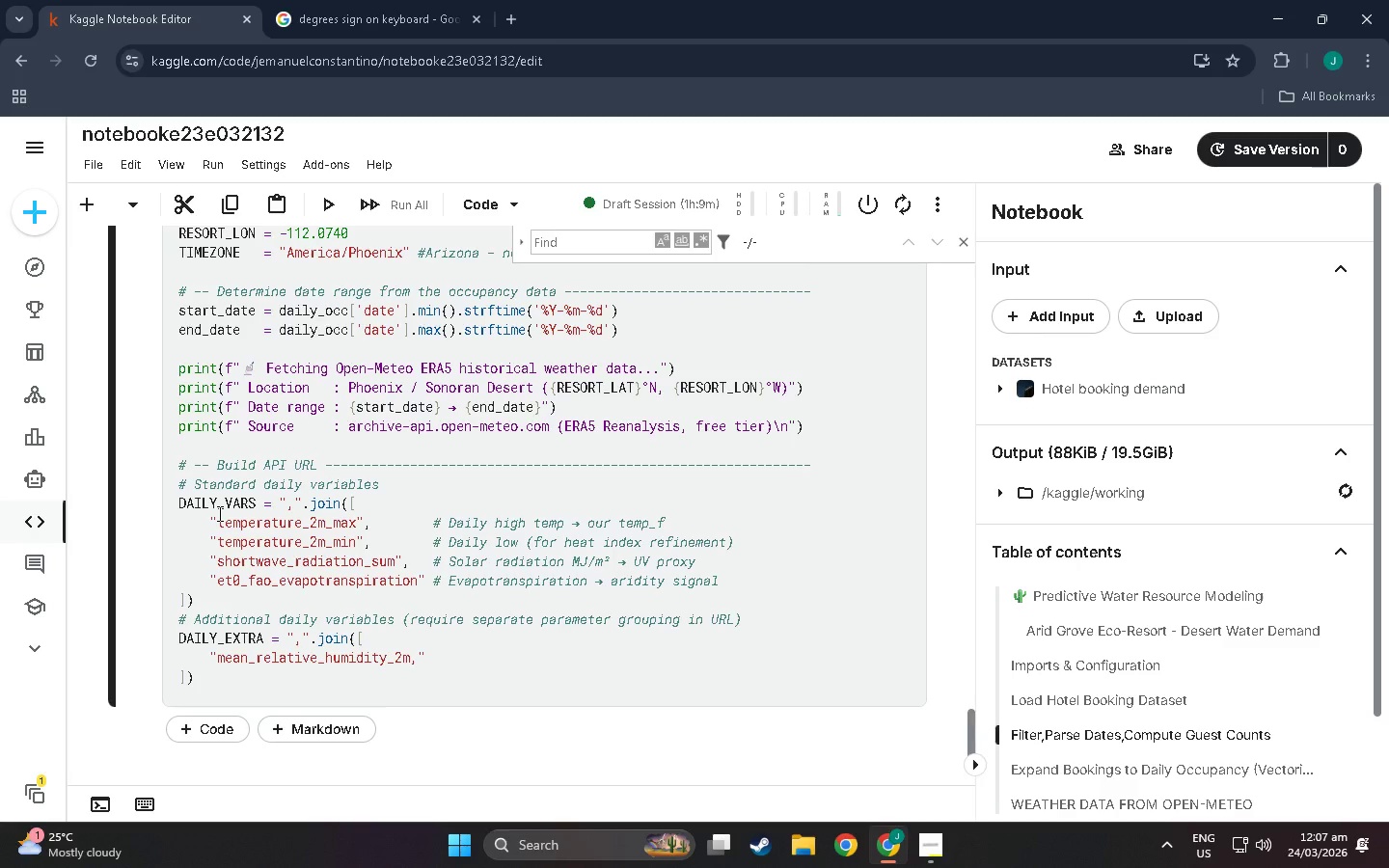 
key(Backspace)
 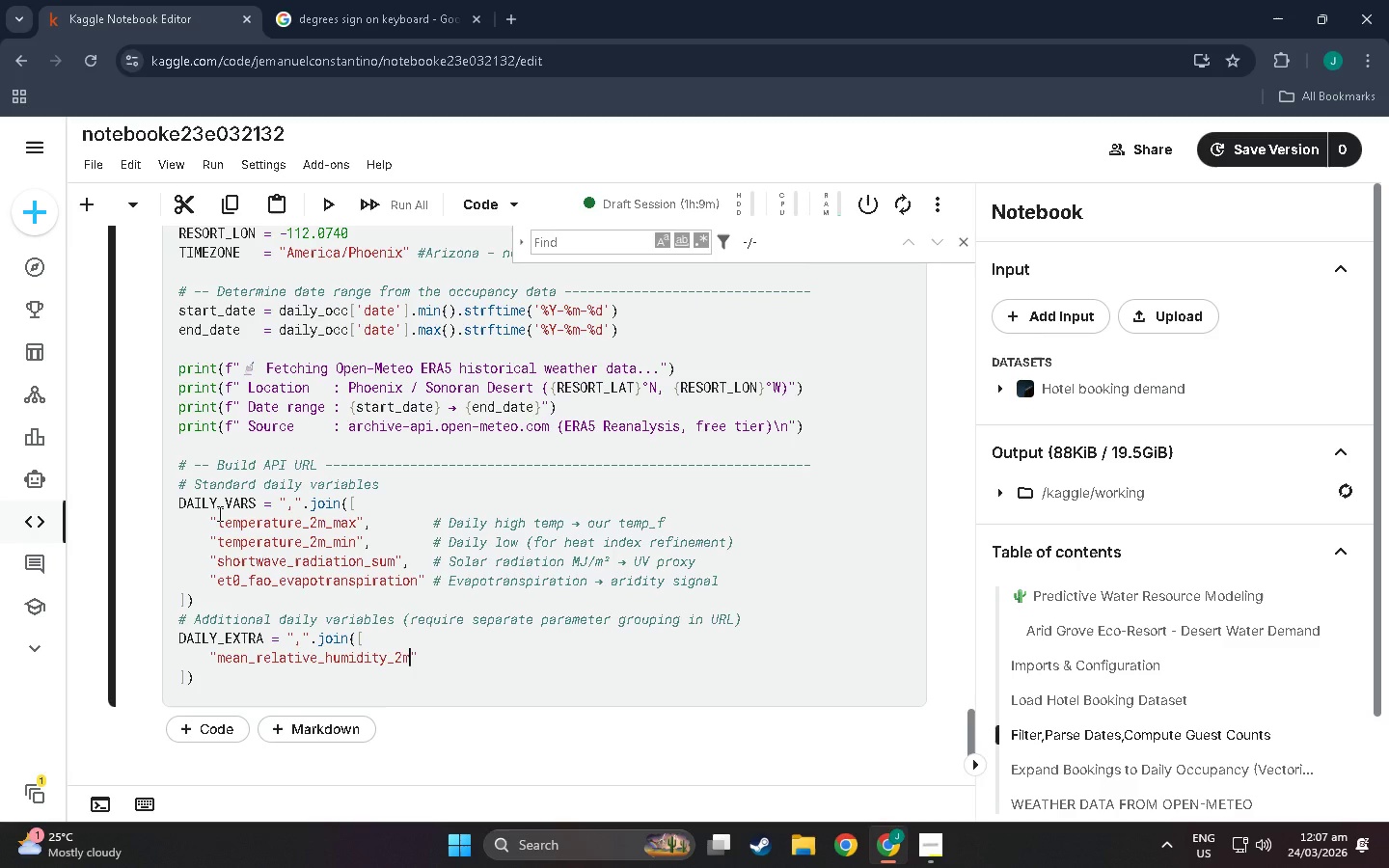 
key(Insert)
 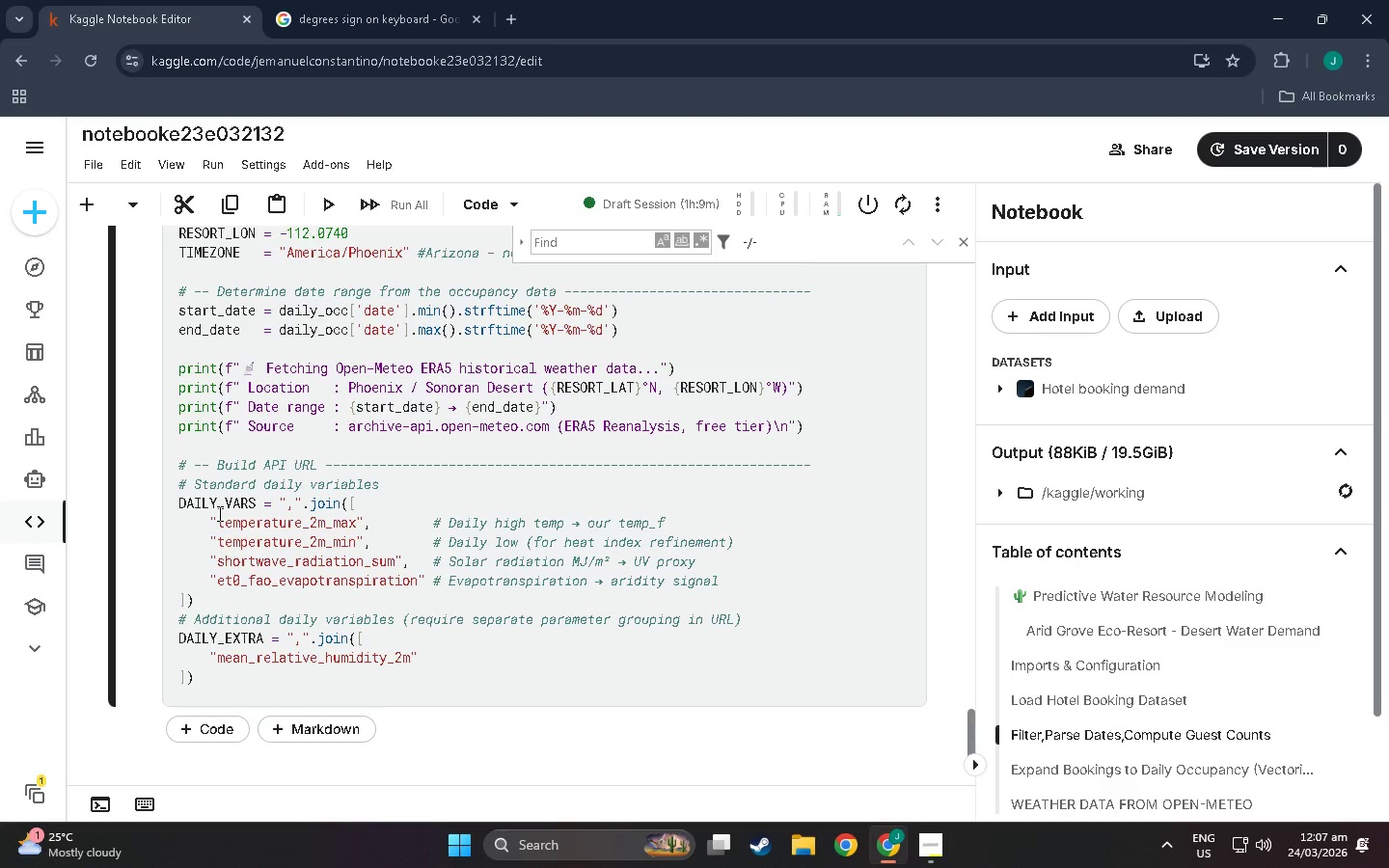 
key(ArrowRight)
 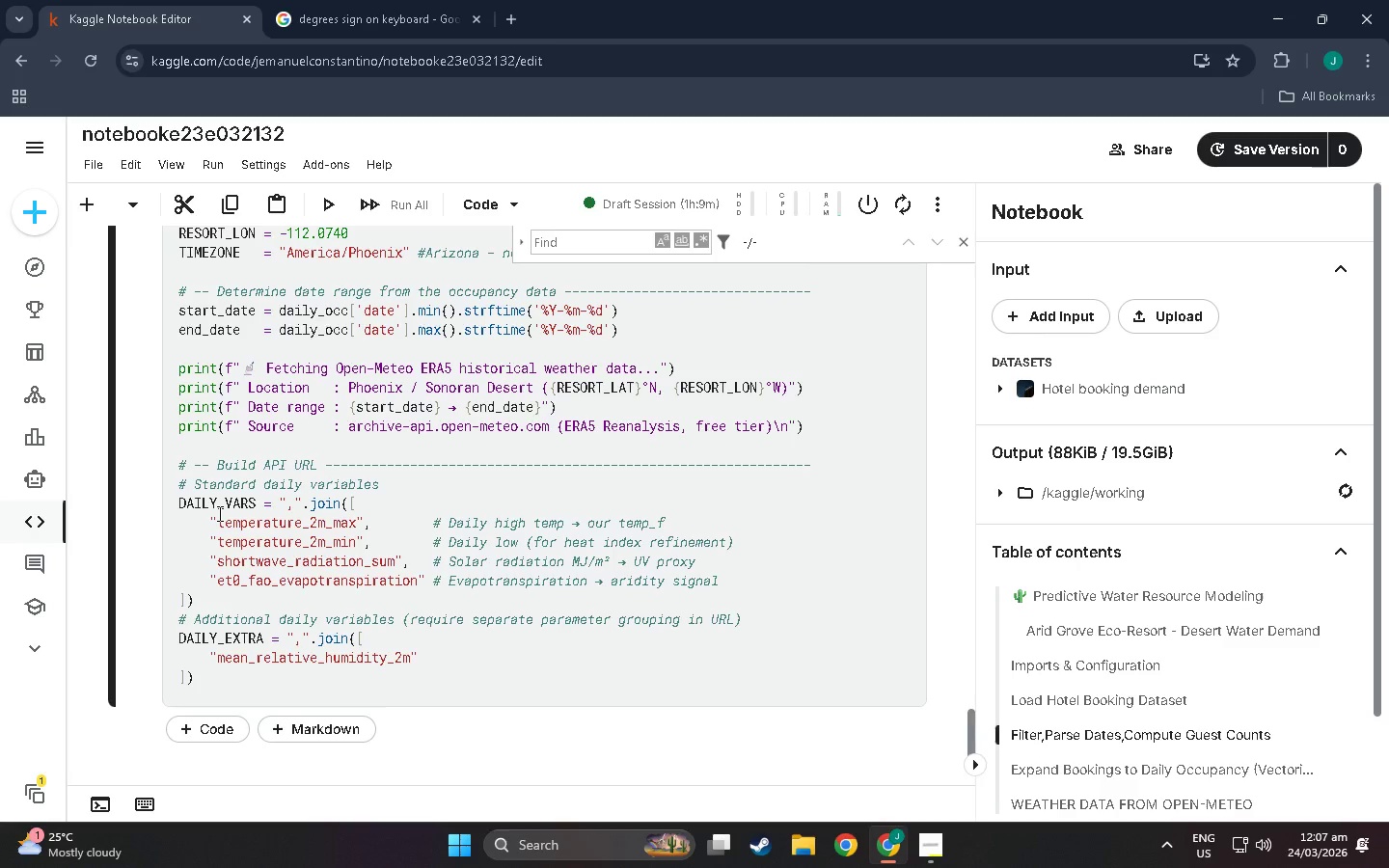 
key(Comma)
 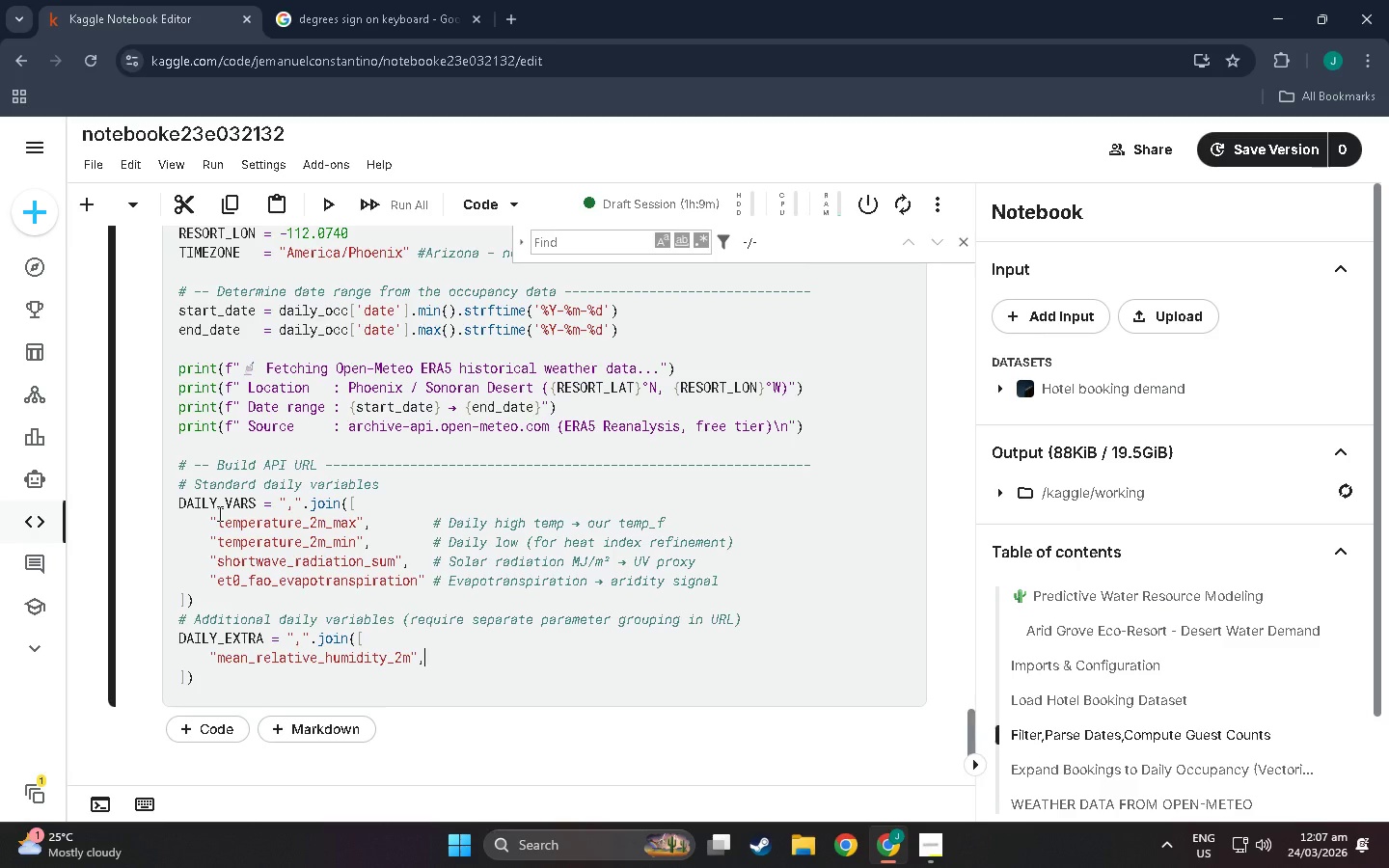 
key(Space)
 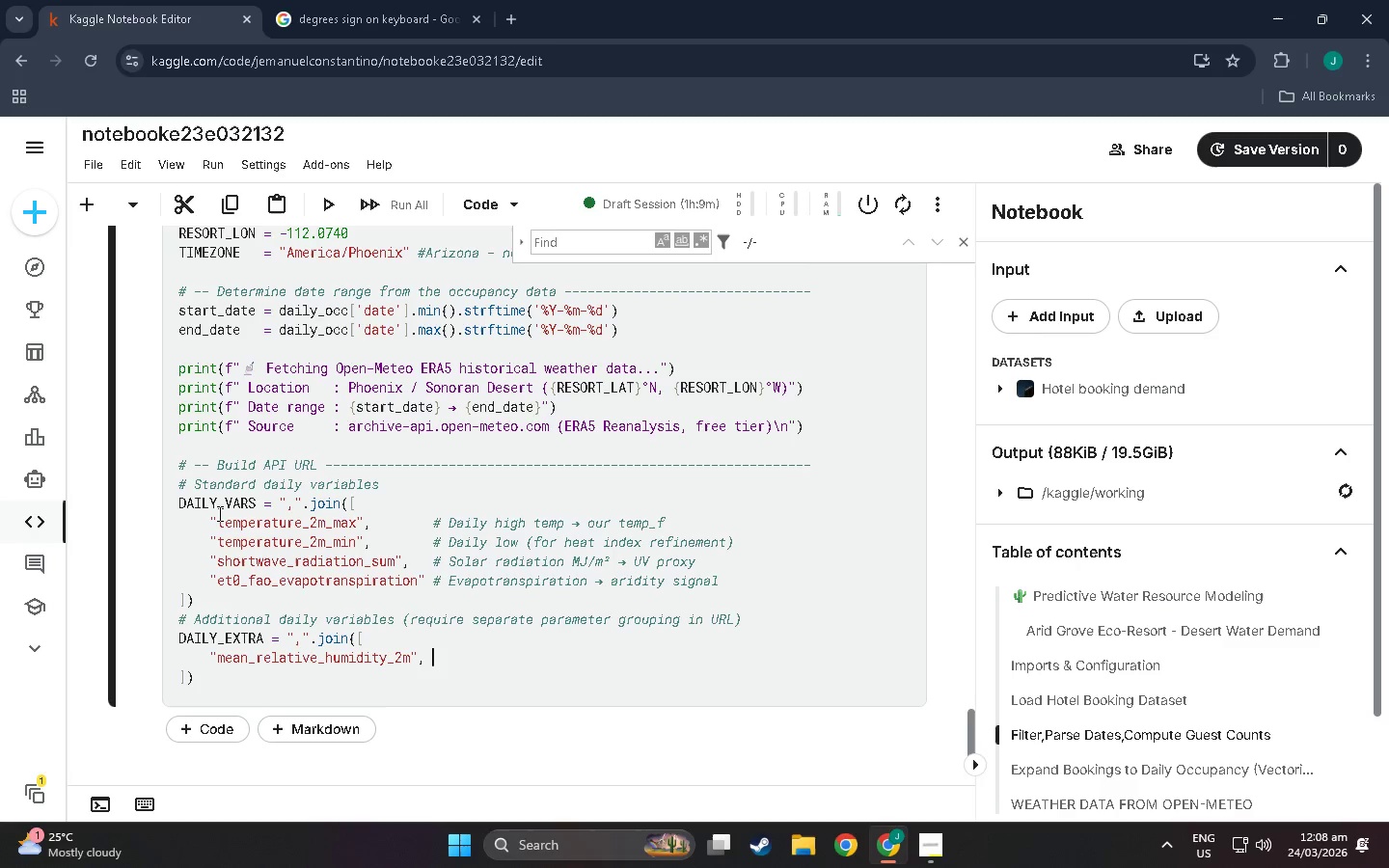 
key(Space)
 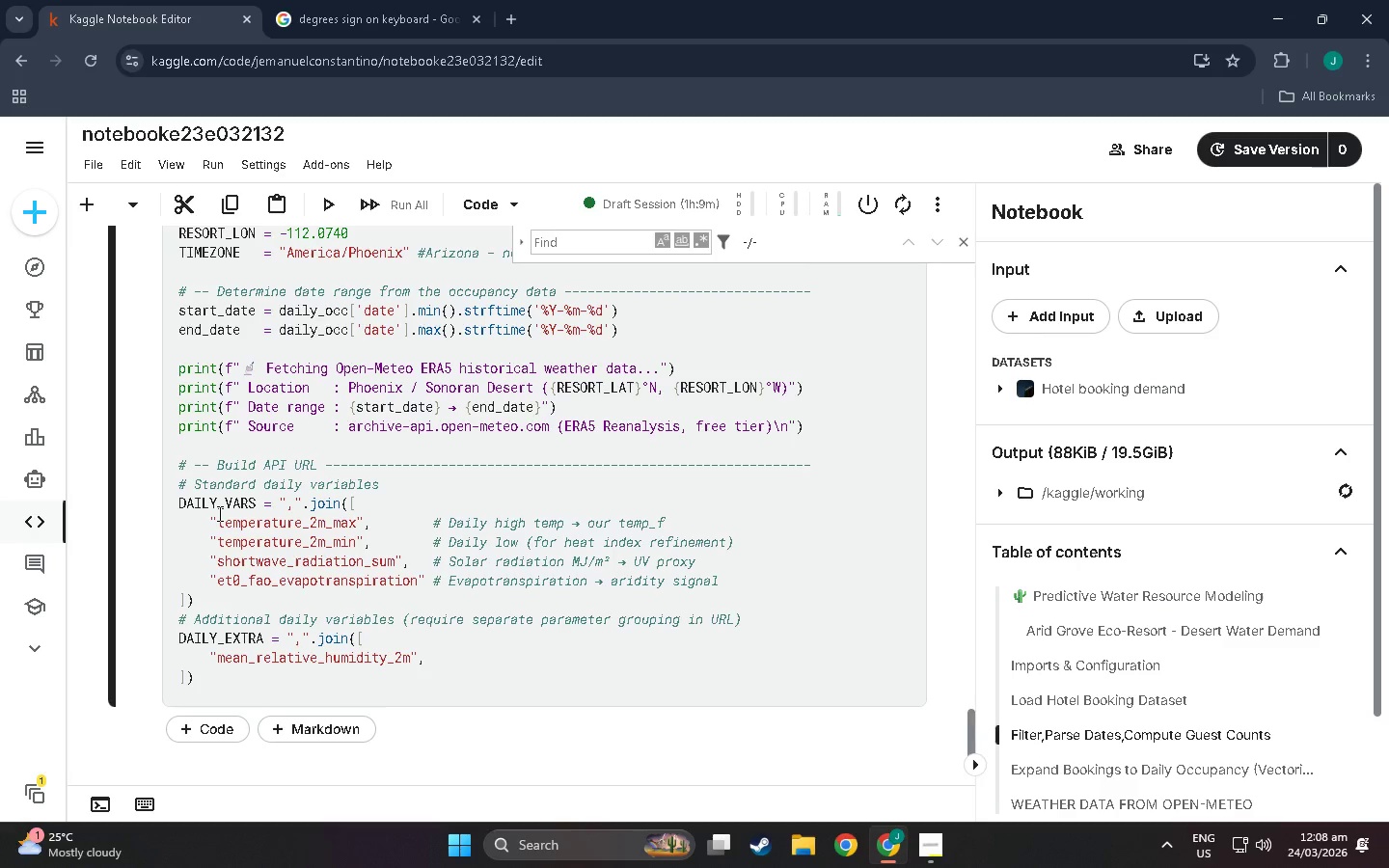 
key(Shift+Backspace)
 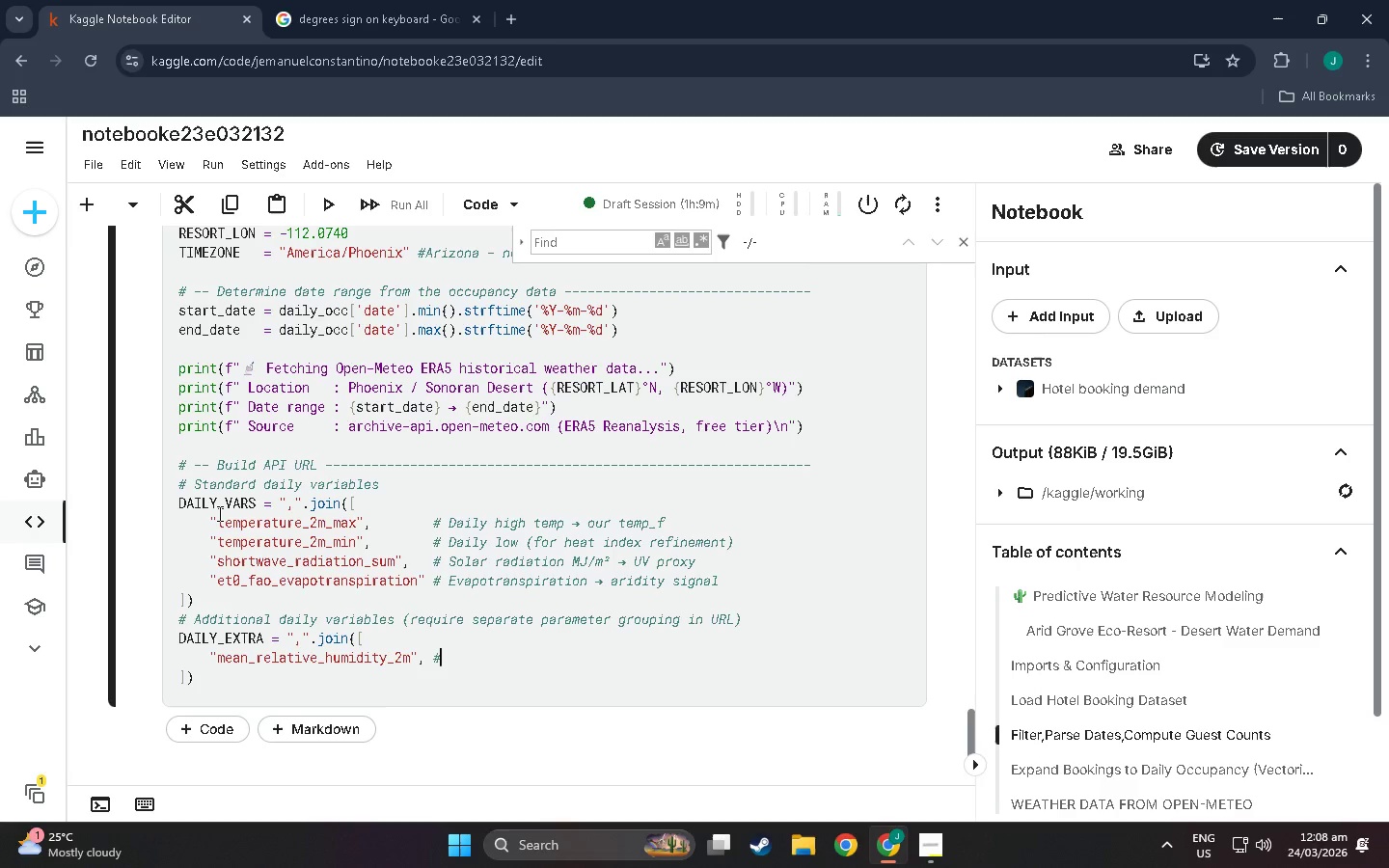 
key(Shift+3)
 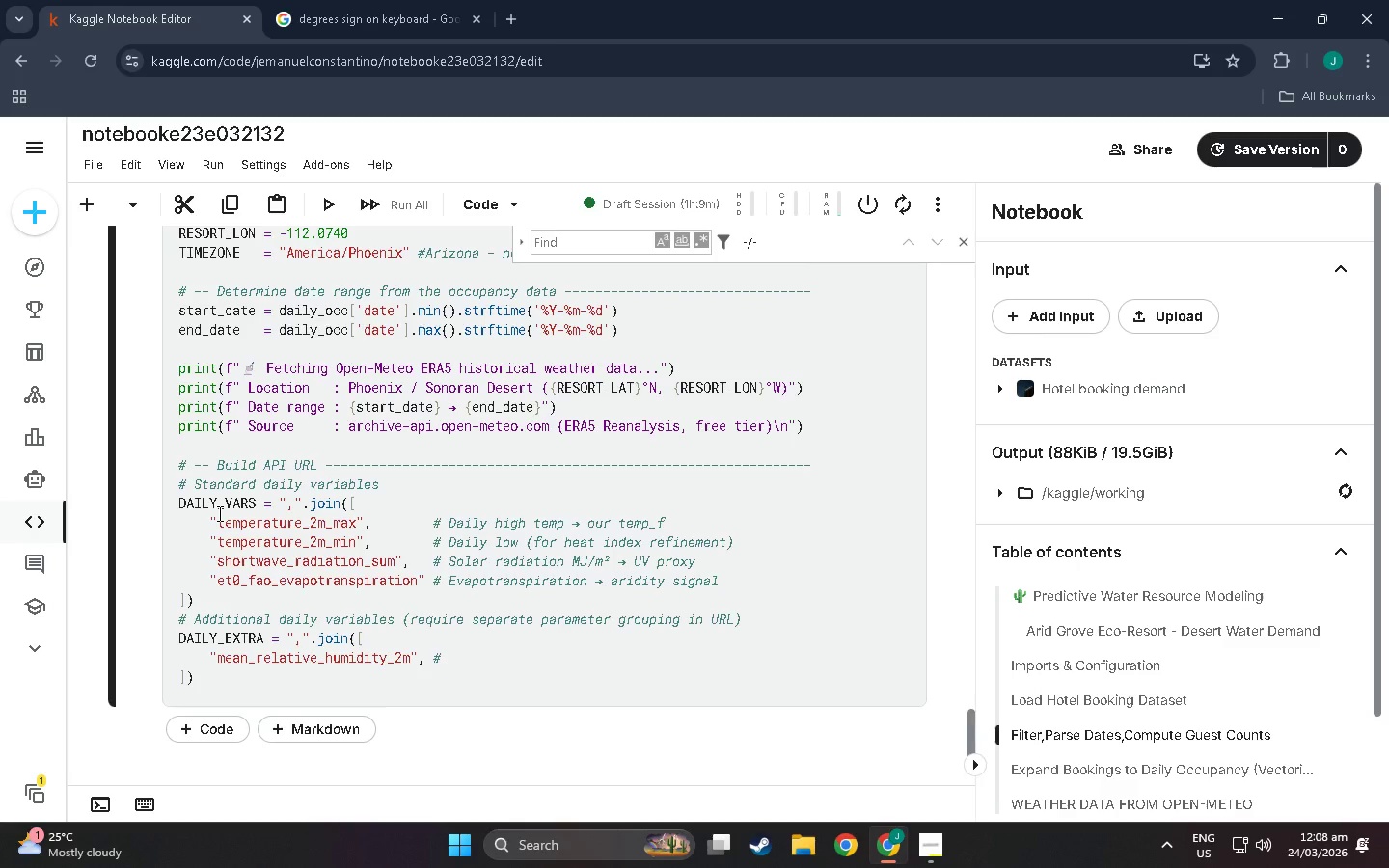 
wait(8.06)
 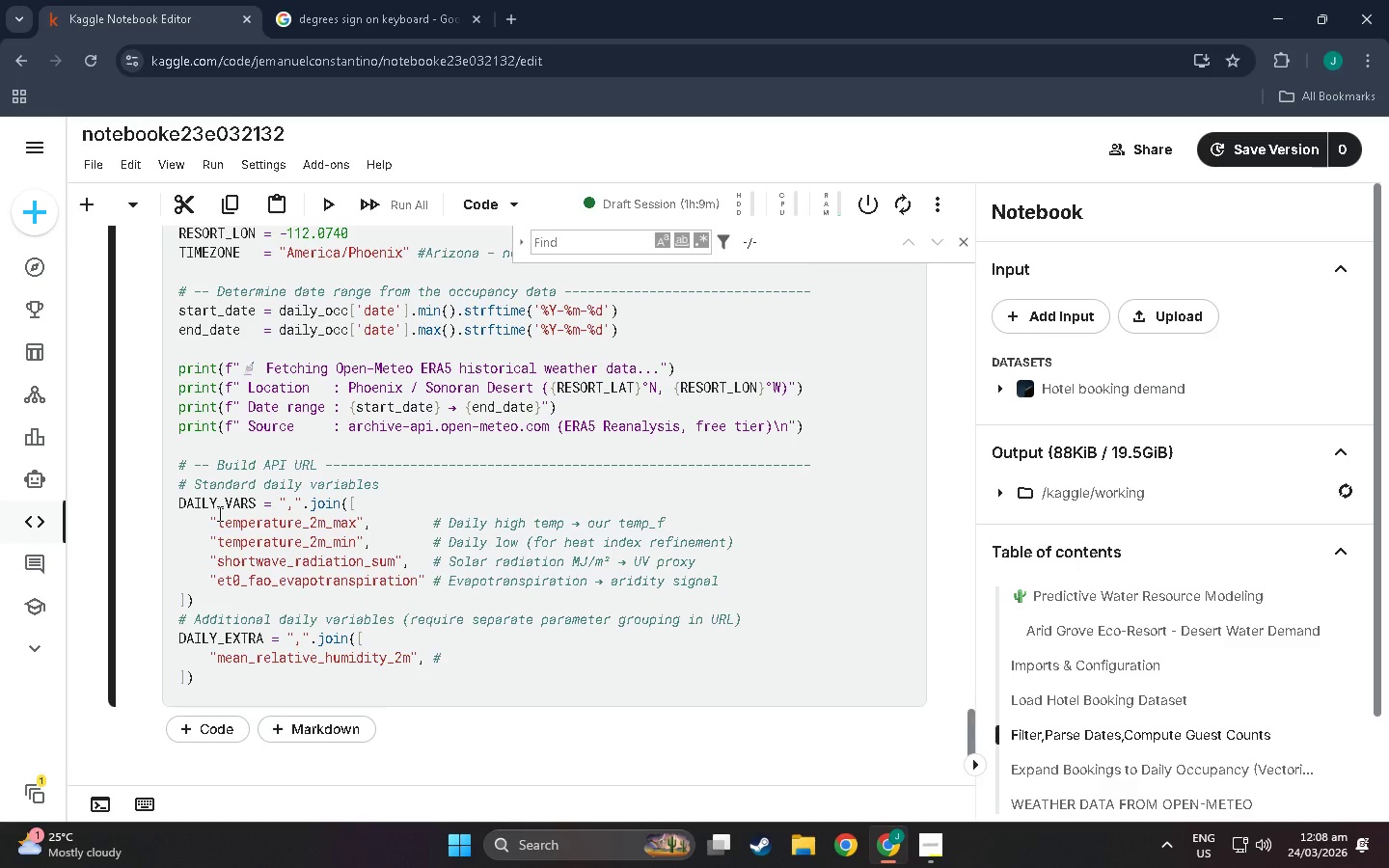 
key(Space)
 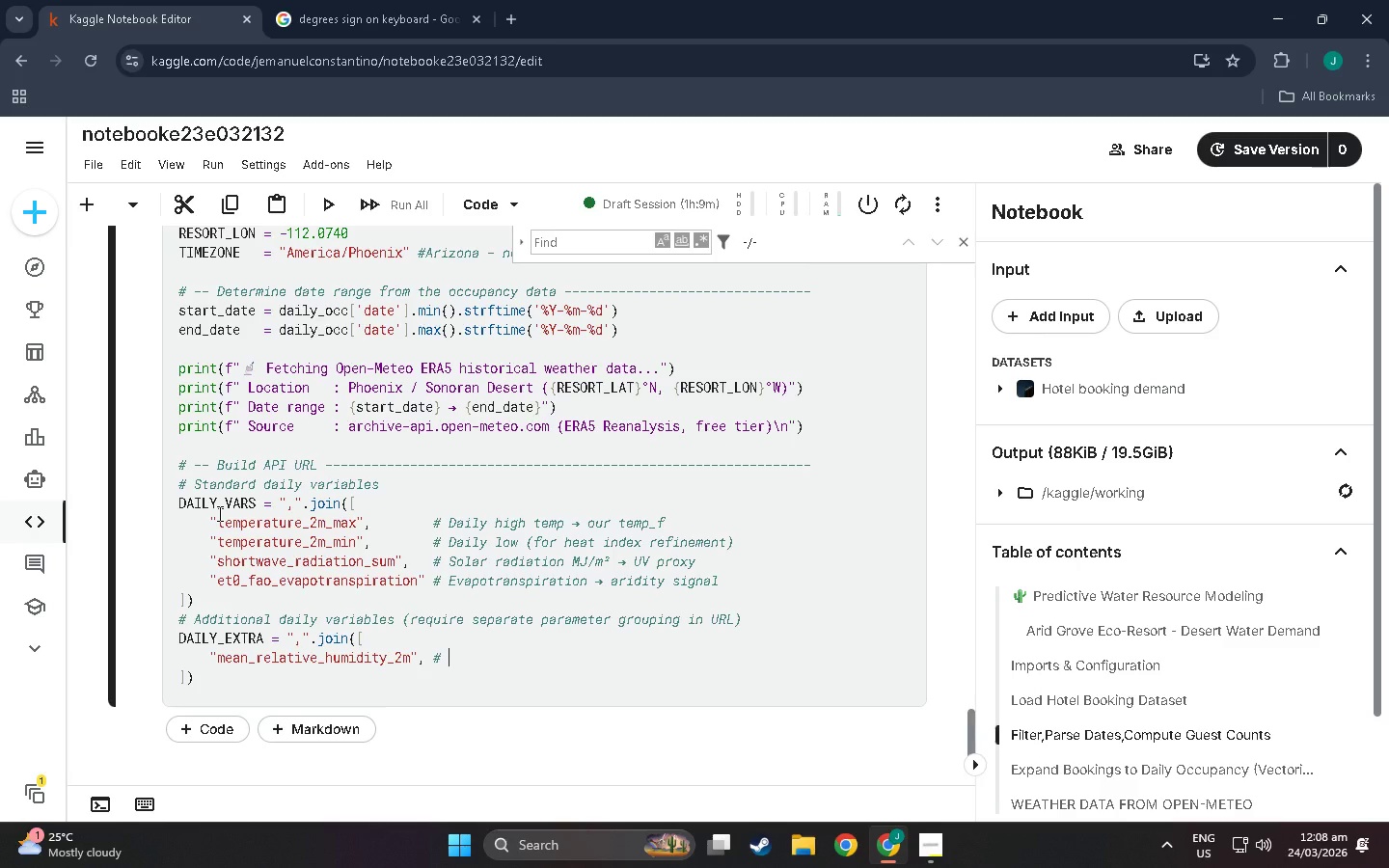 
wait(6.98)
 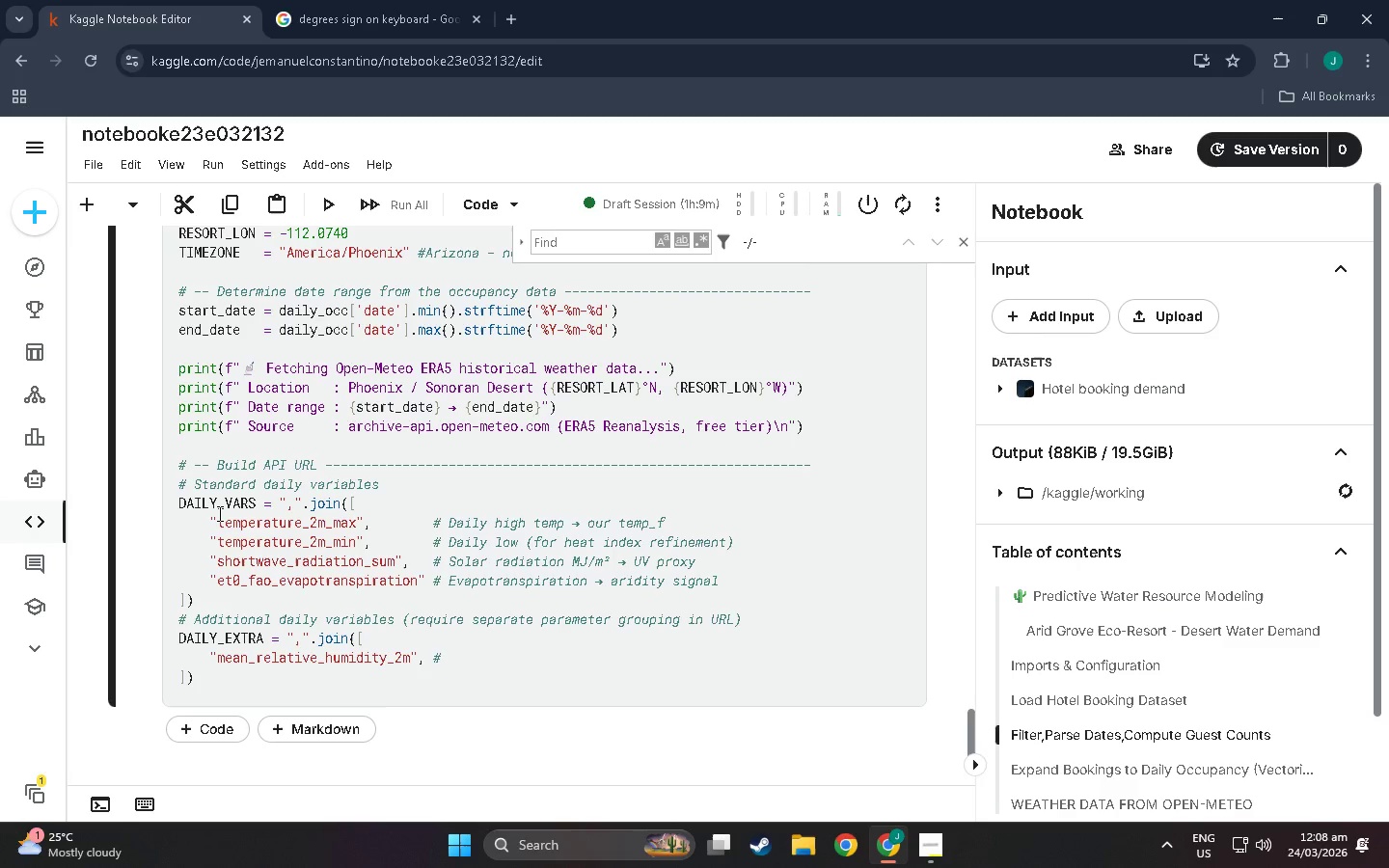 
type(Mean daily humility)
 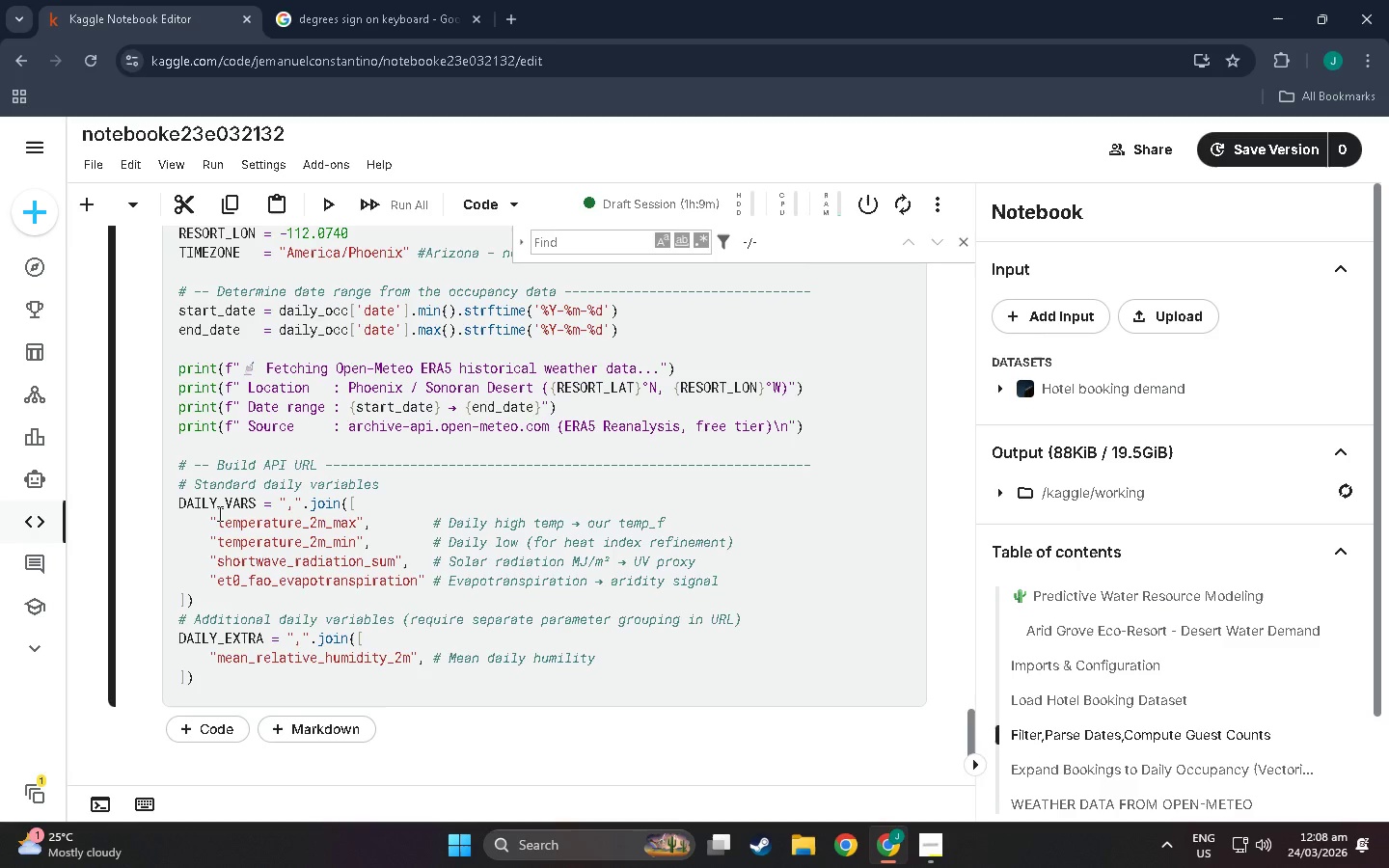 
key(Backspace)
key(Backspace)
key(Backspace)
key(Backspace)
key(Backspace)
type(idity )
 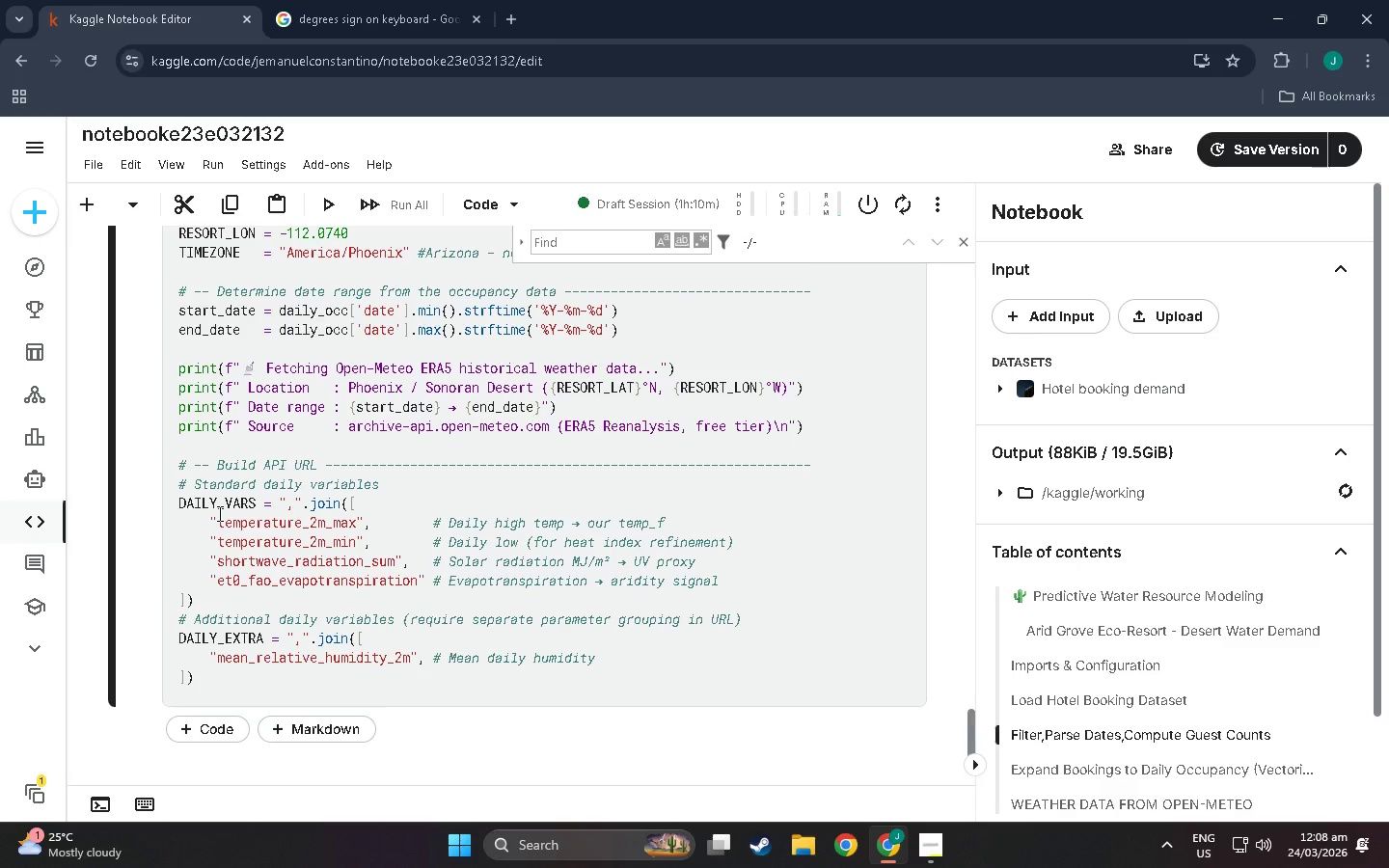 
key(Meta+Period)
 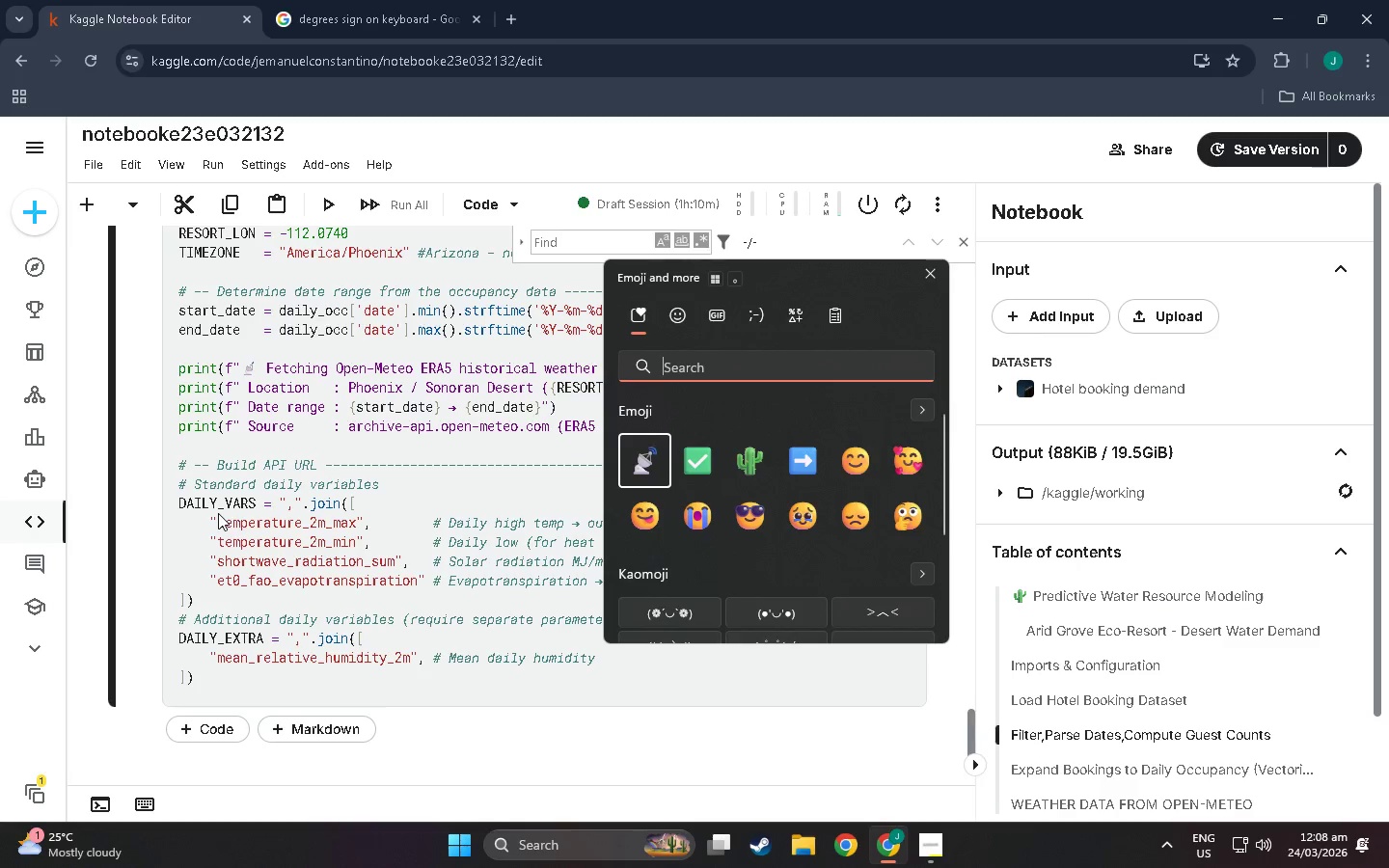 
scroll: coordinate [698, 530], scroll_direction: down, amount: 19.0
 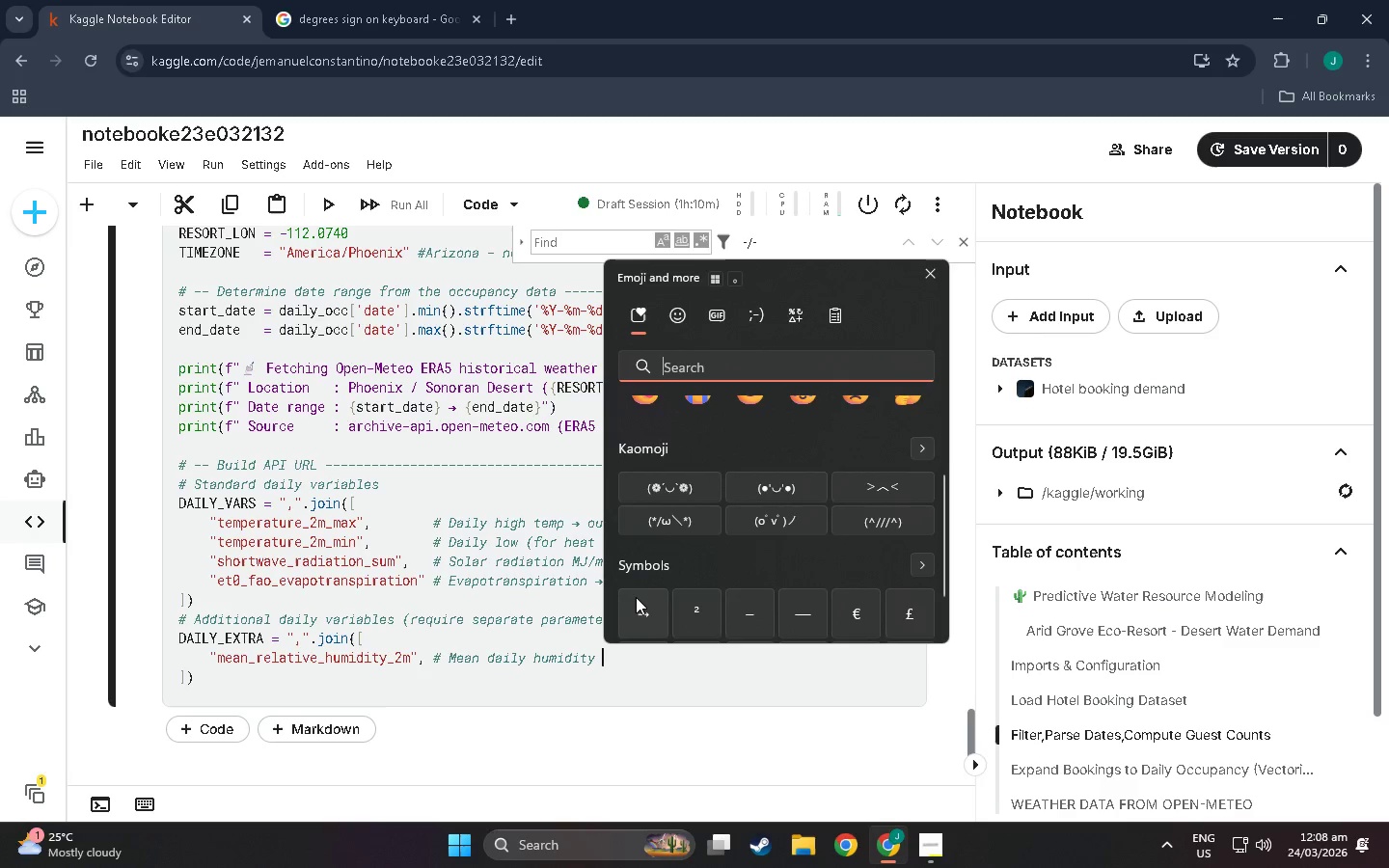 
left_click([636, 597])
 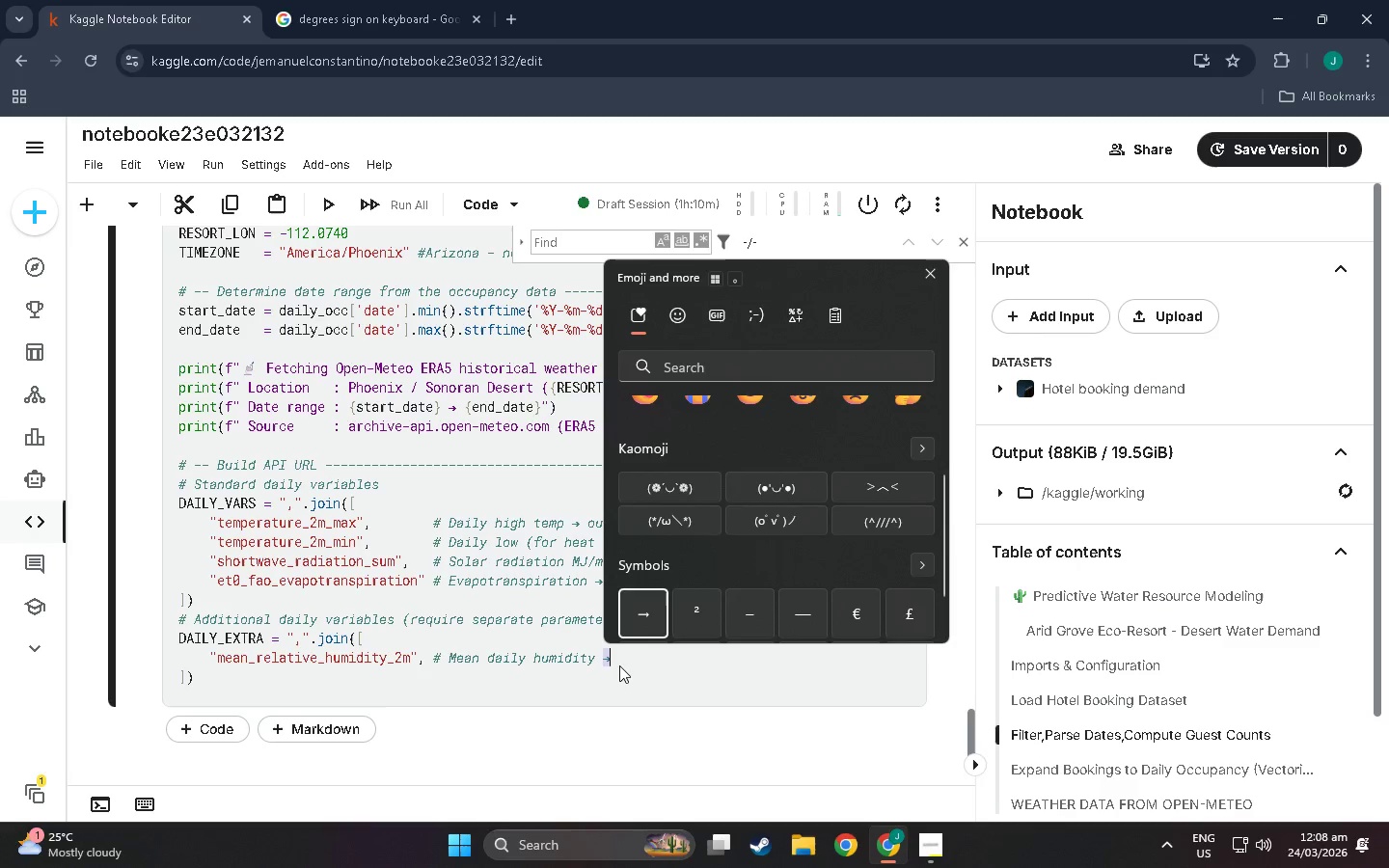 
left_click([619, 655])
 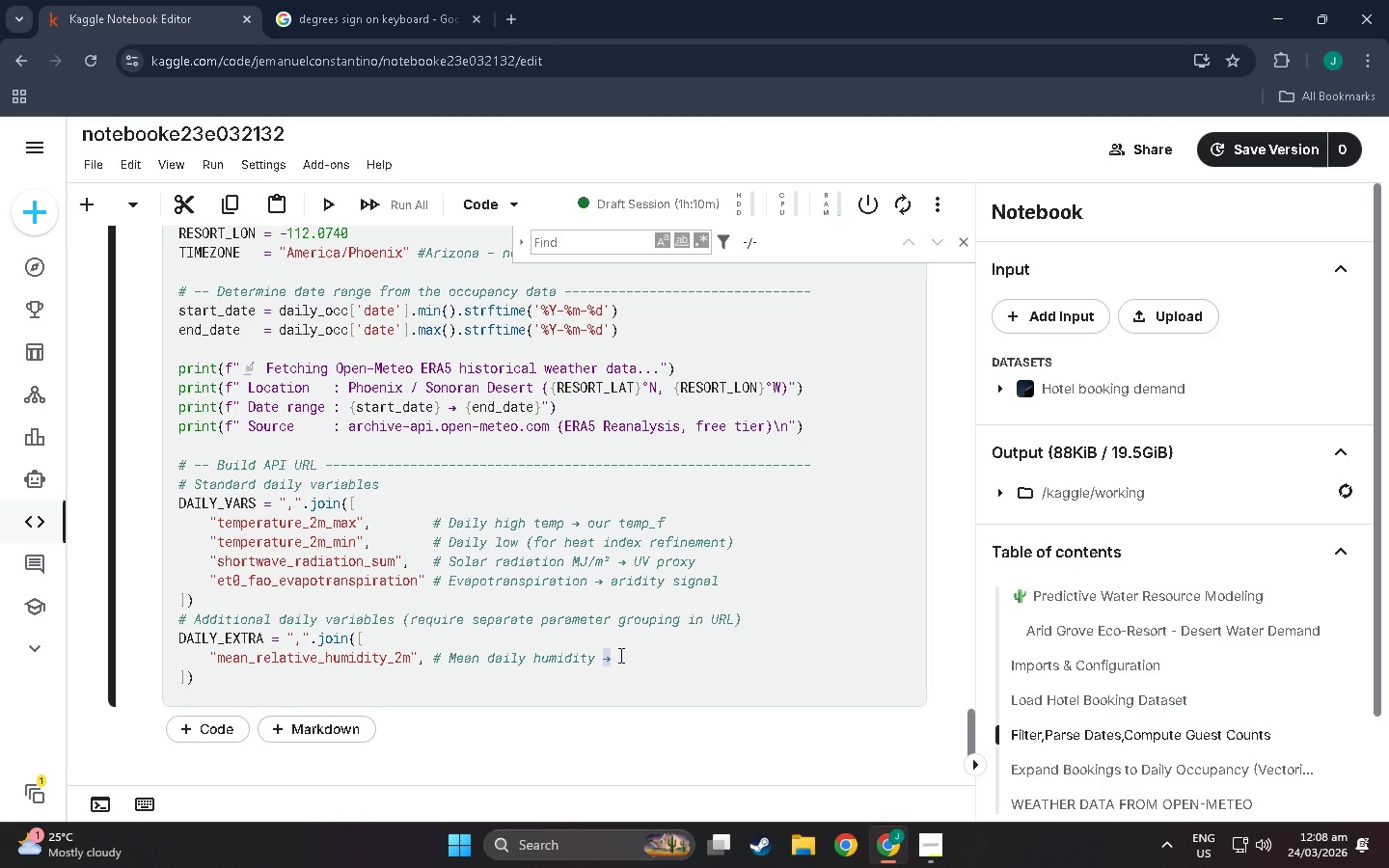 
left_click([619, 655])
 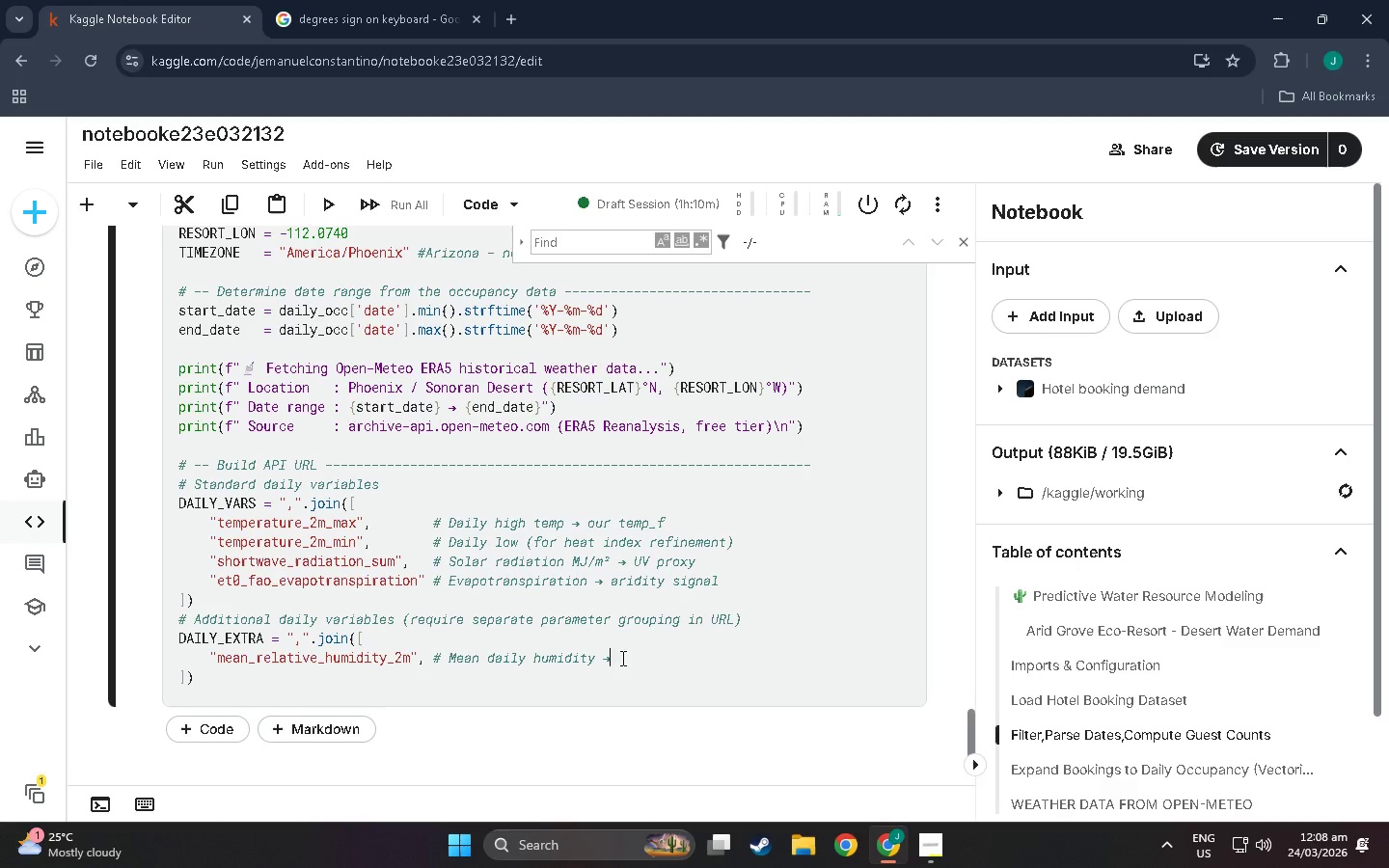 
type( our humidity_pct)
 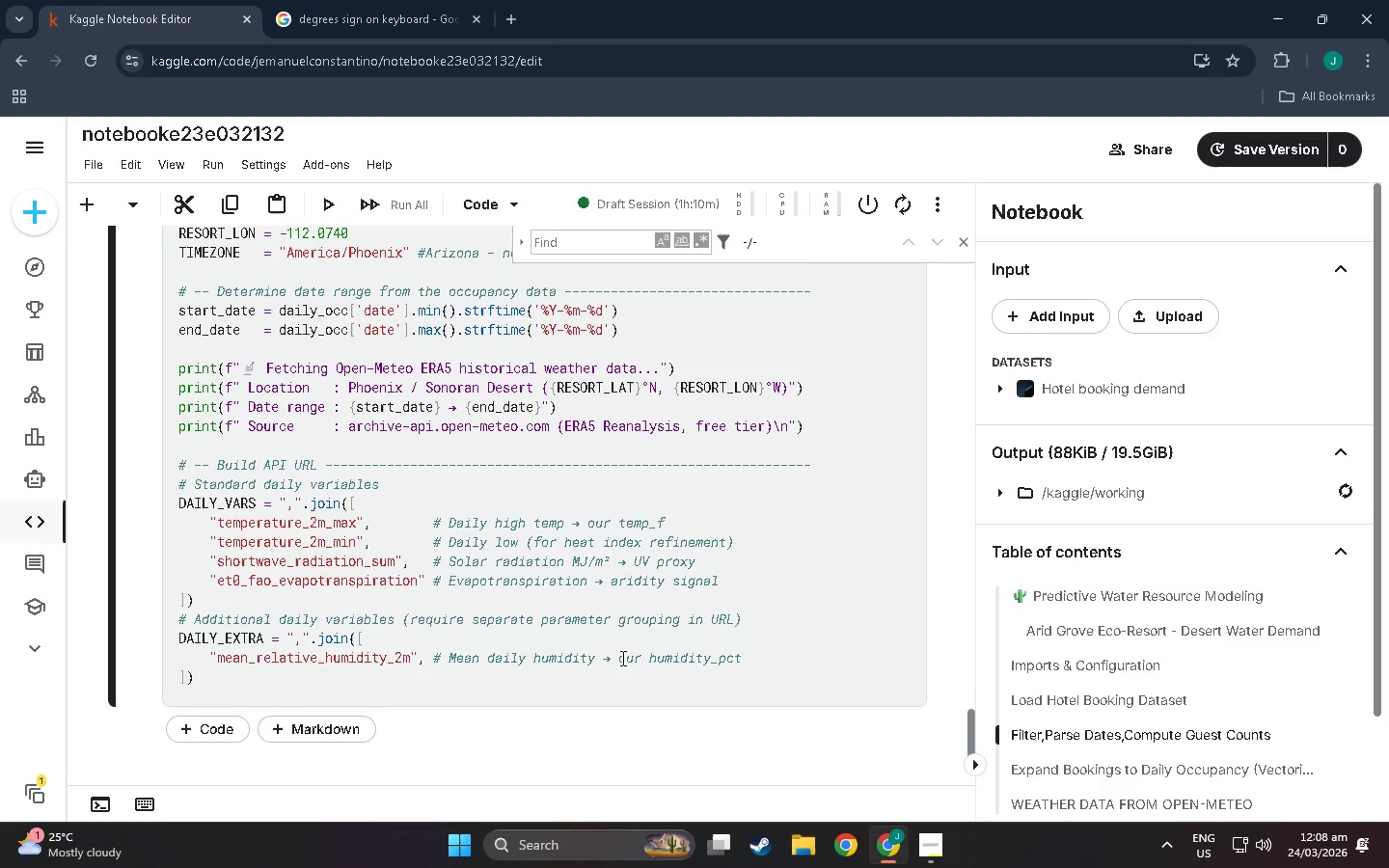 
wait(32.61)
 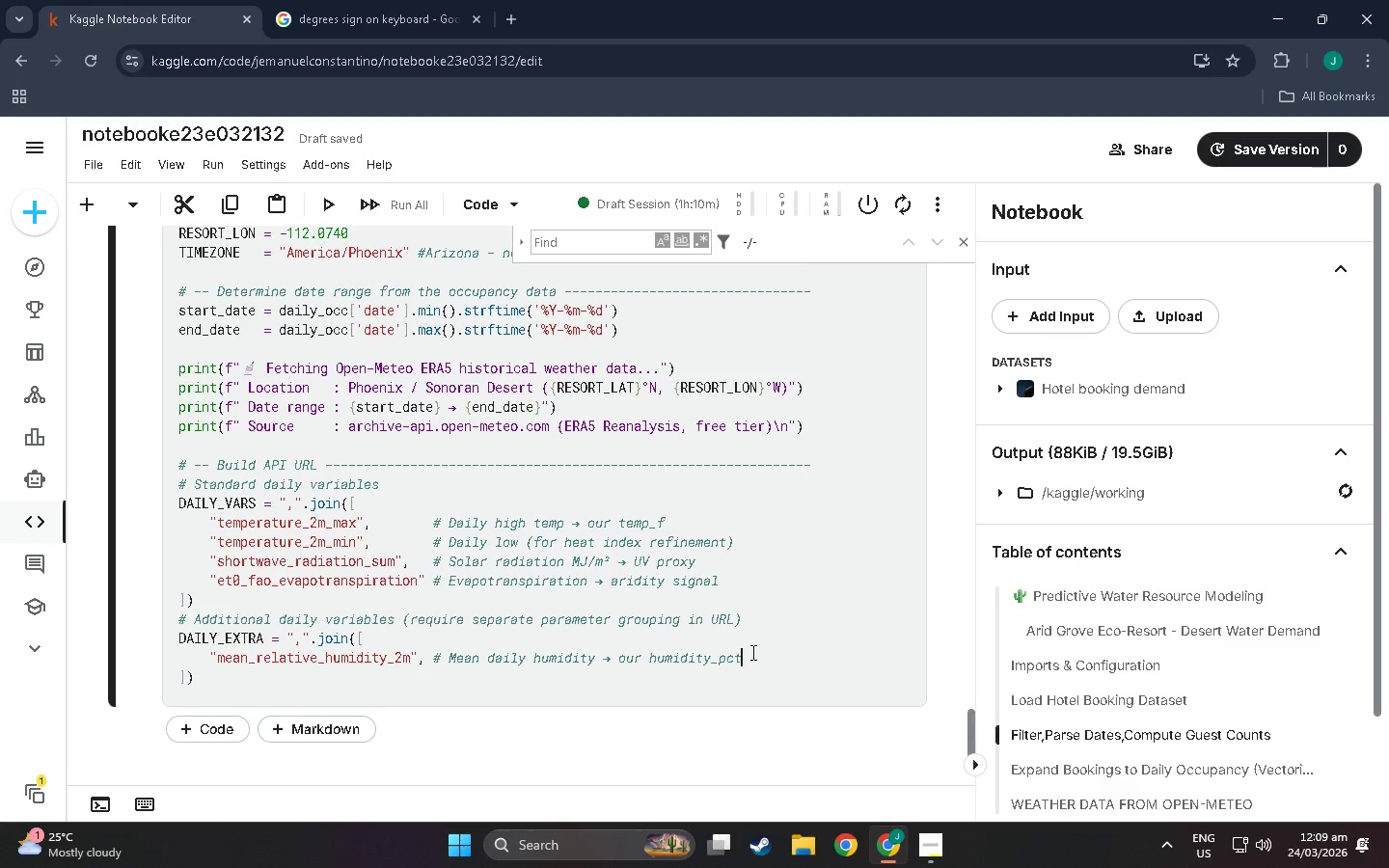 
key(Enter)
 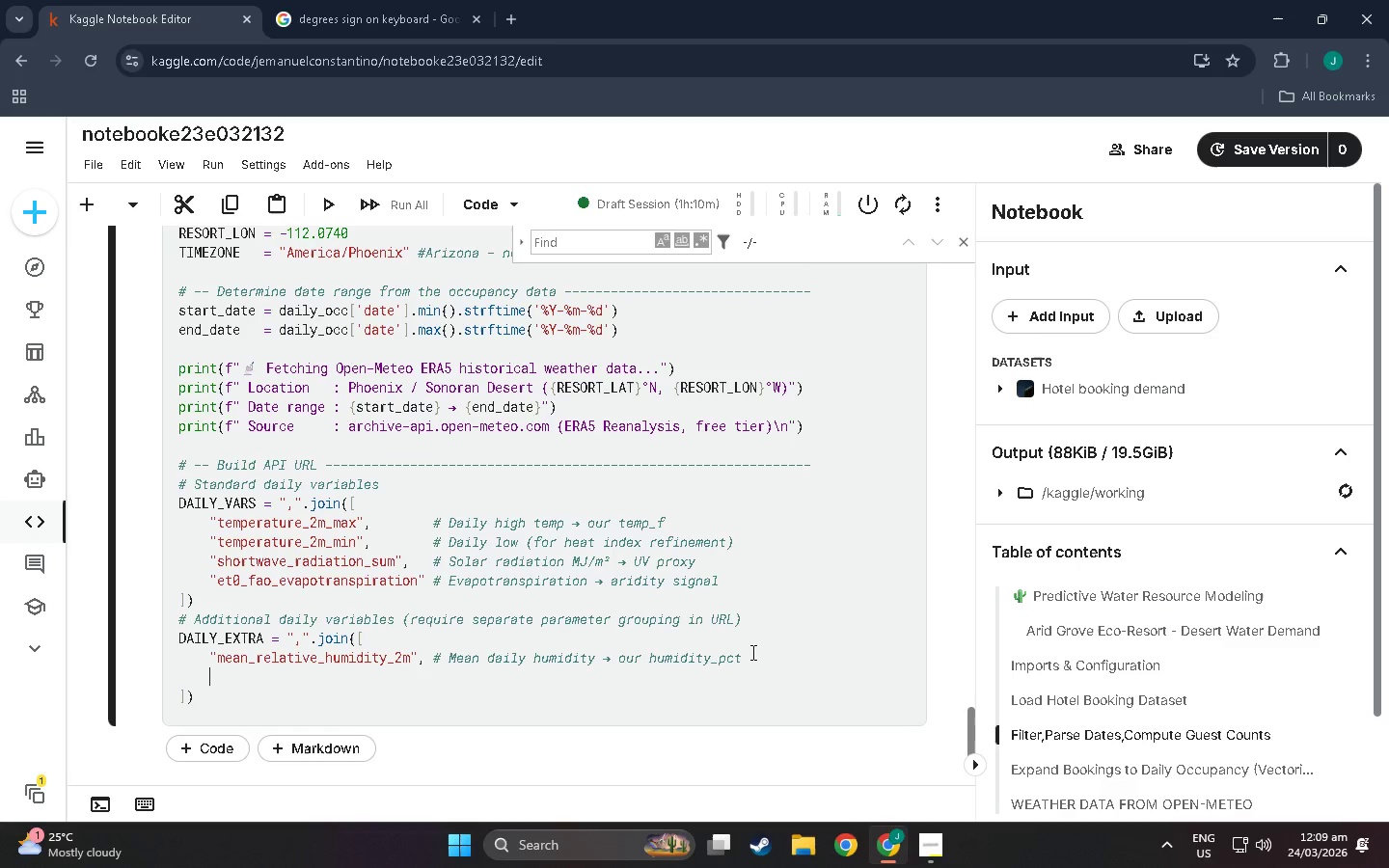 
type(')
key(Backspace)
type("maximum)
 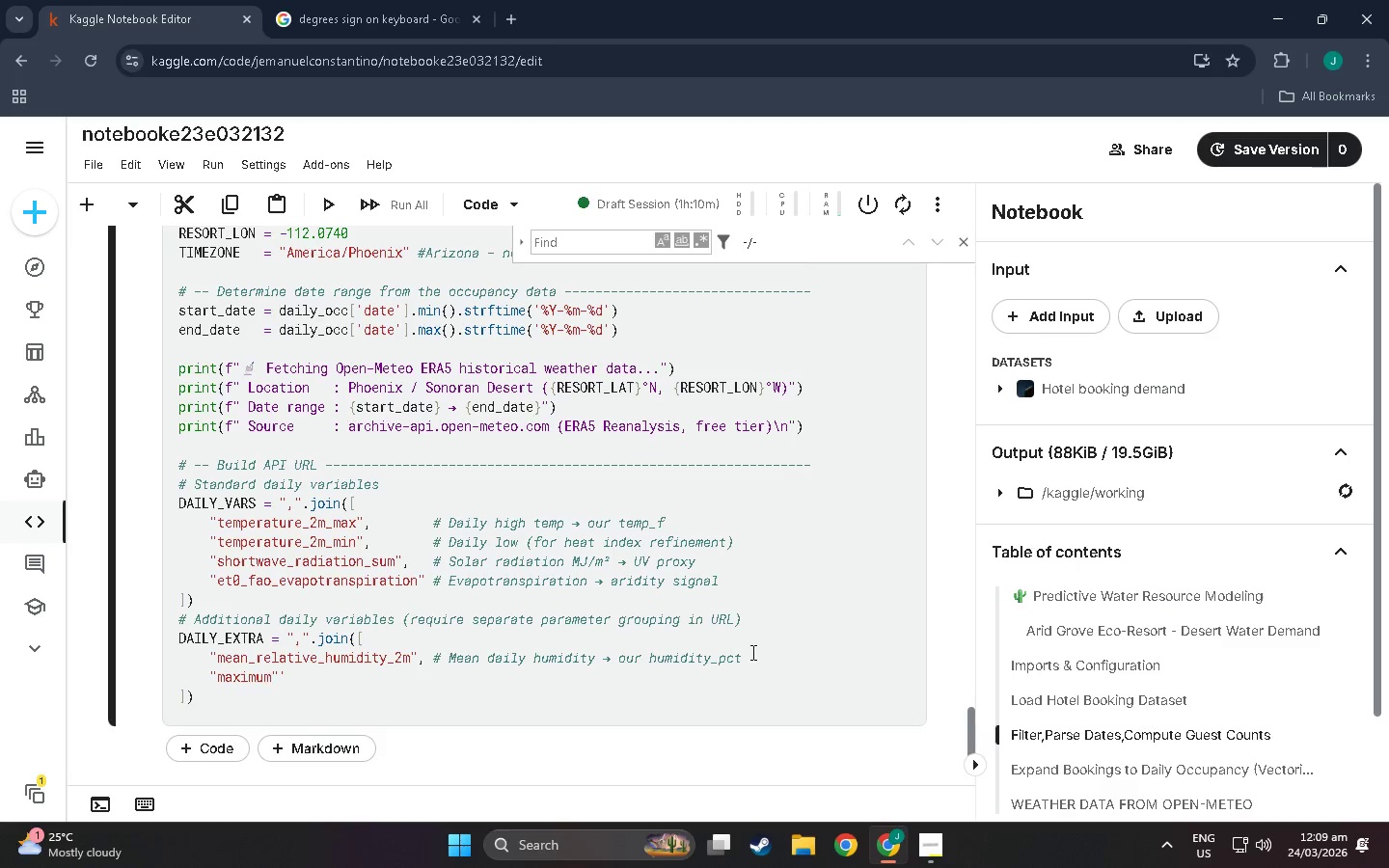 
wait(23.73)
 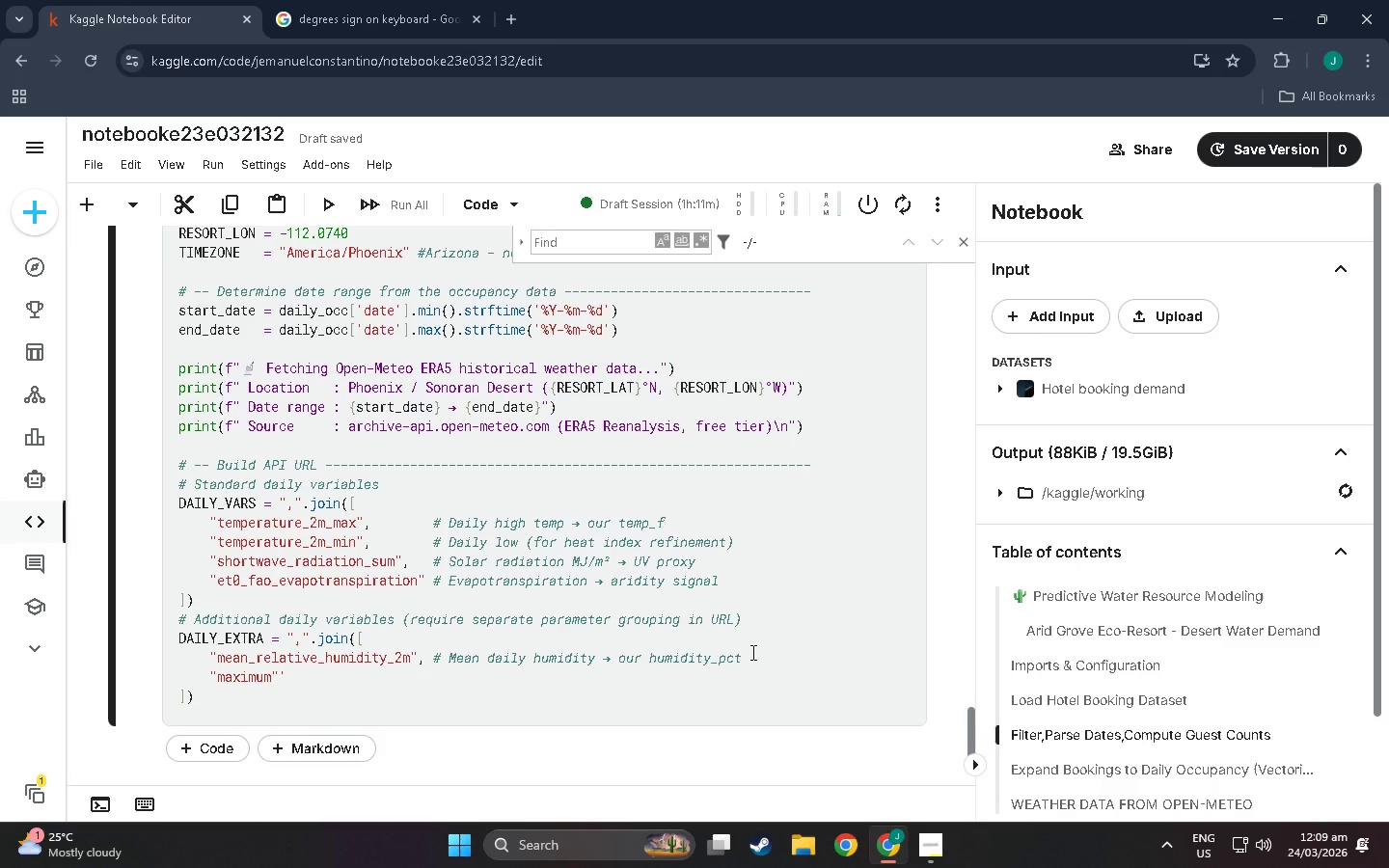 
left_click([277, 674])
 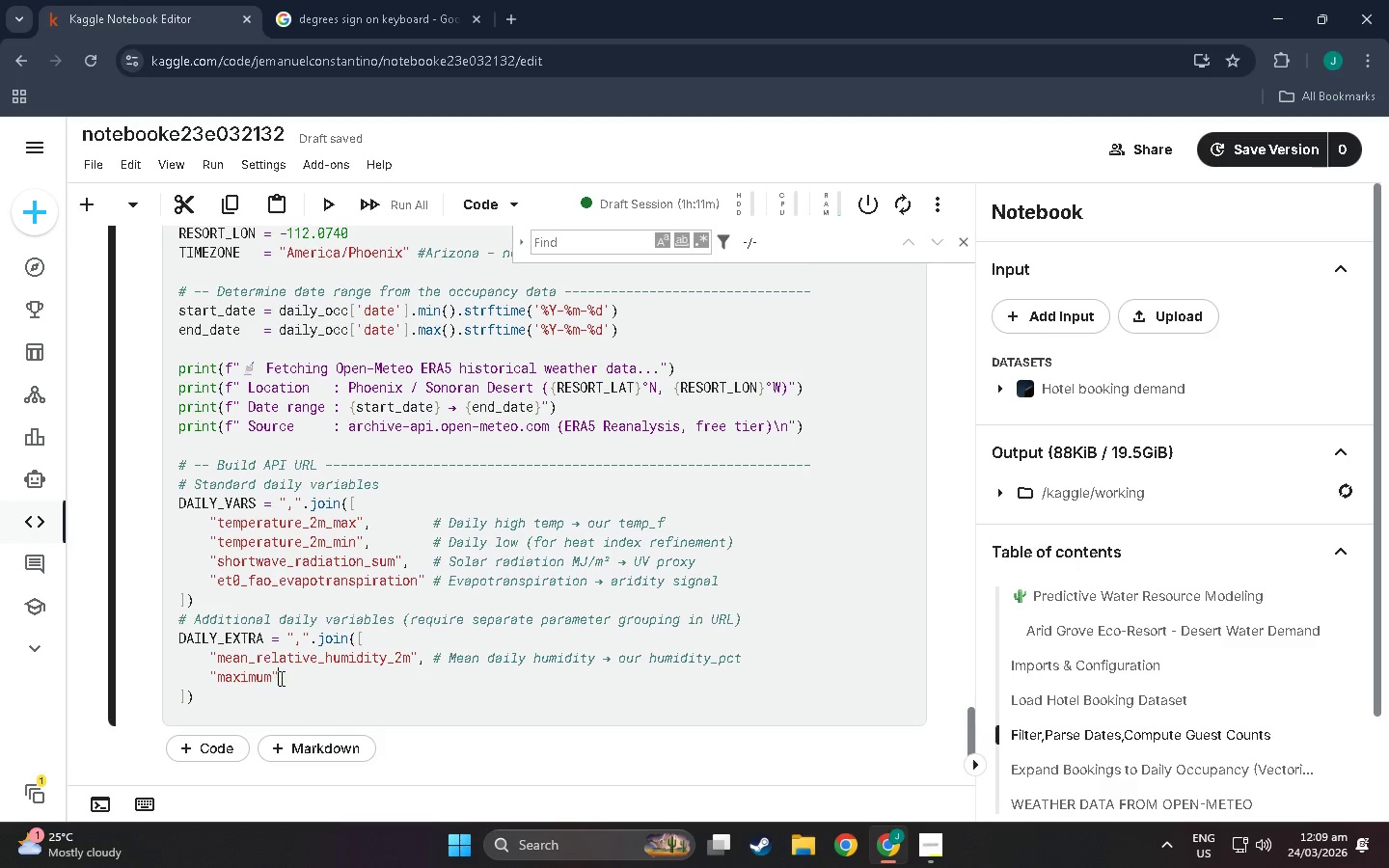 
wait(6.61)
 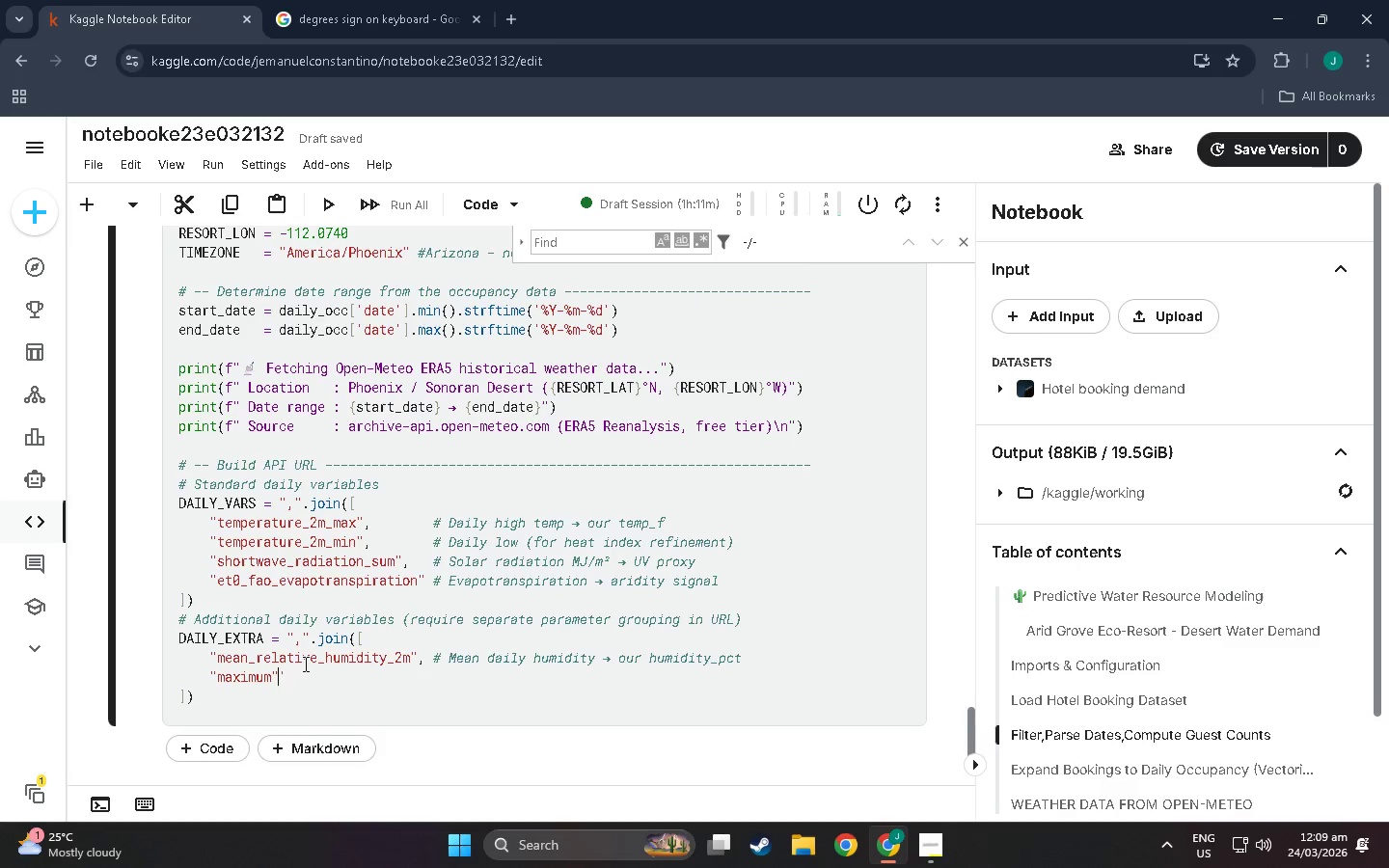 
left_click([274, 675])
 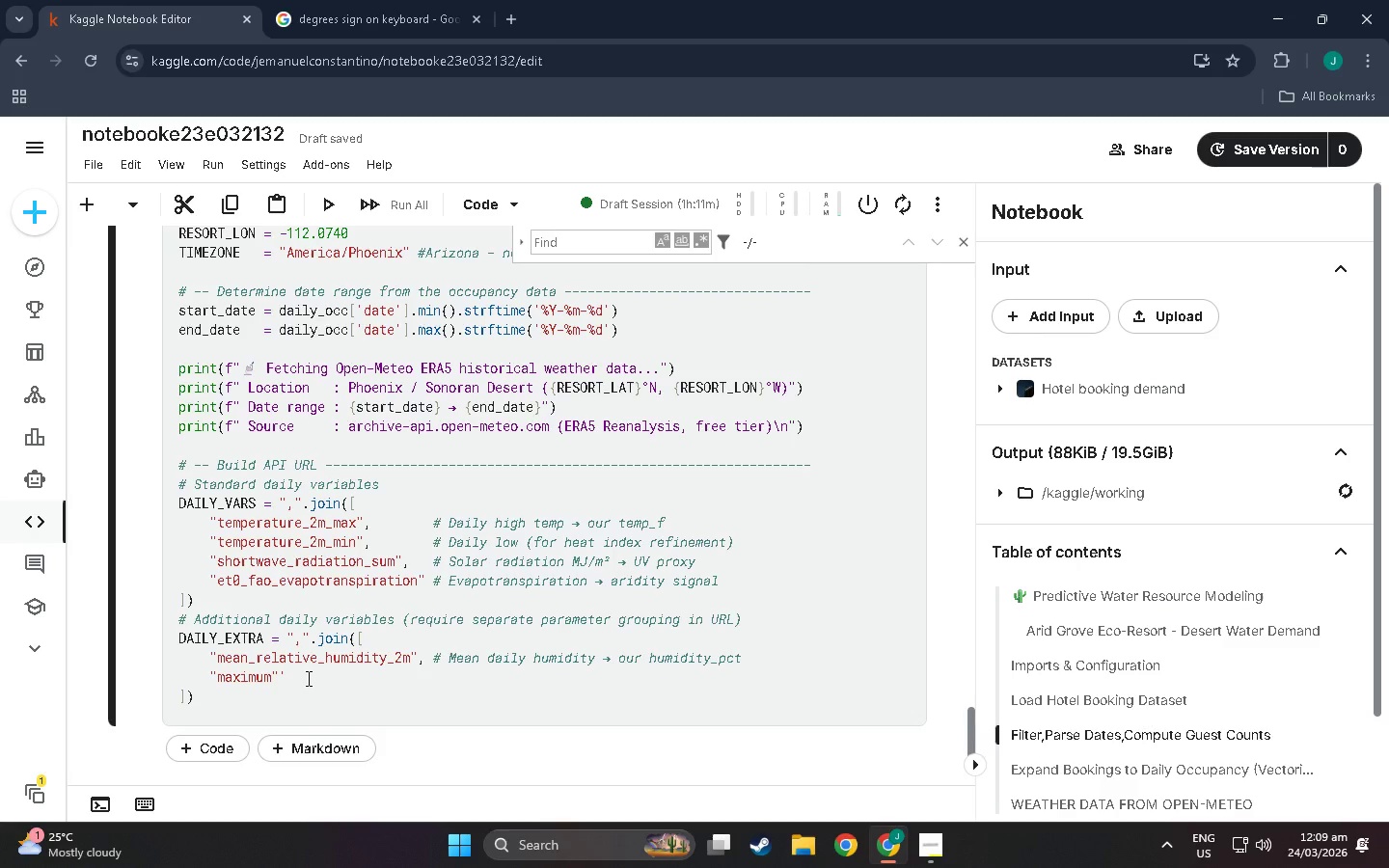 
type(_relative))
key(Backspace)
type(_humidity)
 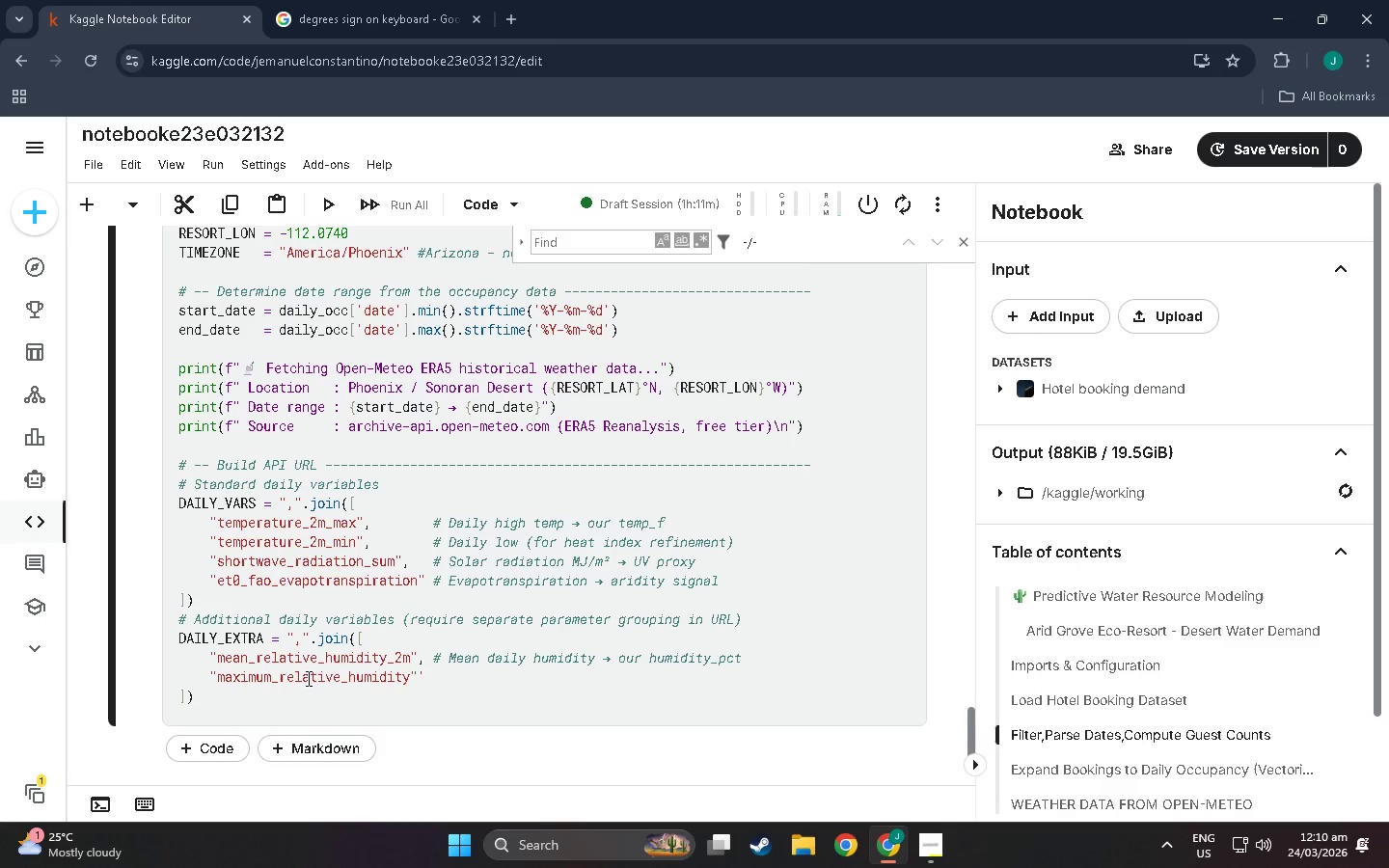 
hold_key(key=ShiftLeft, duration=0.55)
 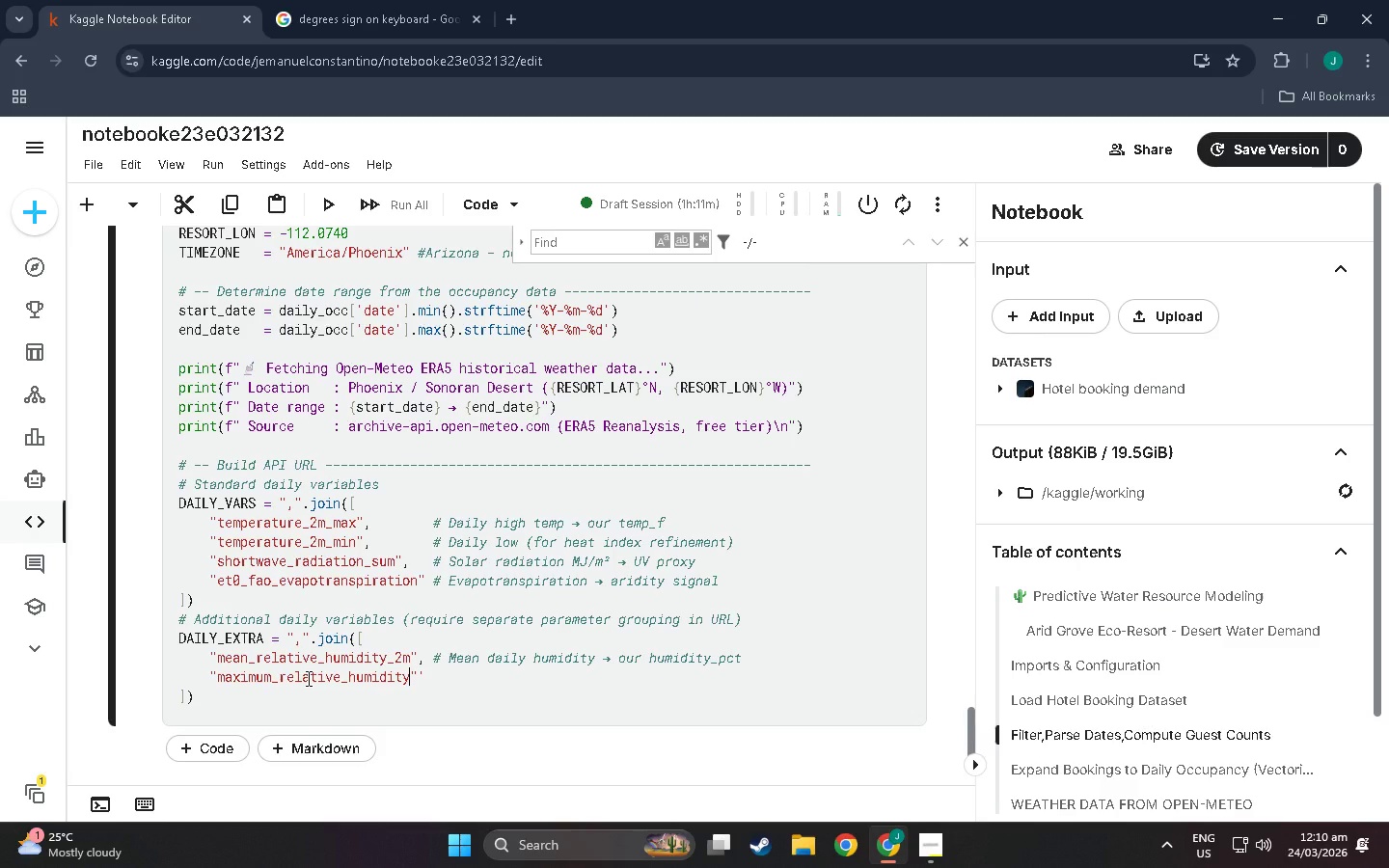 
type(_2m)
 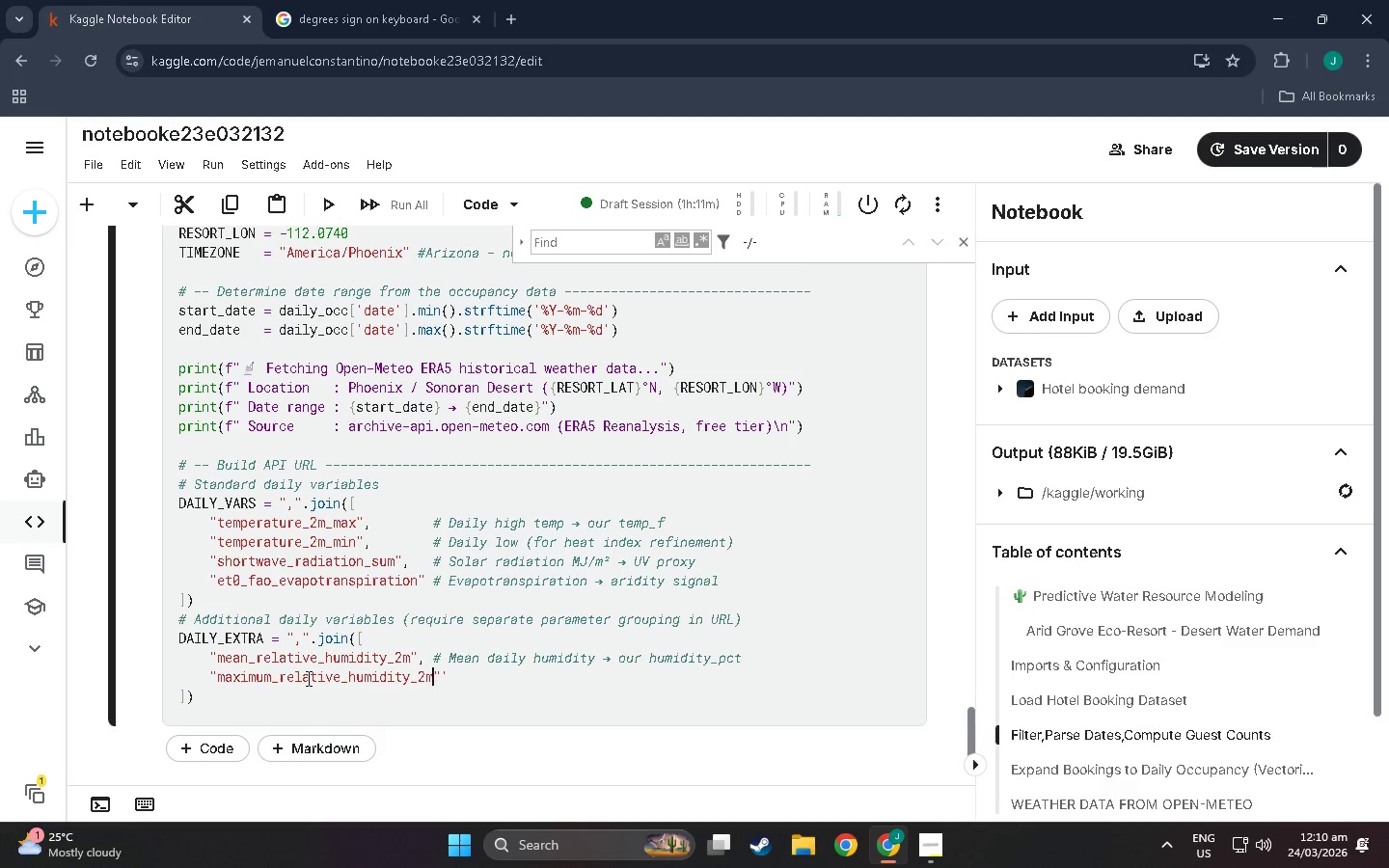 
key(ArrowRight)
 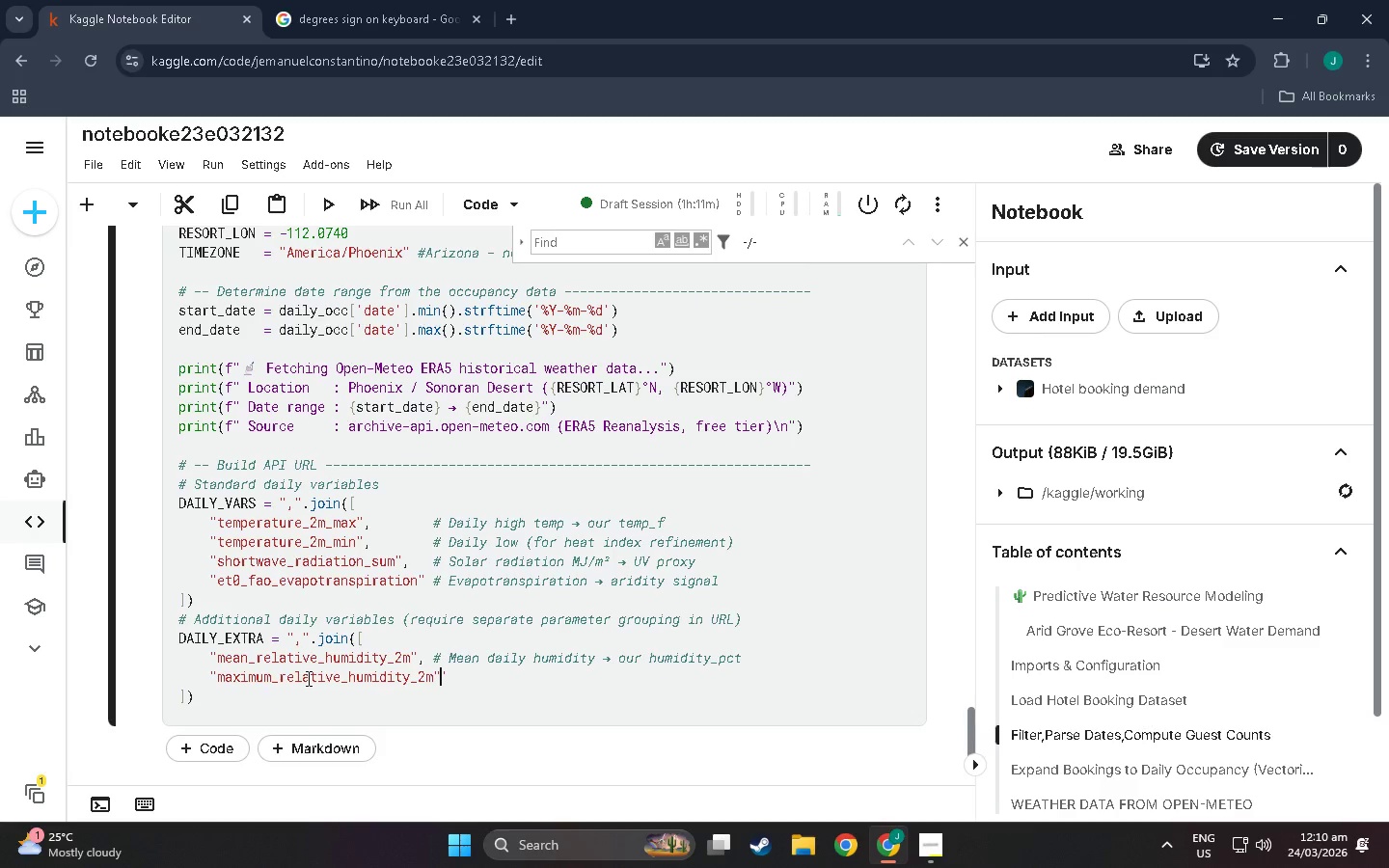 
key(Comma)
 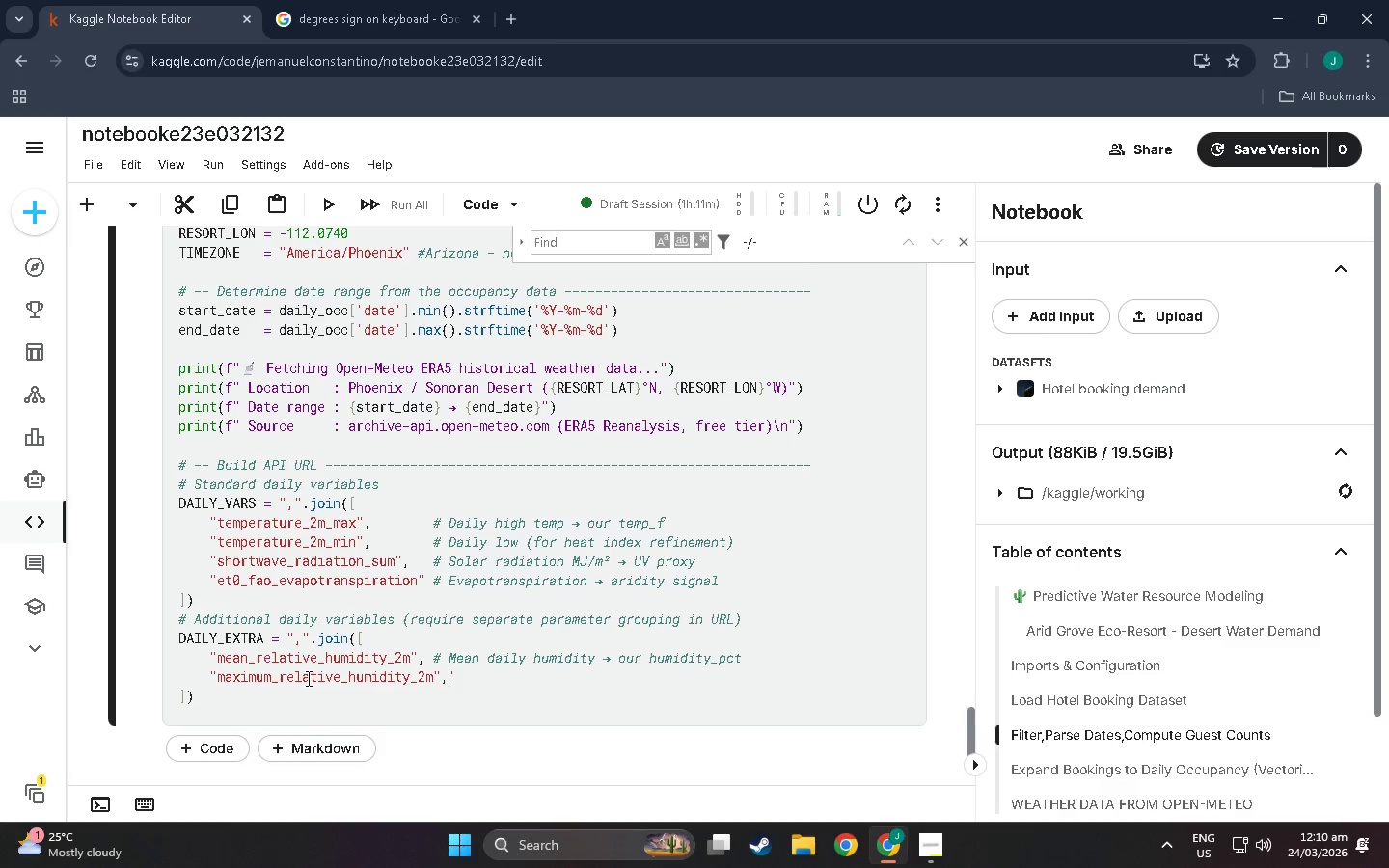 
key(Space)
 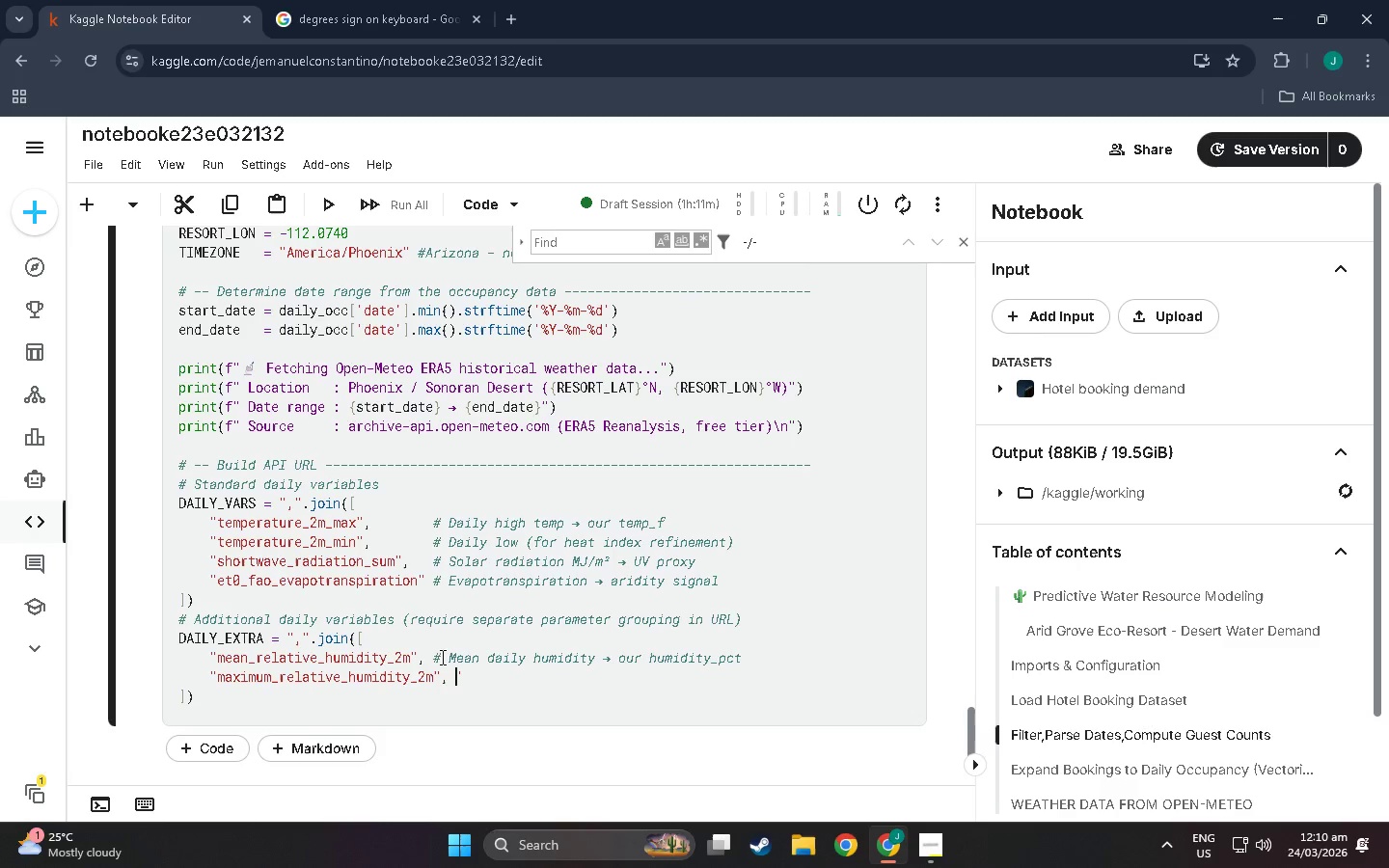 
left_click([435, 657])
 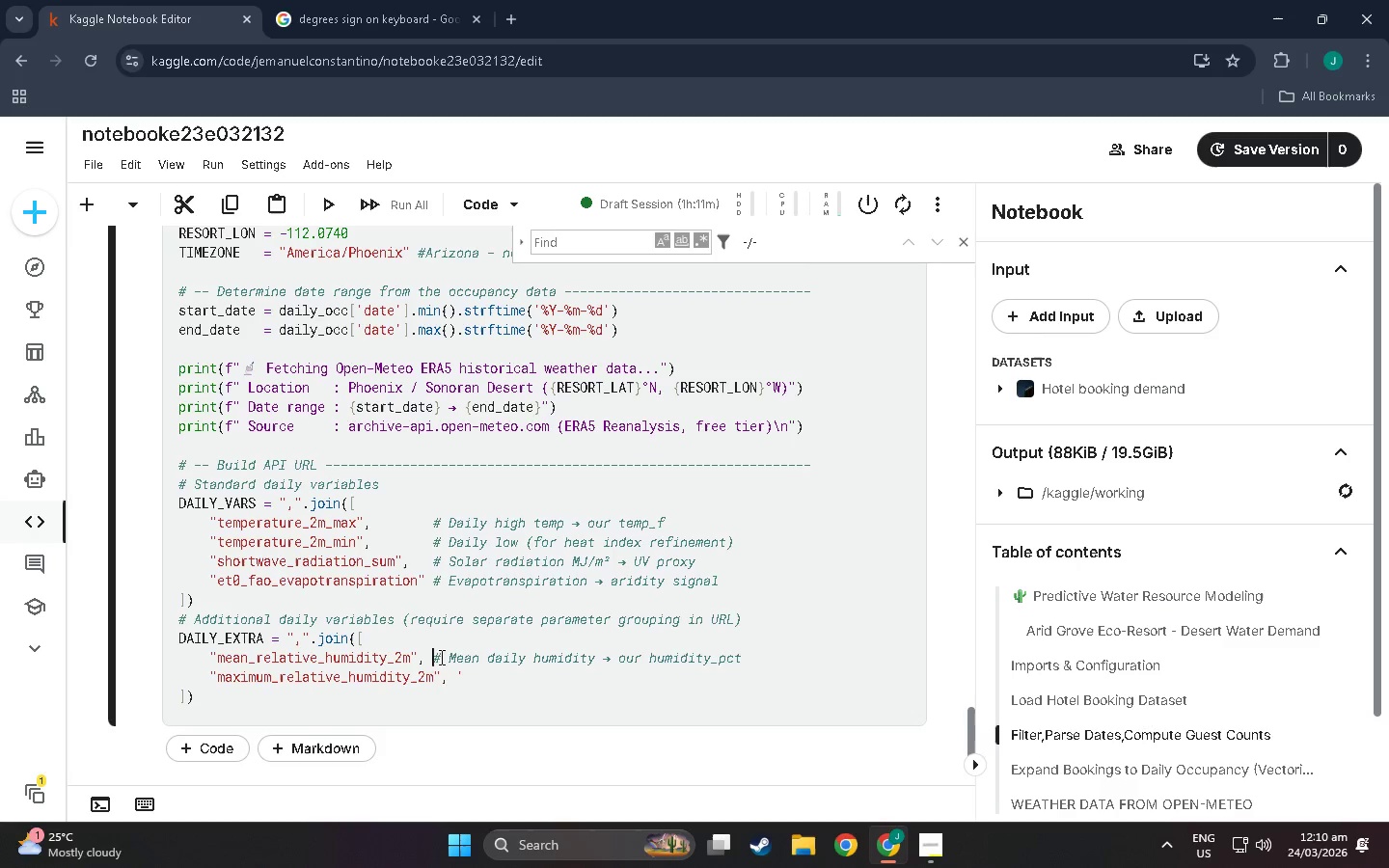 
key(Space)
 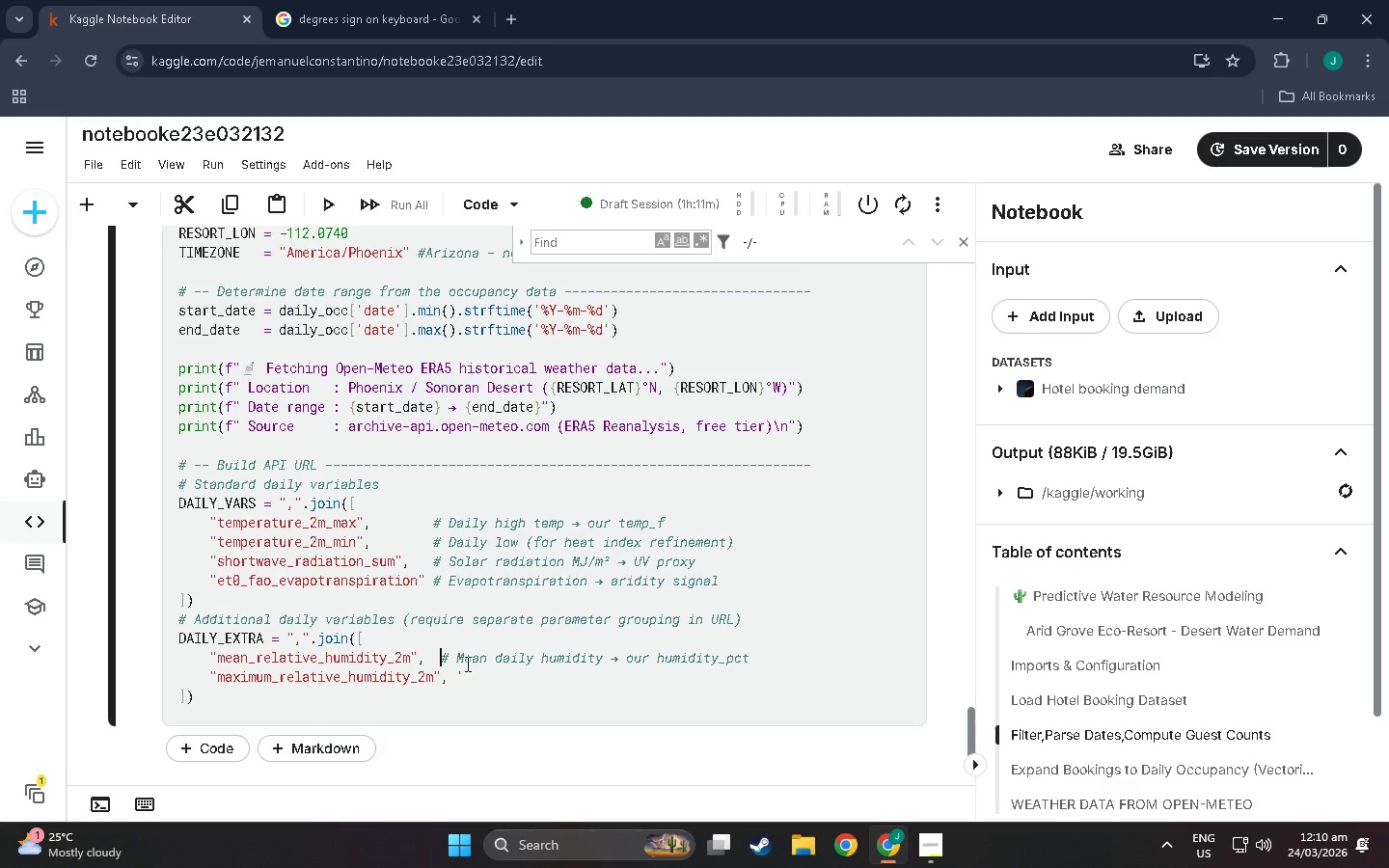 
key(Space)
 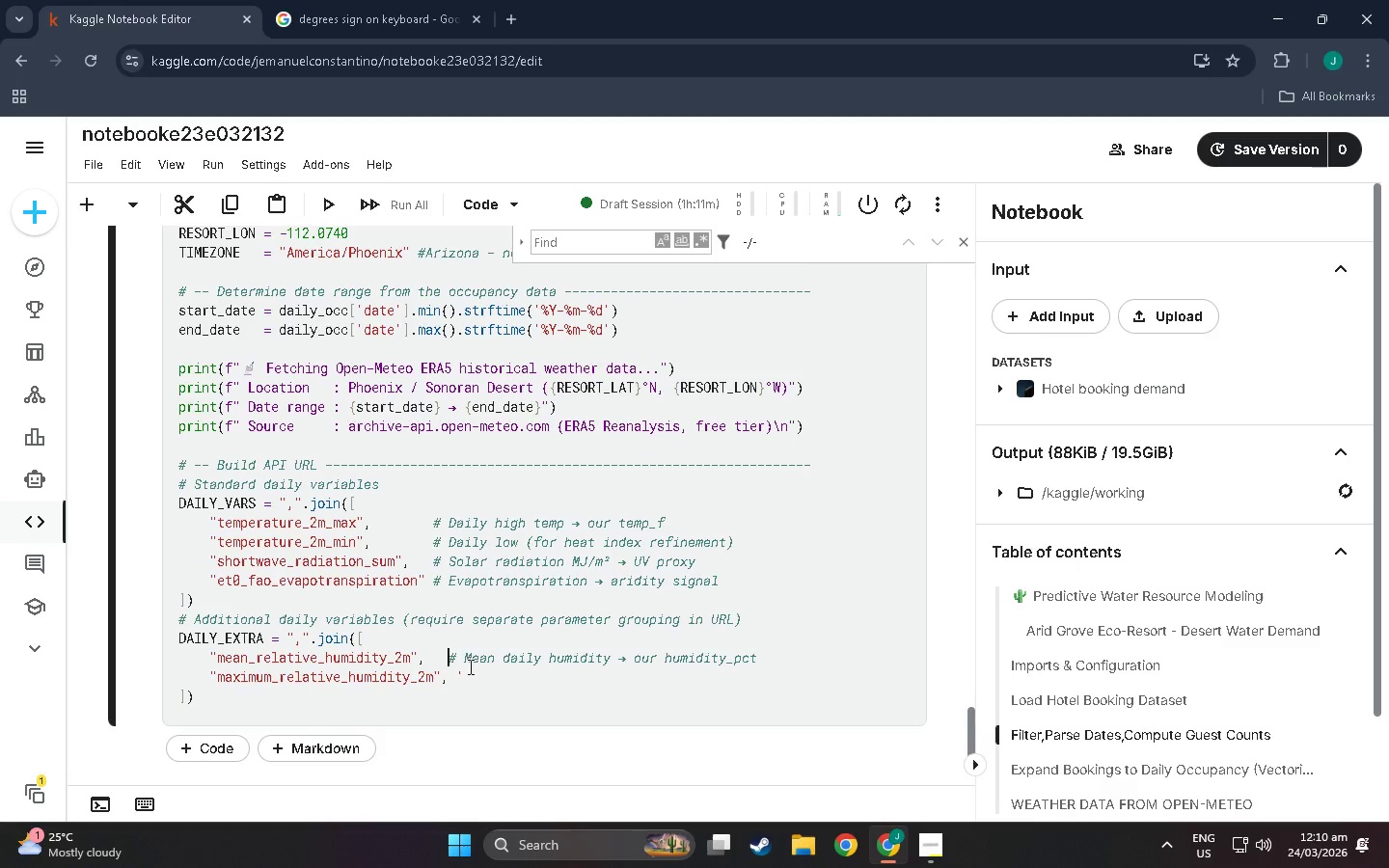 
key(Space)
 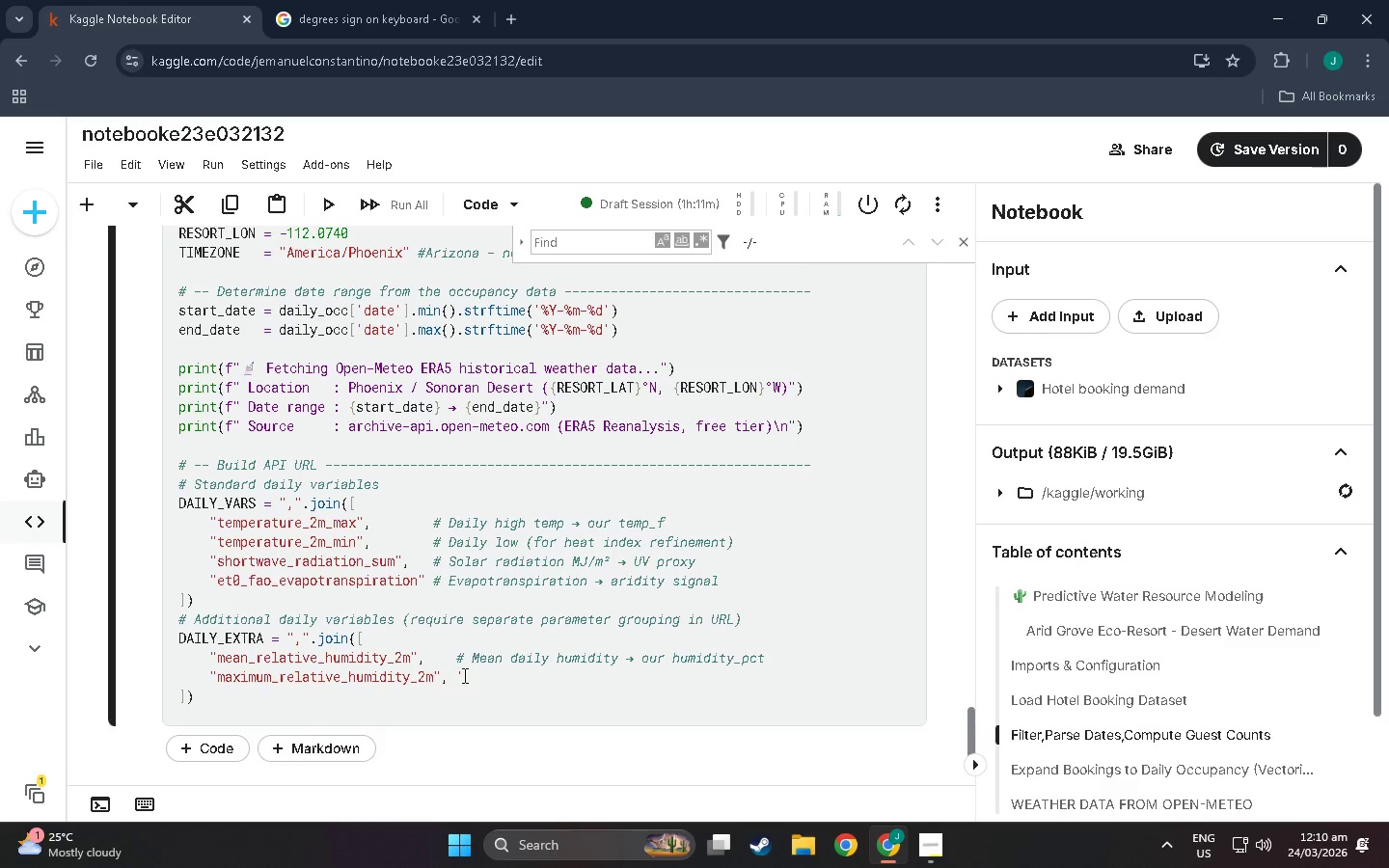 
left_click([463, 675])
 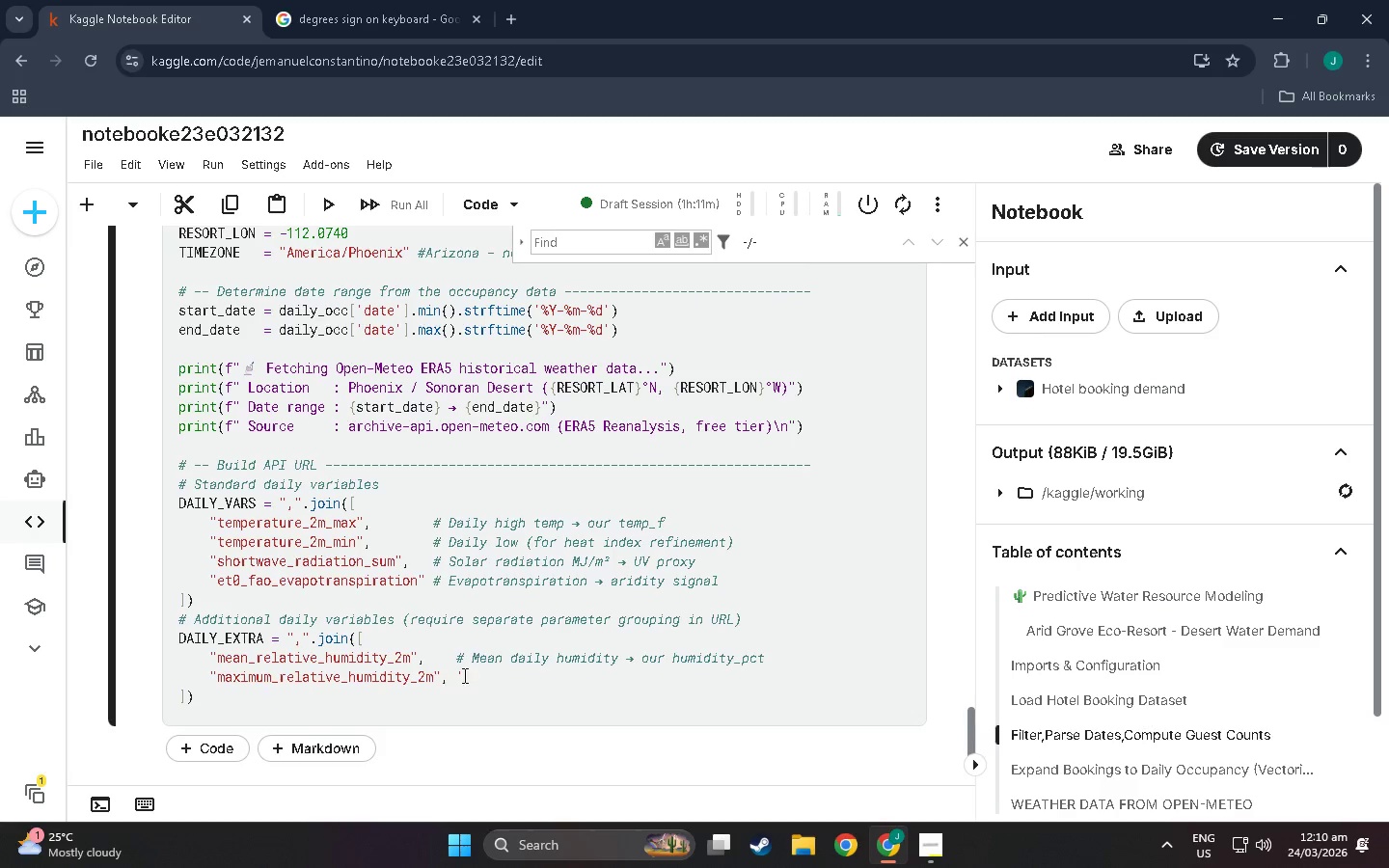 
key(Backspace)
 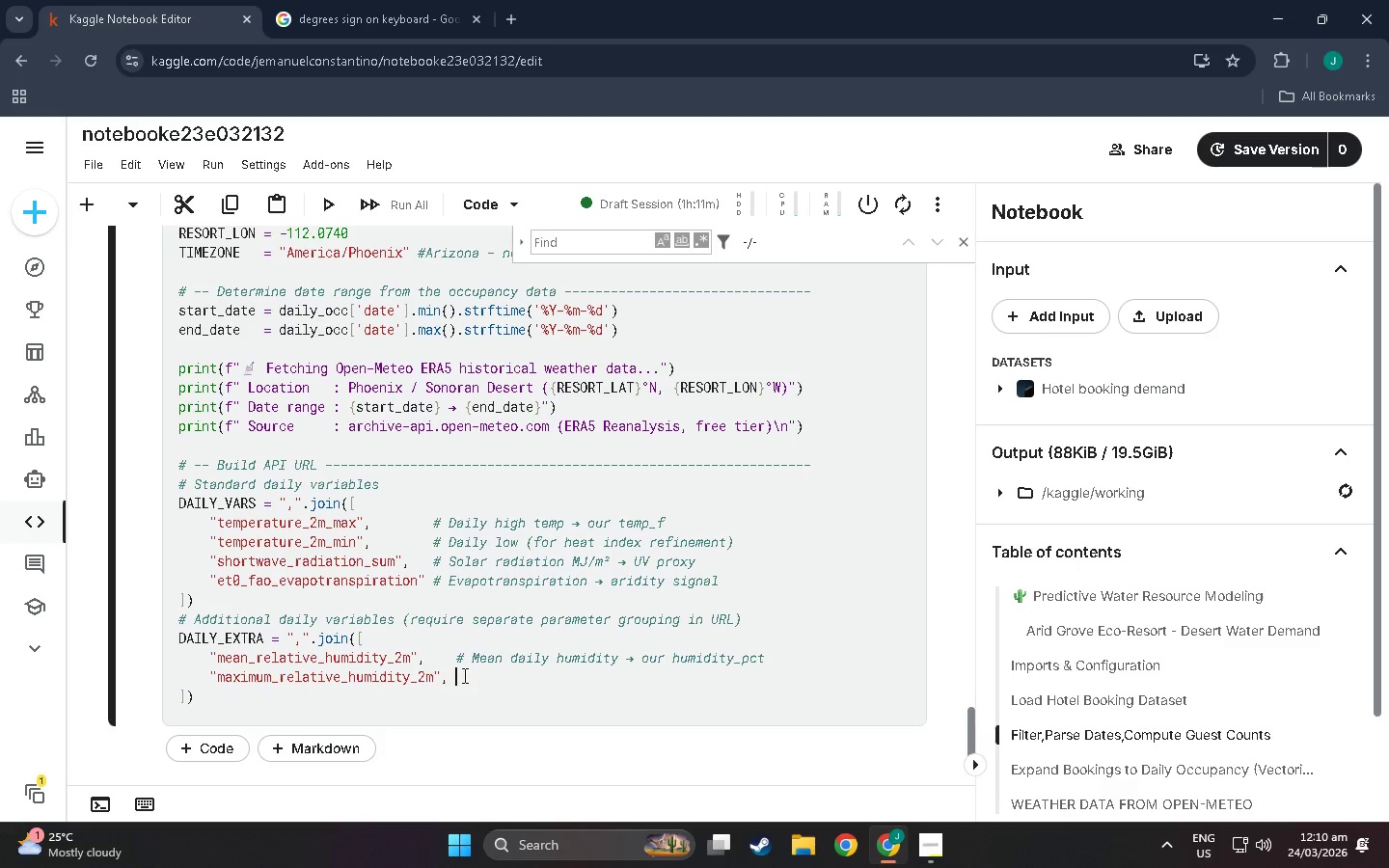 
key(Shift+3)
 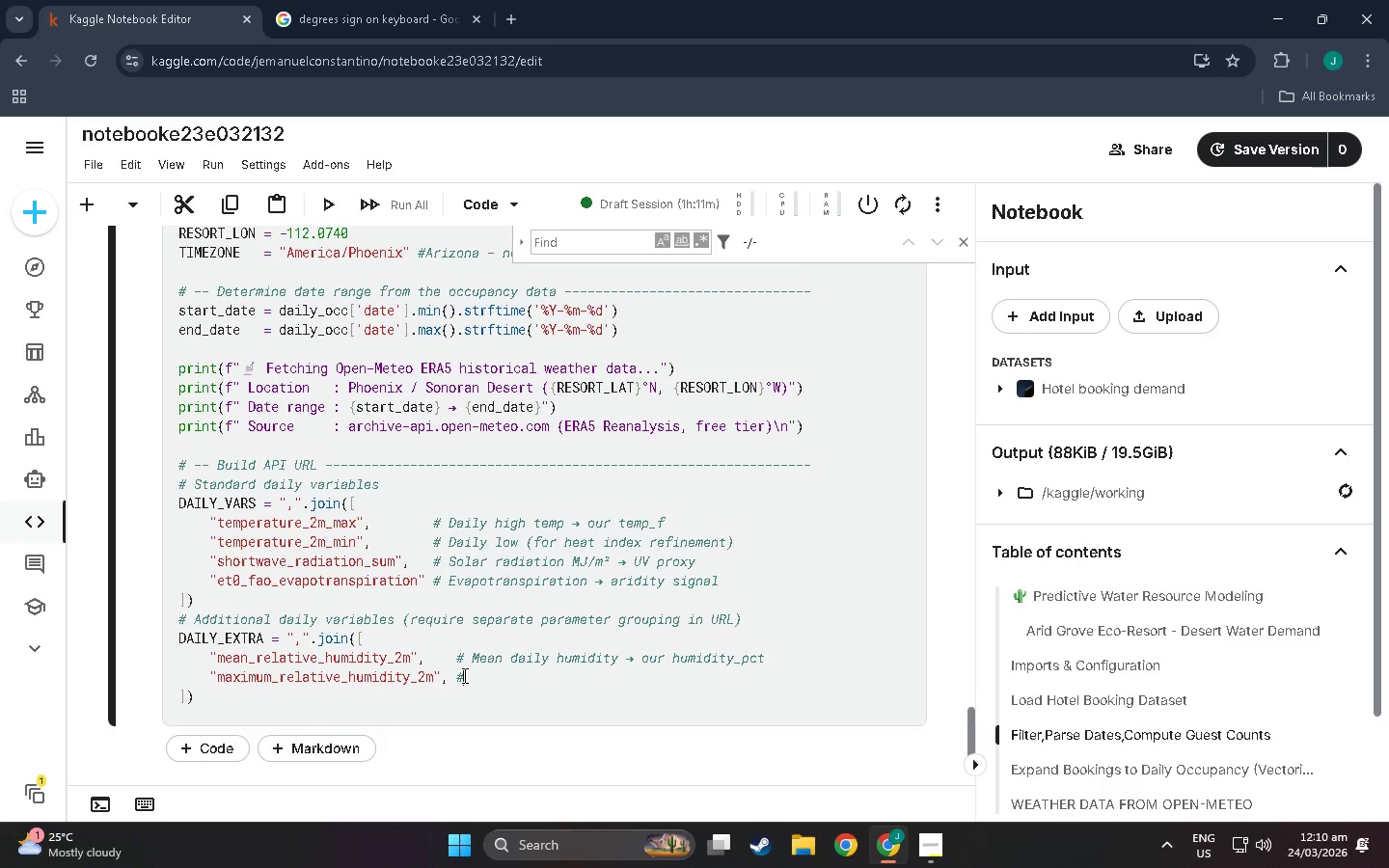 
key(Space)
 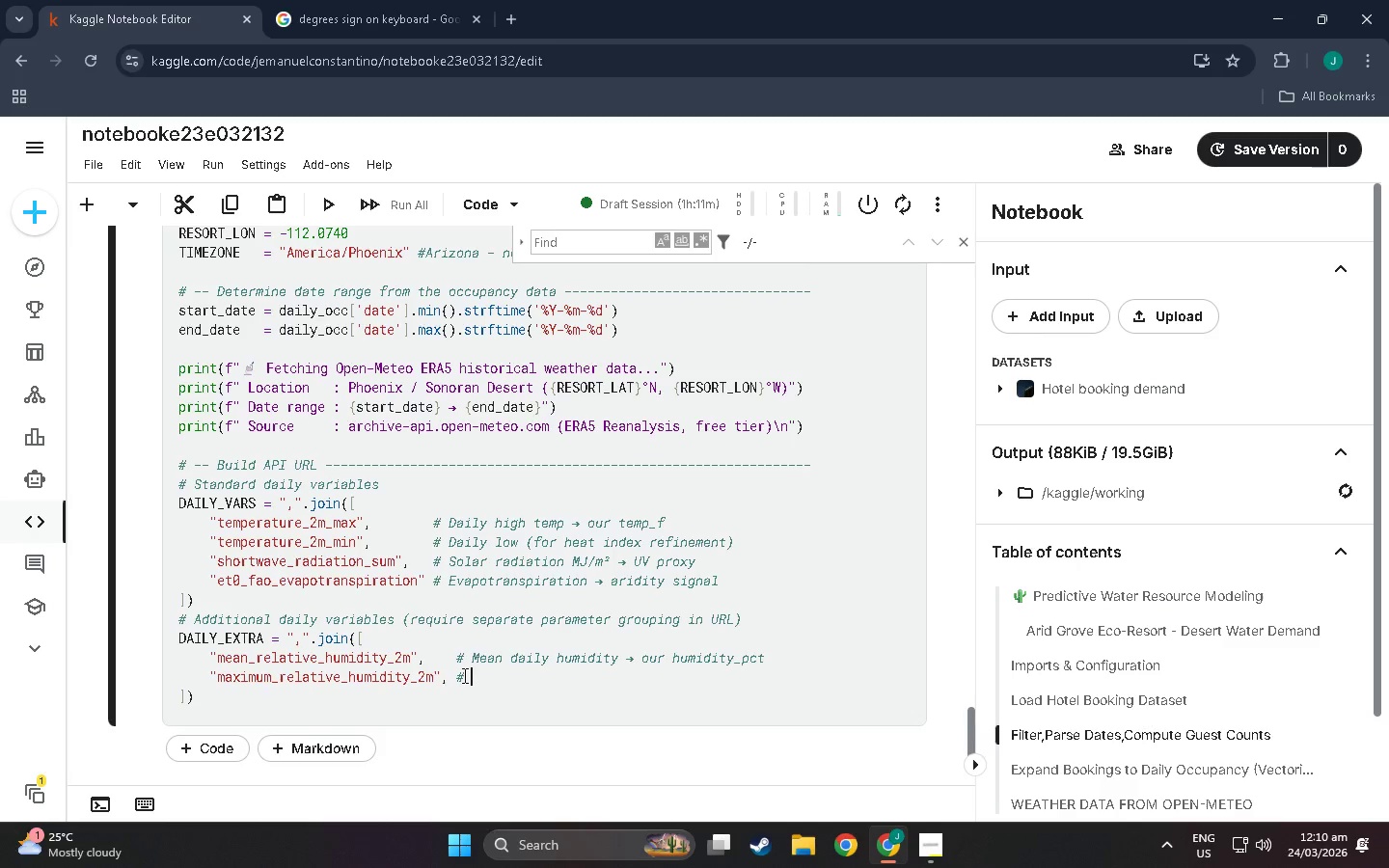 
key(Backspace)
 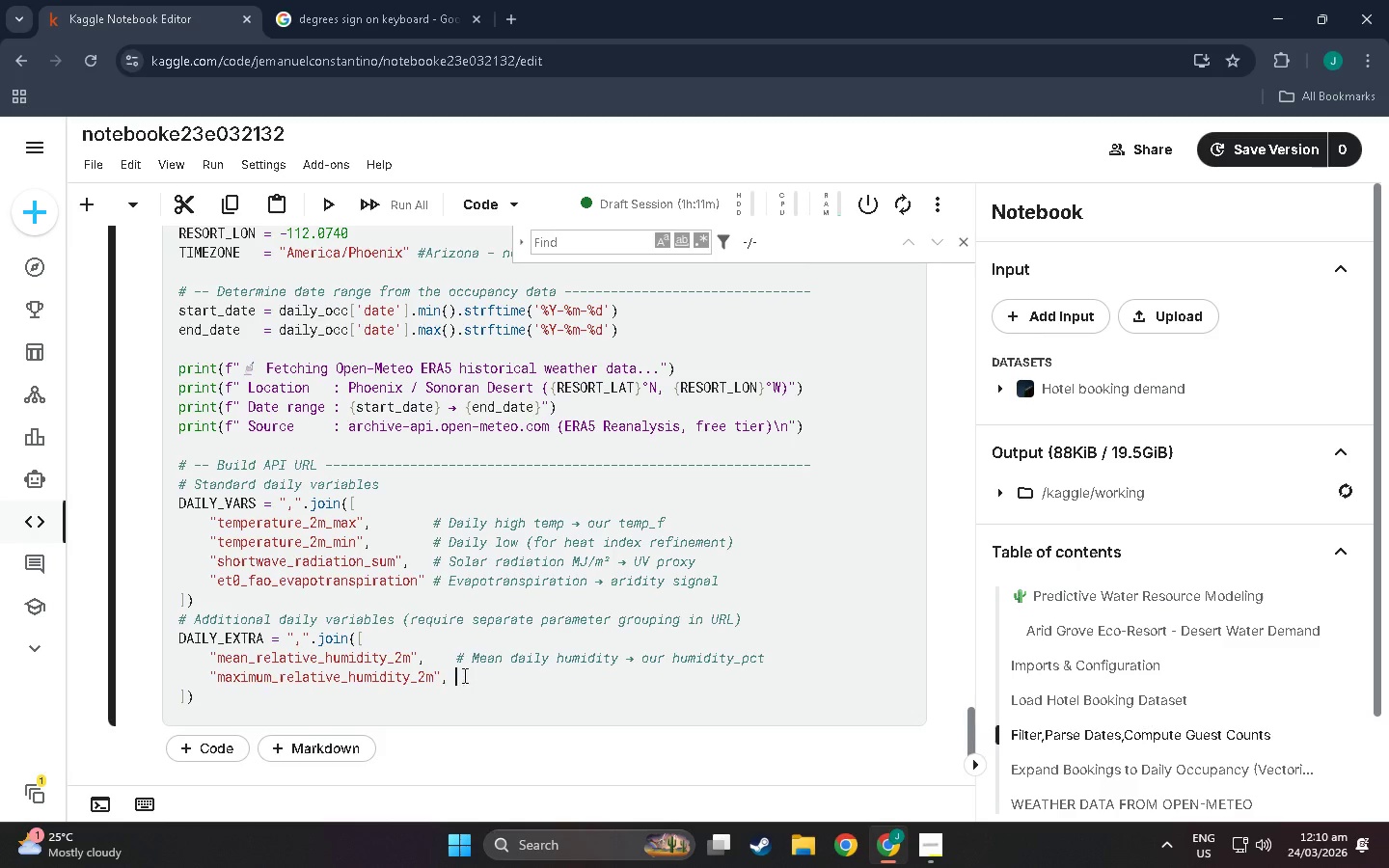 
key(Backspace)
 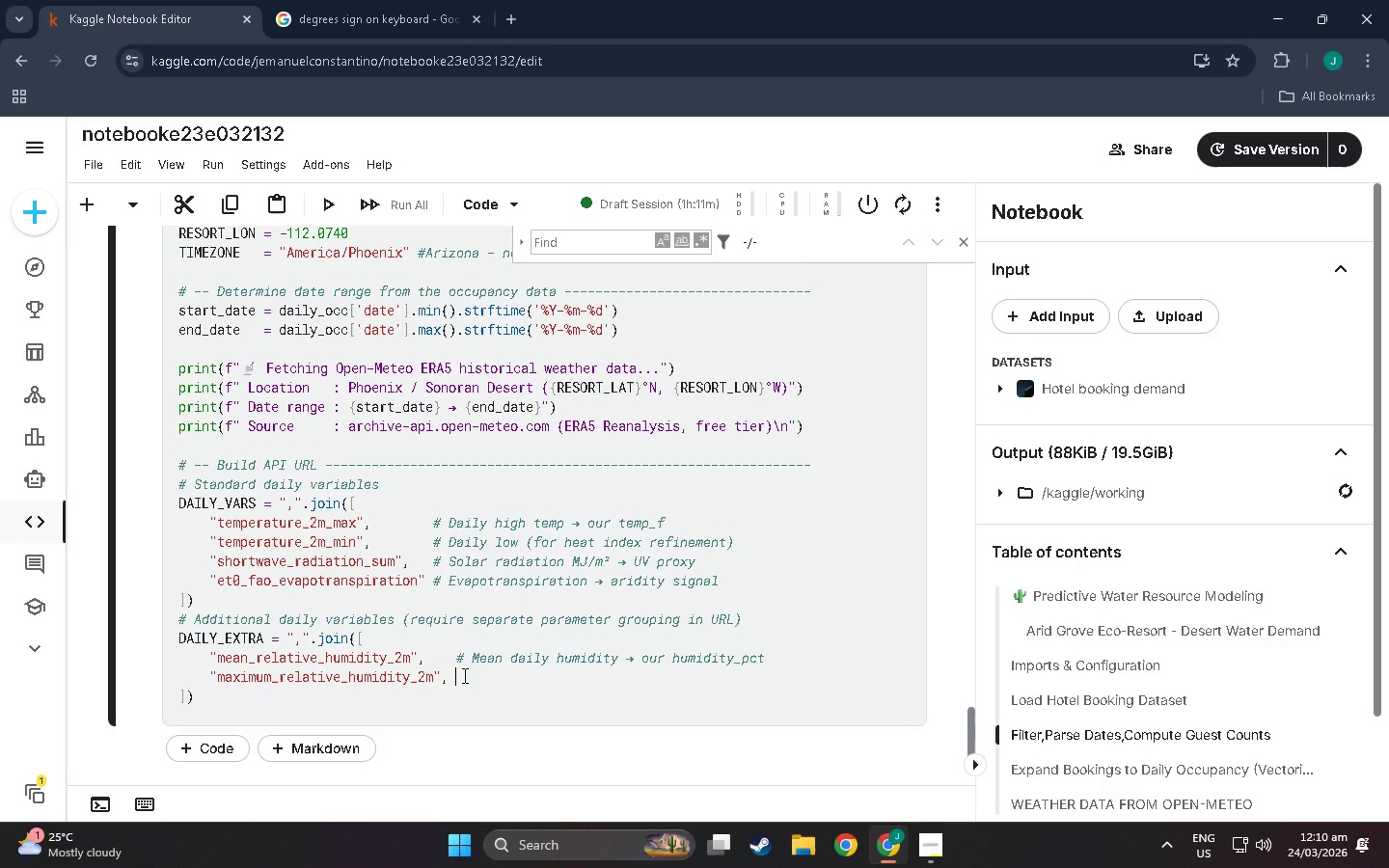 
key(Backspace)
 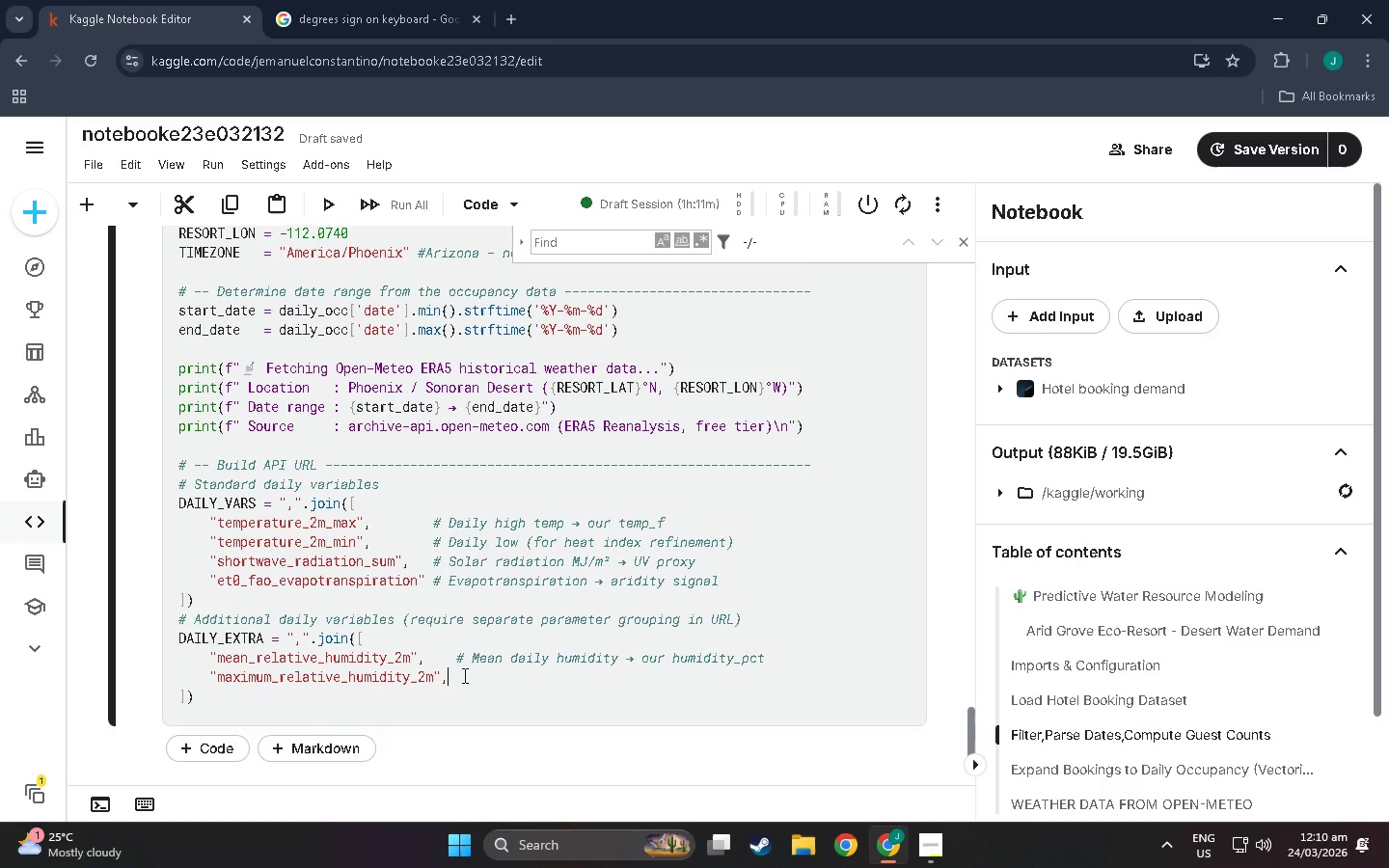 
key(Enter)
 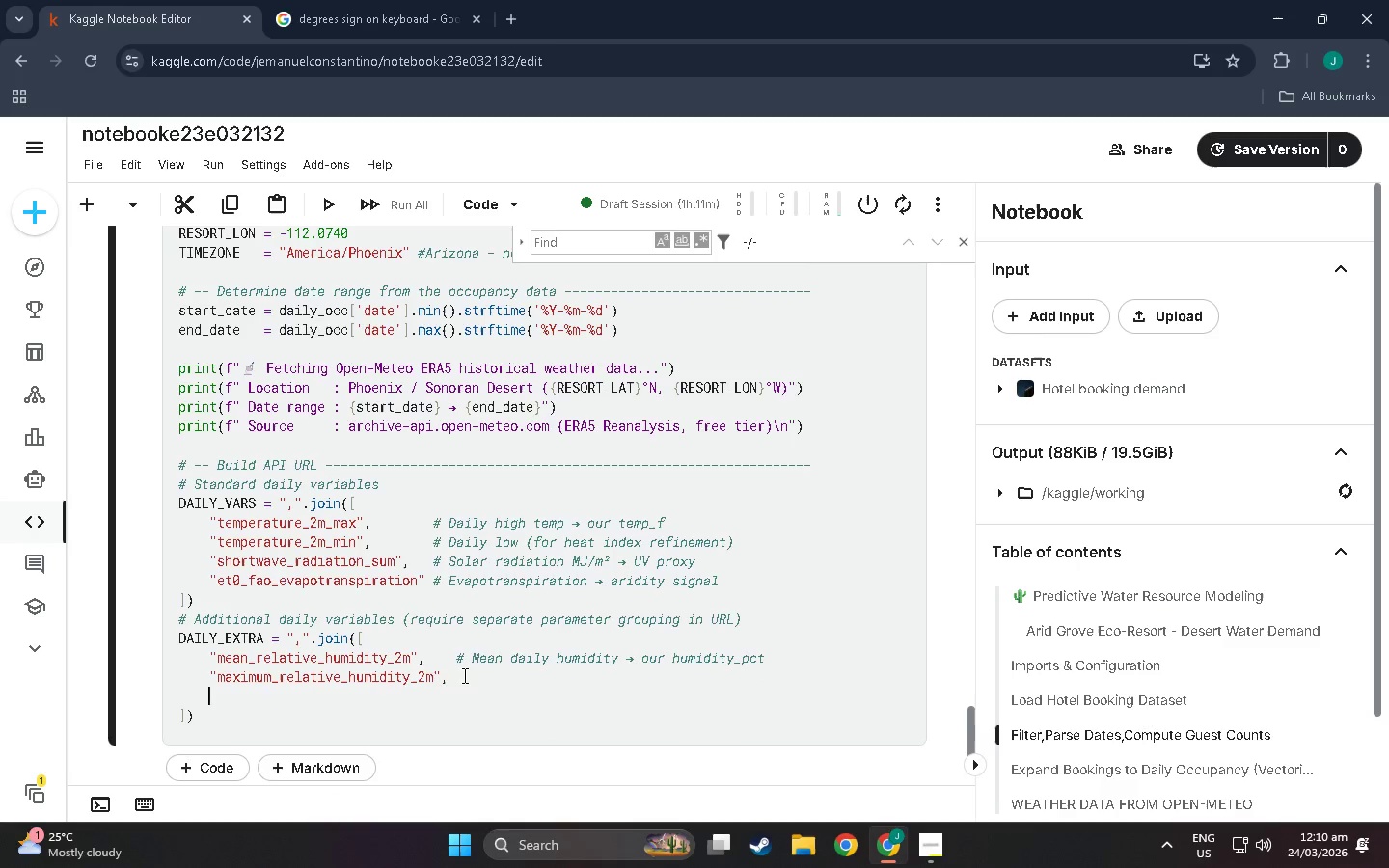 
type("Min)
key(Backspace)
key(Backspace)
key(Backspace)
type(mini)
 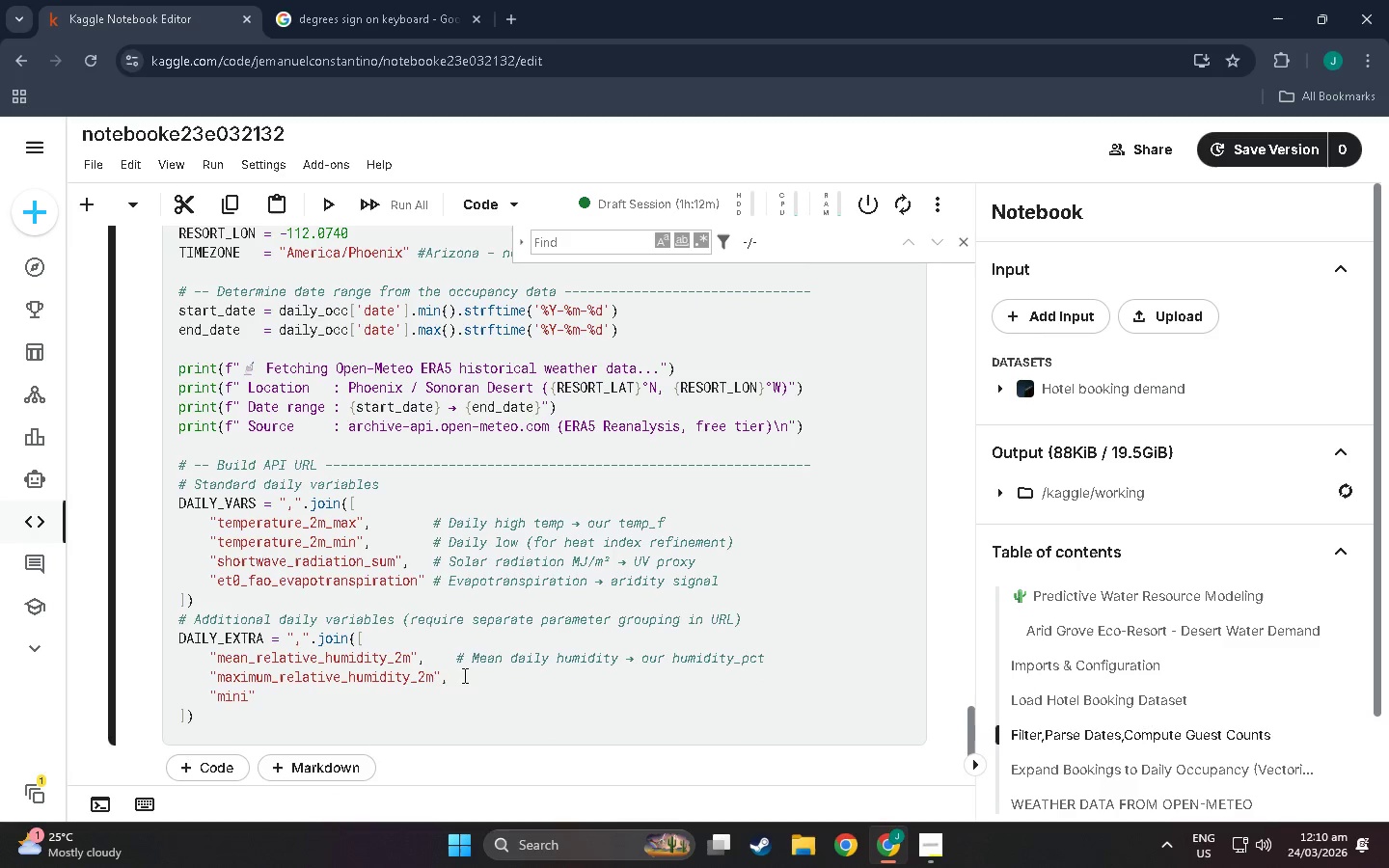 
type(mum_relative_humidity_2m)
 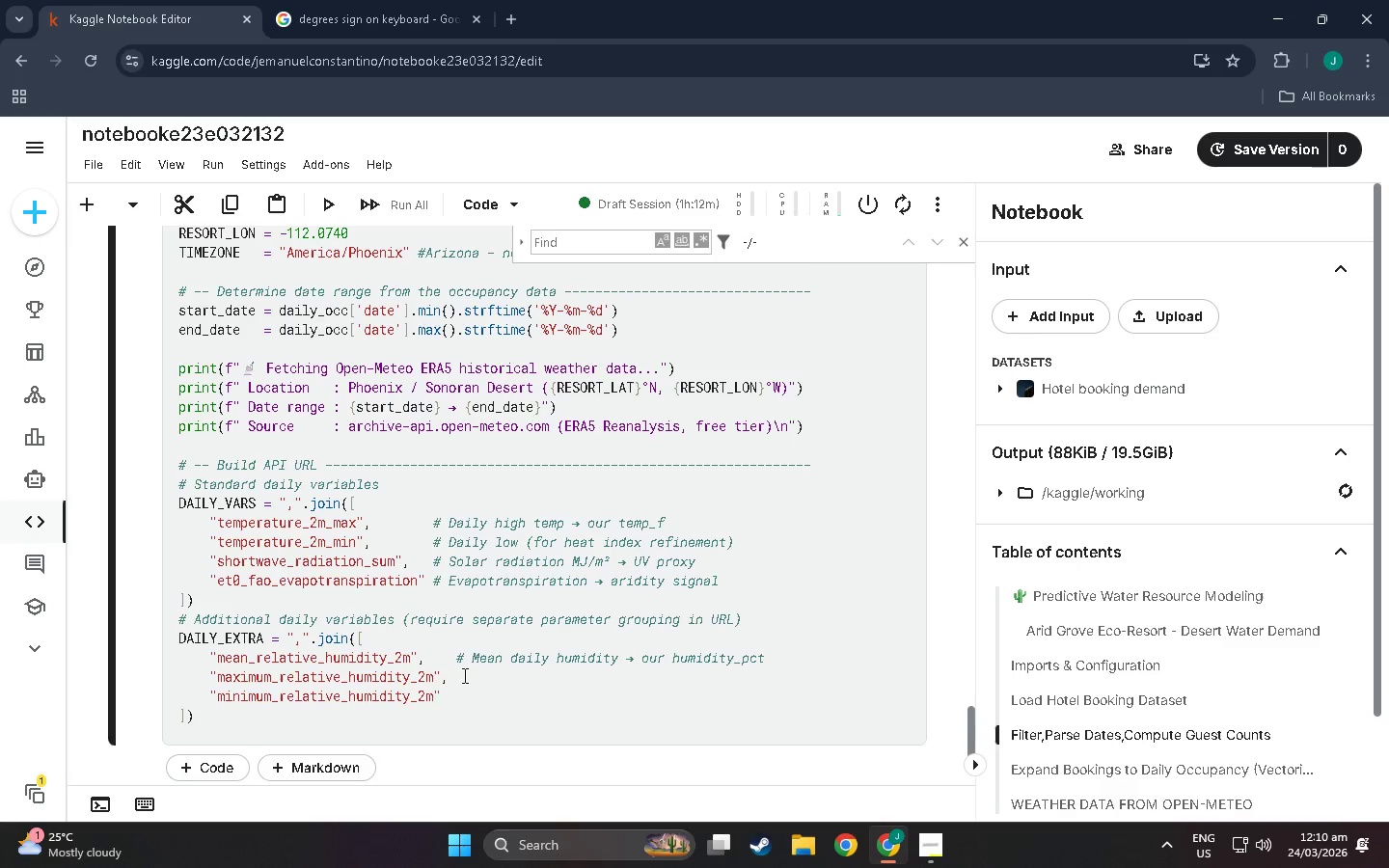 
key(ArrowRight)
 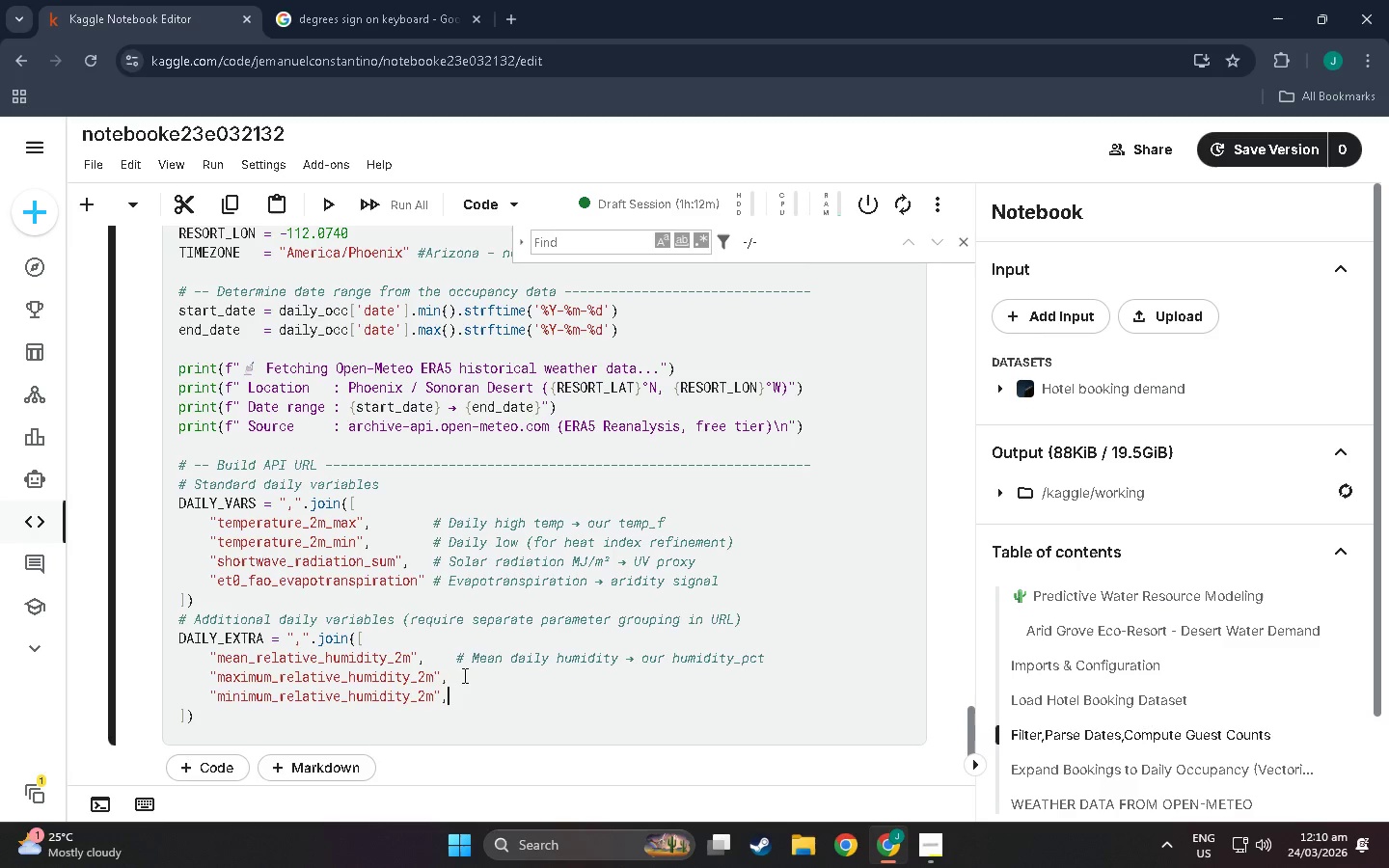 
key(Comma)
 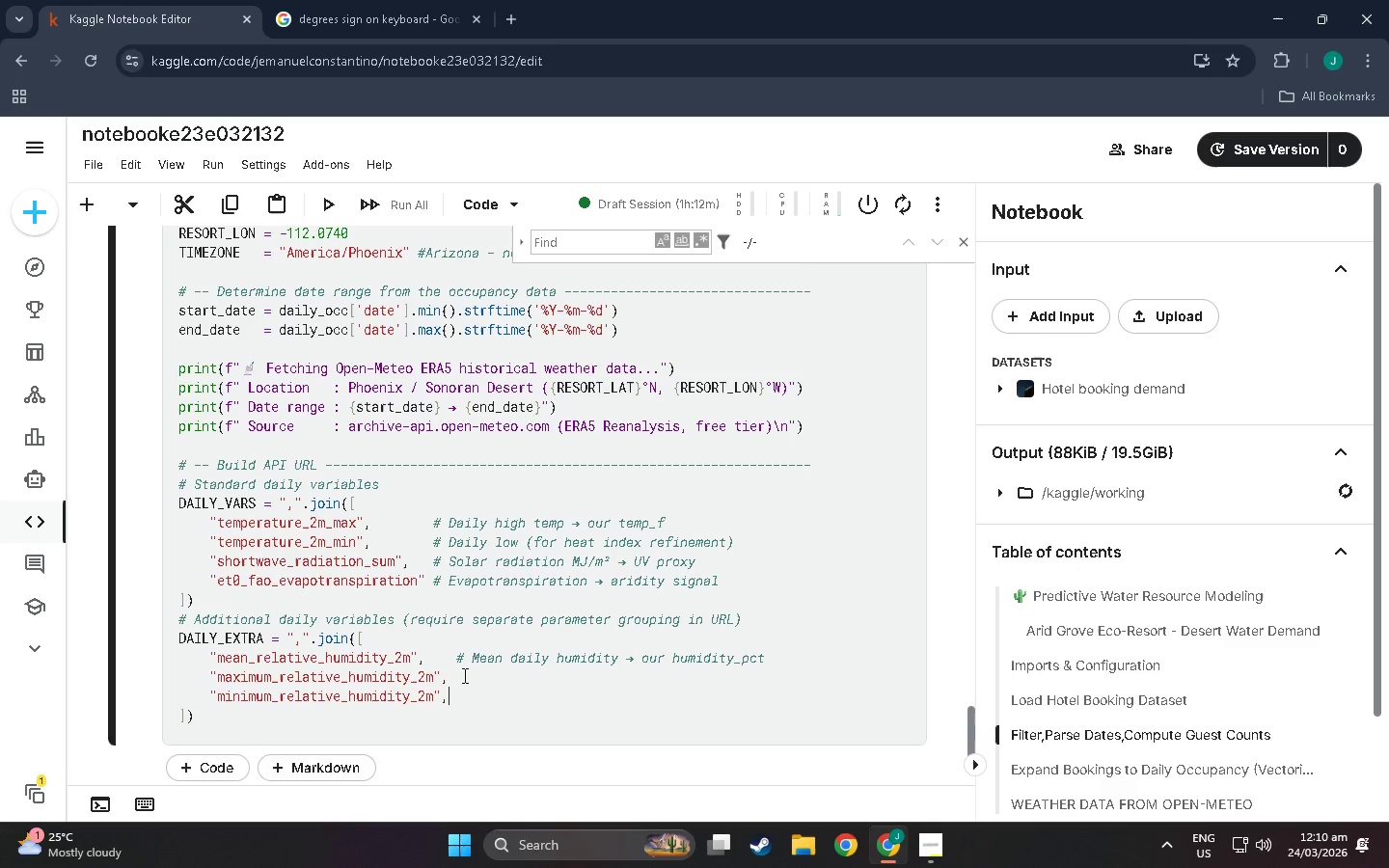 
key(Enter)
 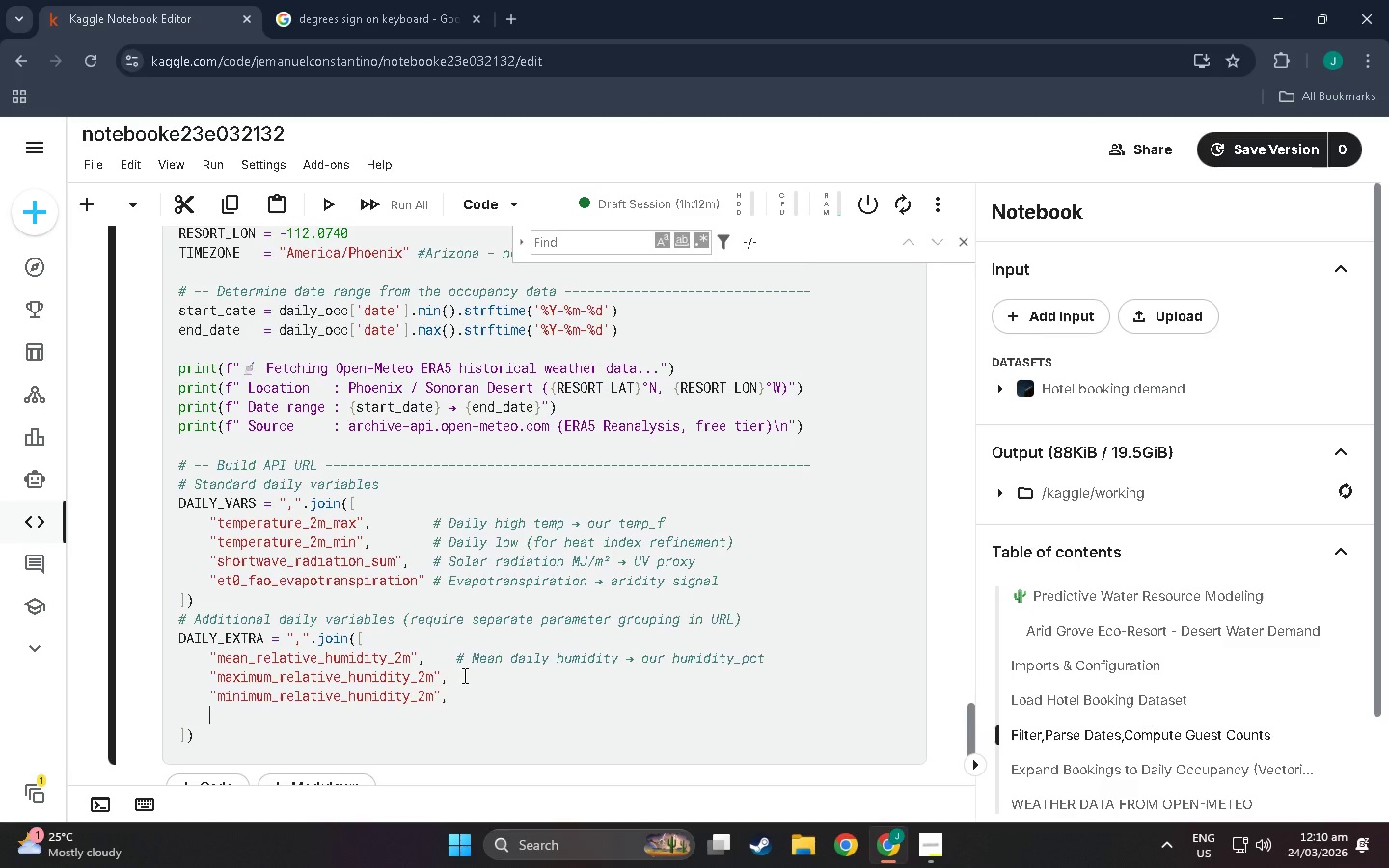 
type("mean_apparent_temperature)
 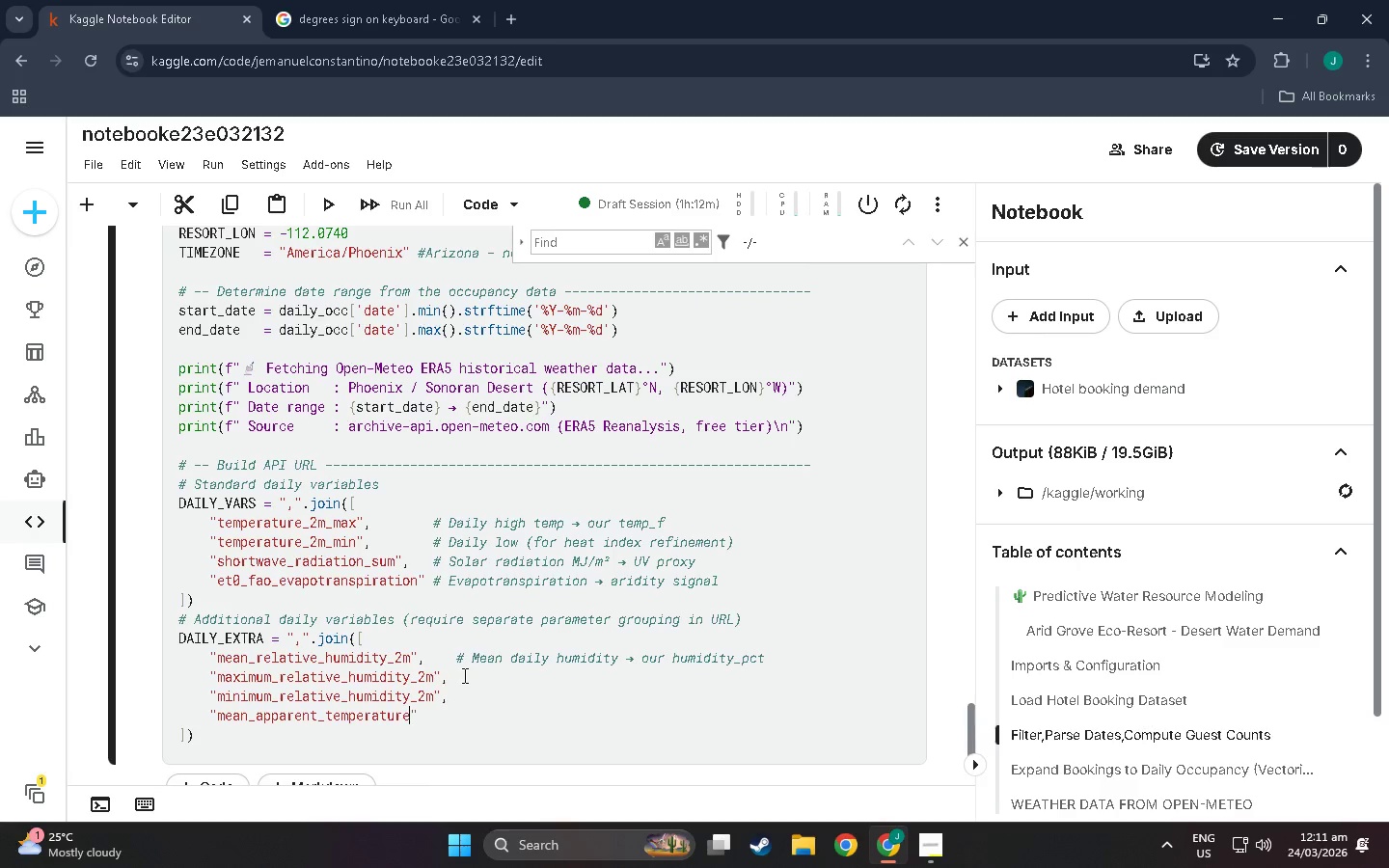 
key(ArrowRight)
 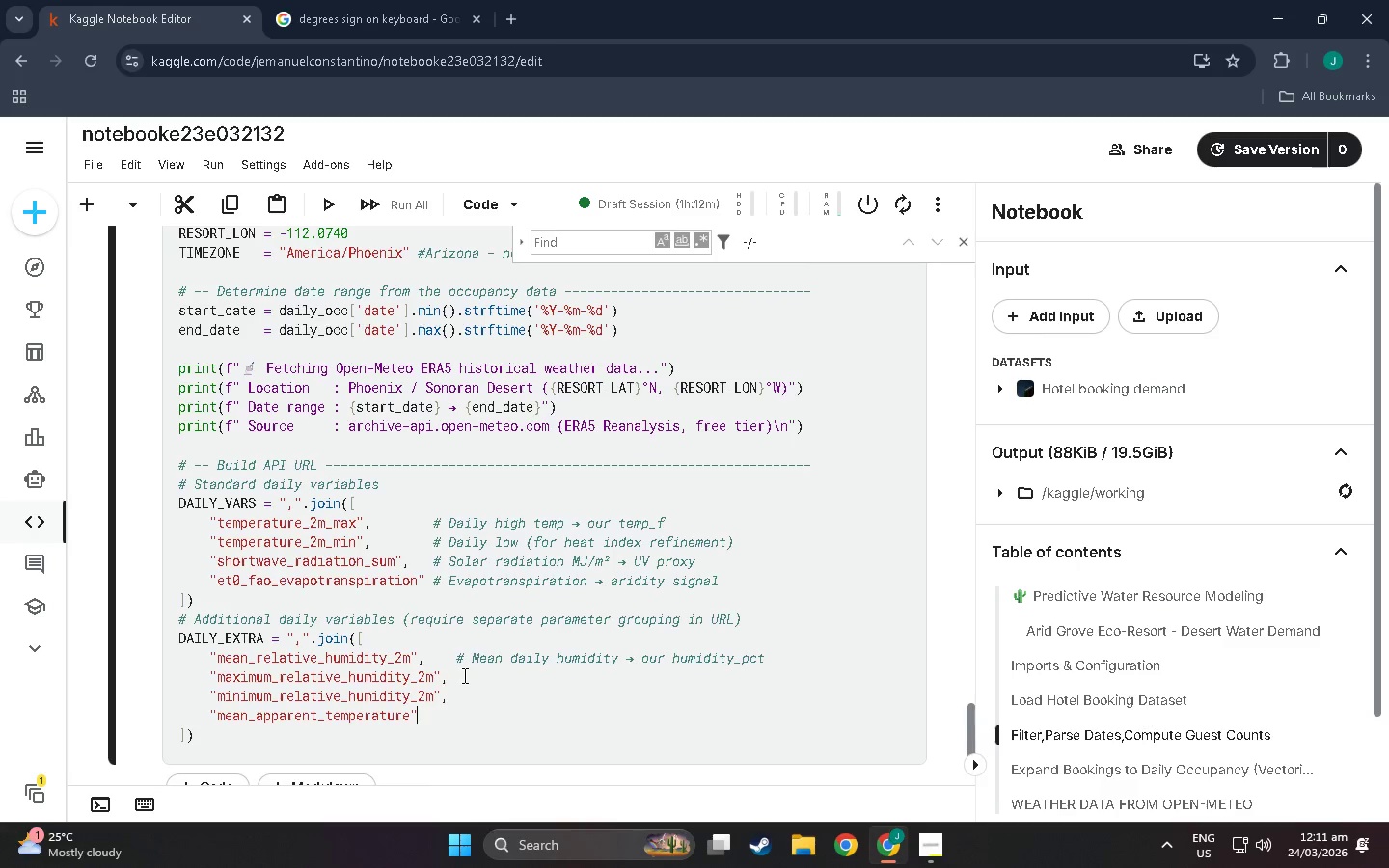 
type(,    ")
key(Backspace)
type(# Feels=)
key(Backspace)
type(-like (heat index proxy)
 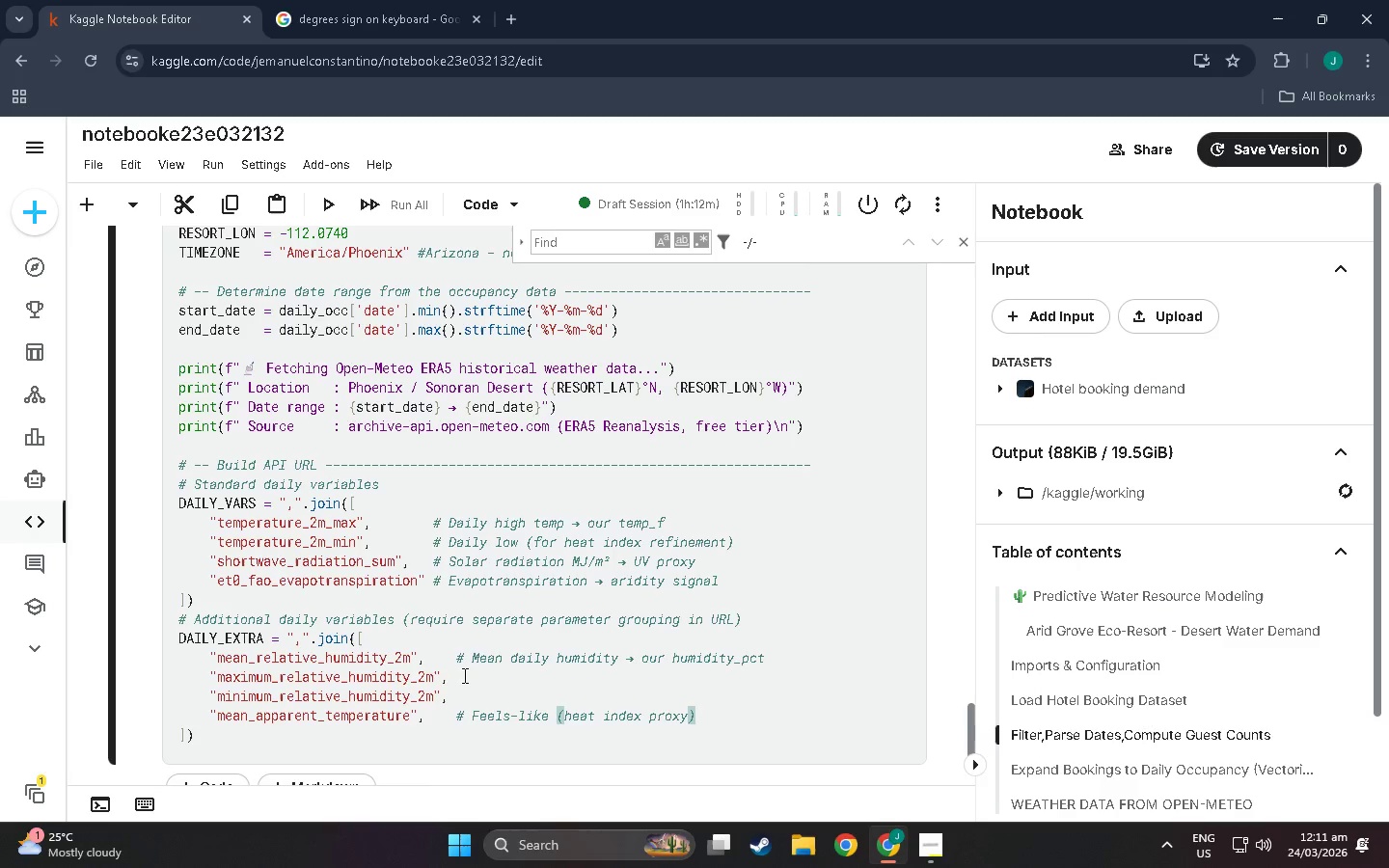 
key(ArrowDown)
 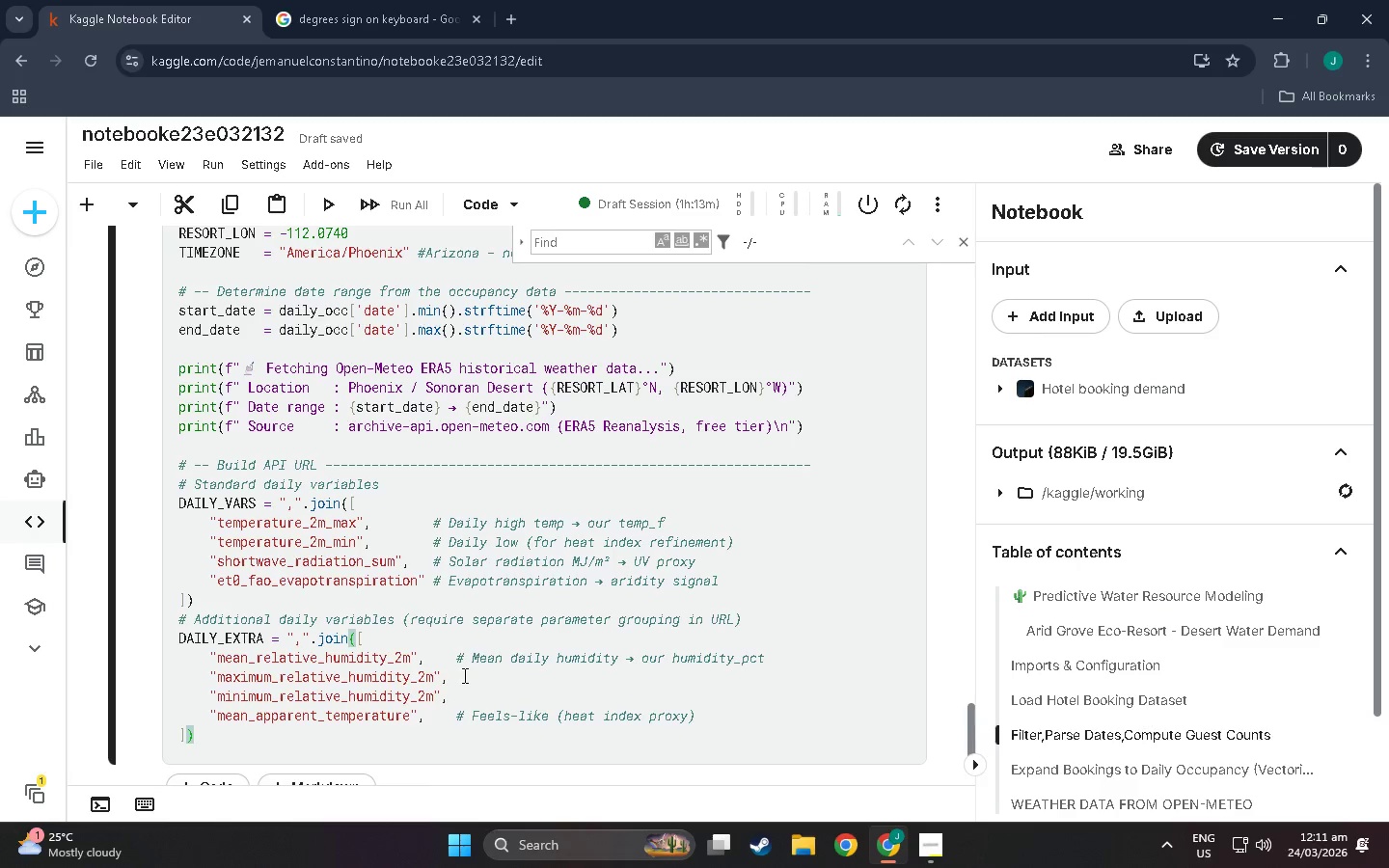 
key(Enter)
 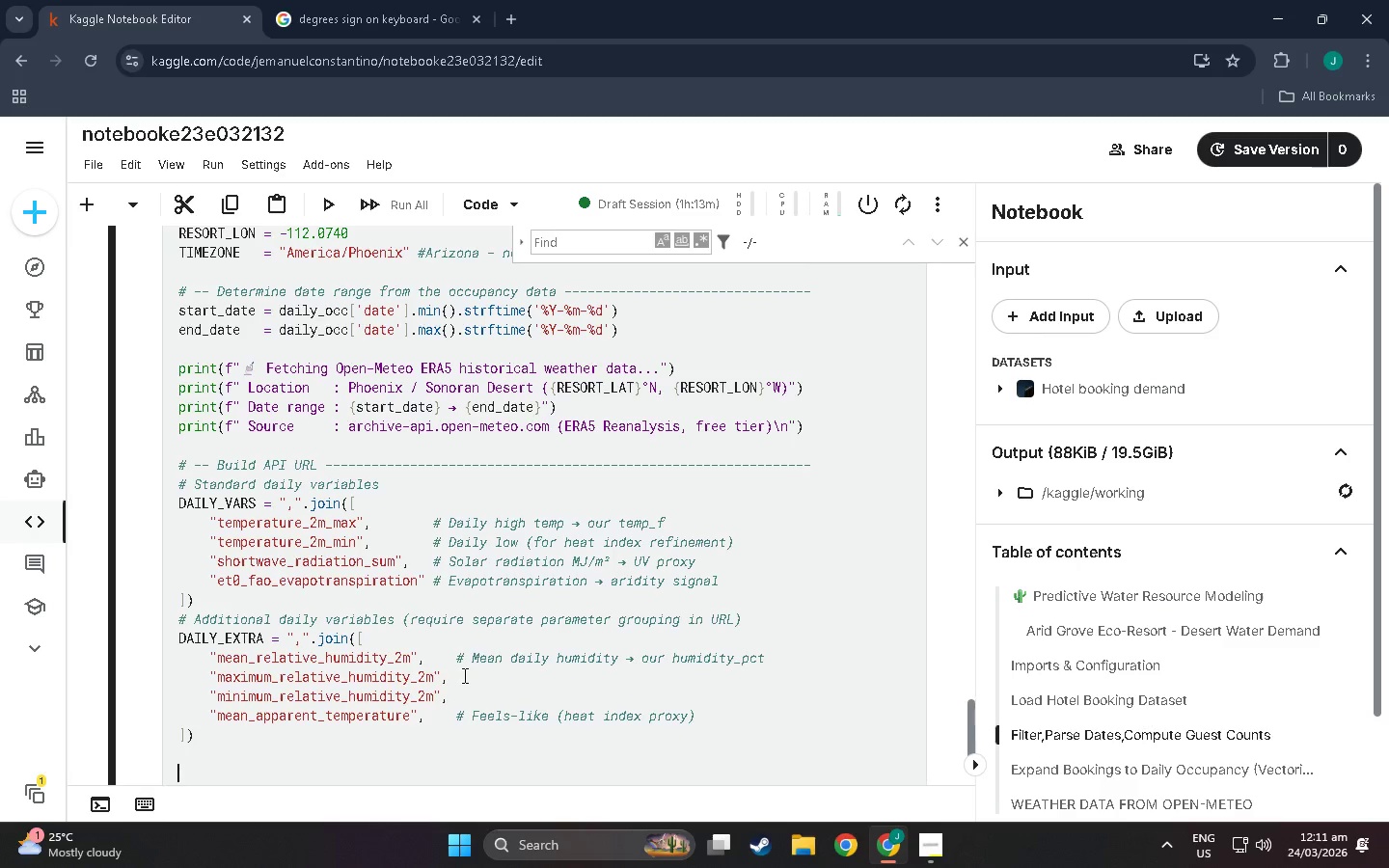 
key(Enter)
 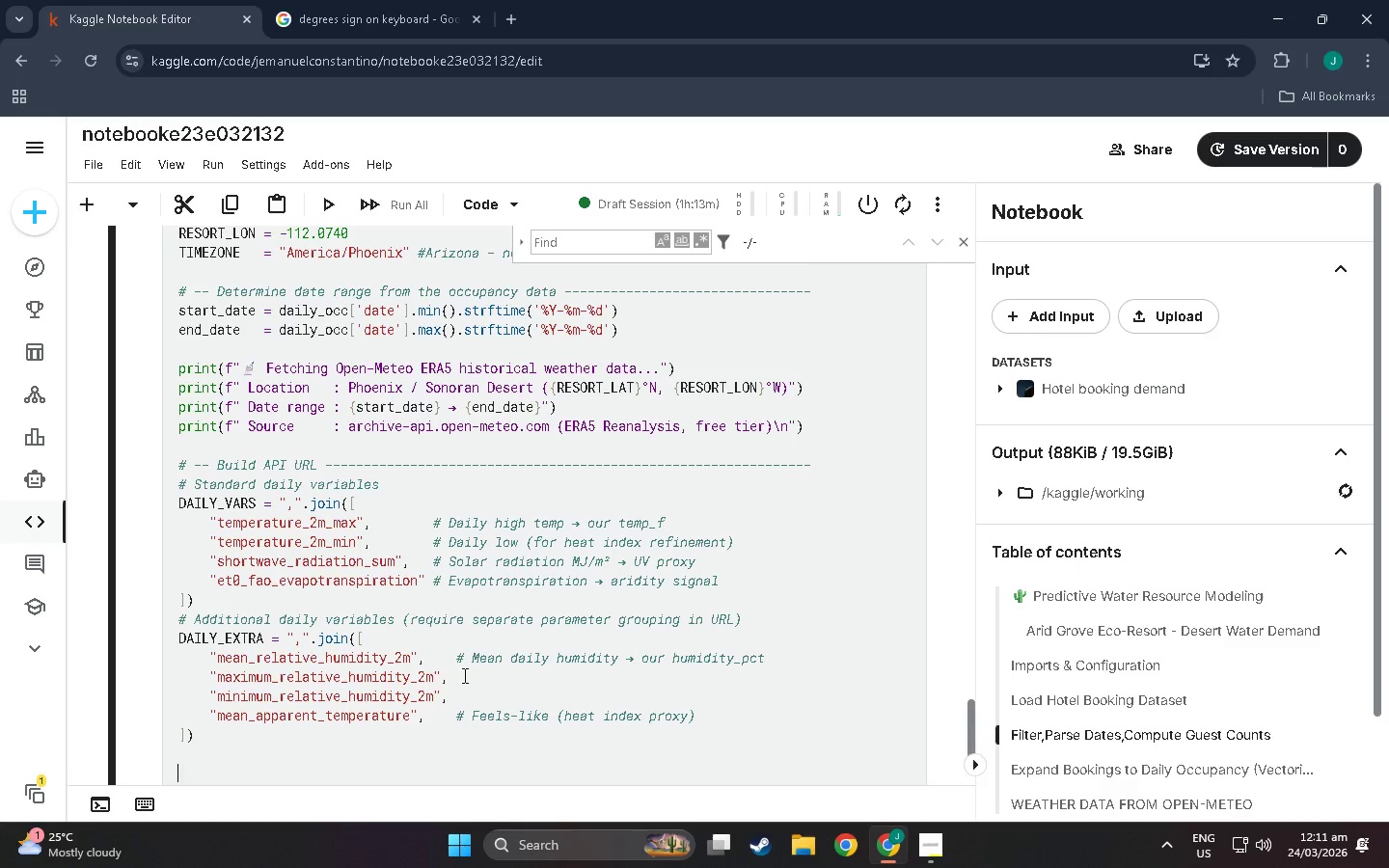 
type(ur;)
key(Backspace)
type(l -)
key(Backspace)
type(= ()
 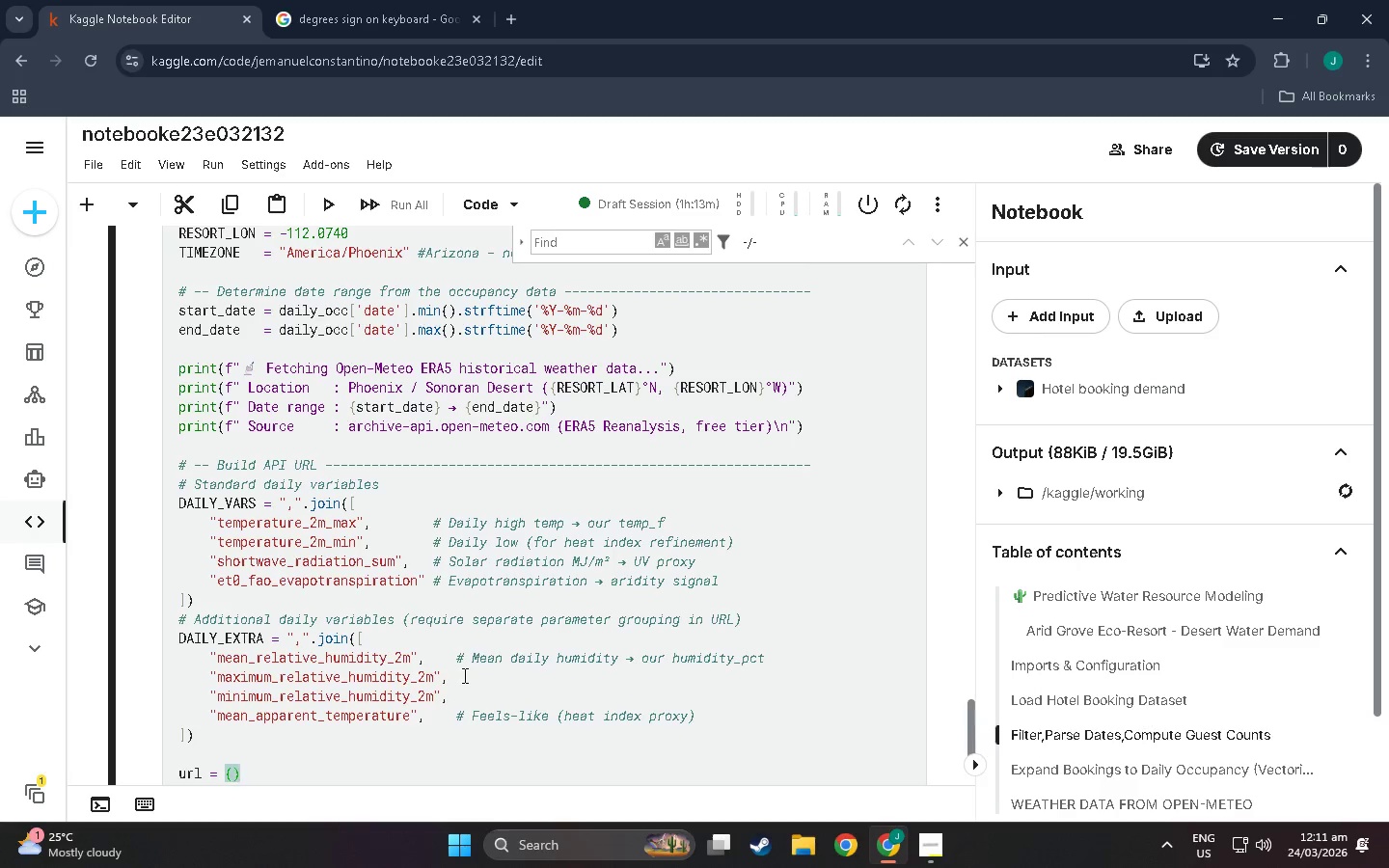 
key(Enter)
 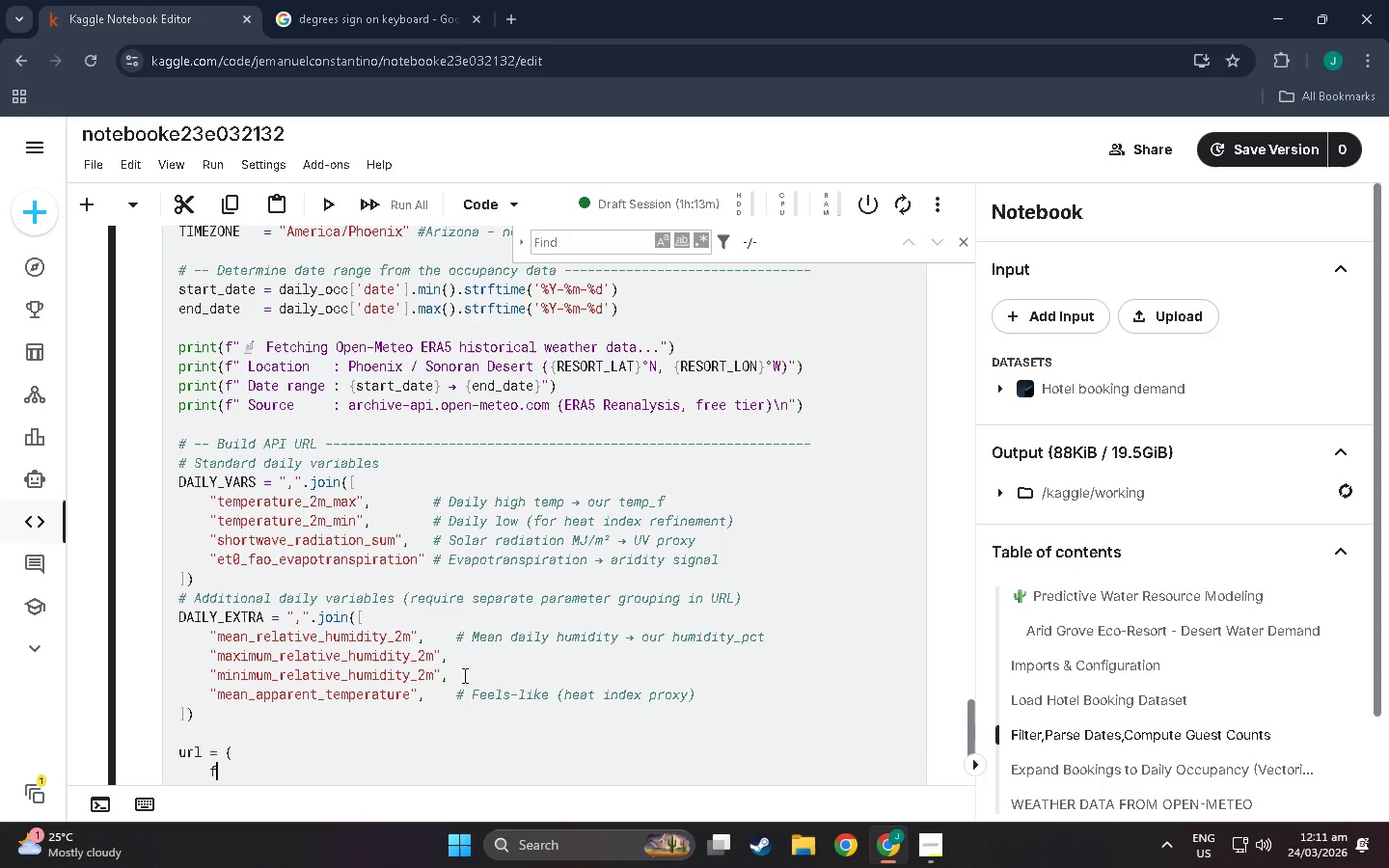 
type(f"https://archive-api.open-meteo.com/v1/archive)
 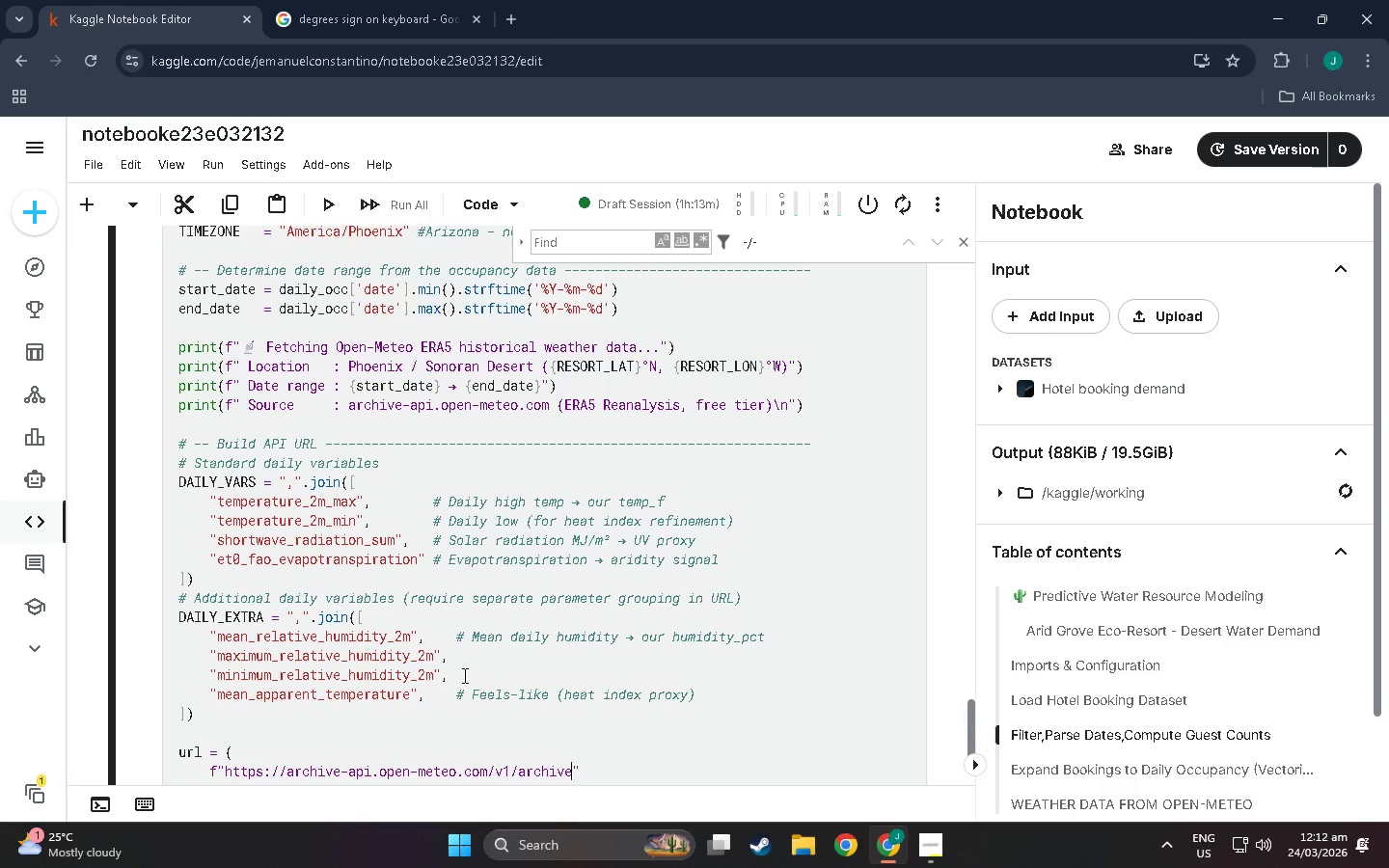 
key(ArrowRight)
 